 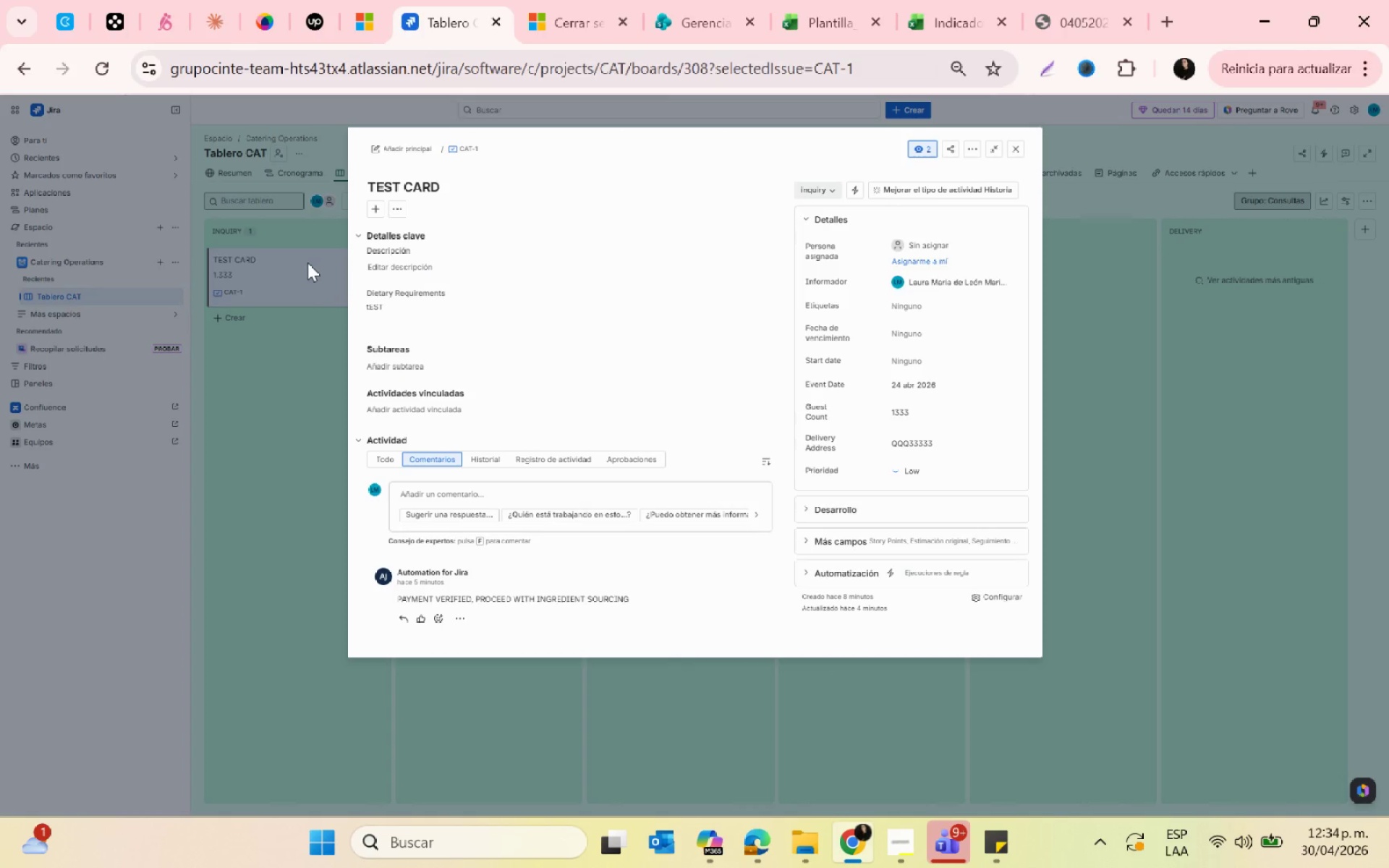 
left_click([1019, 153])
 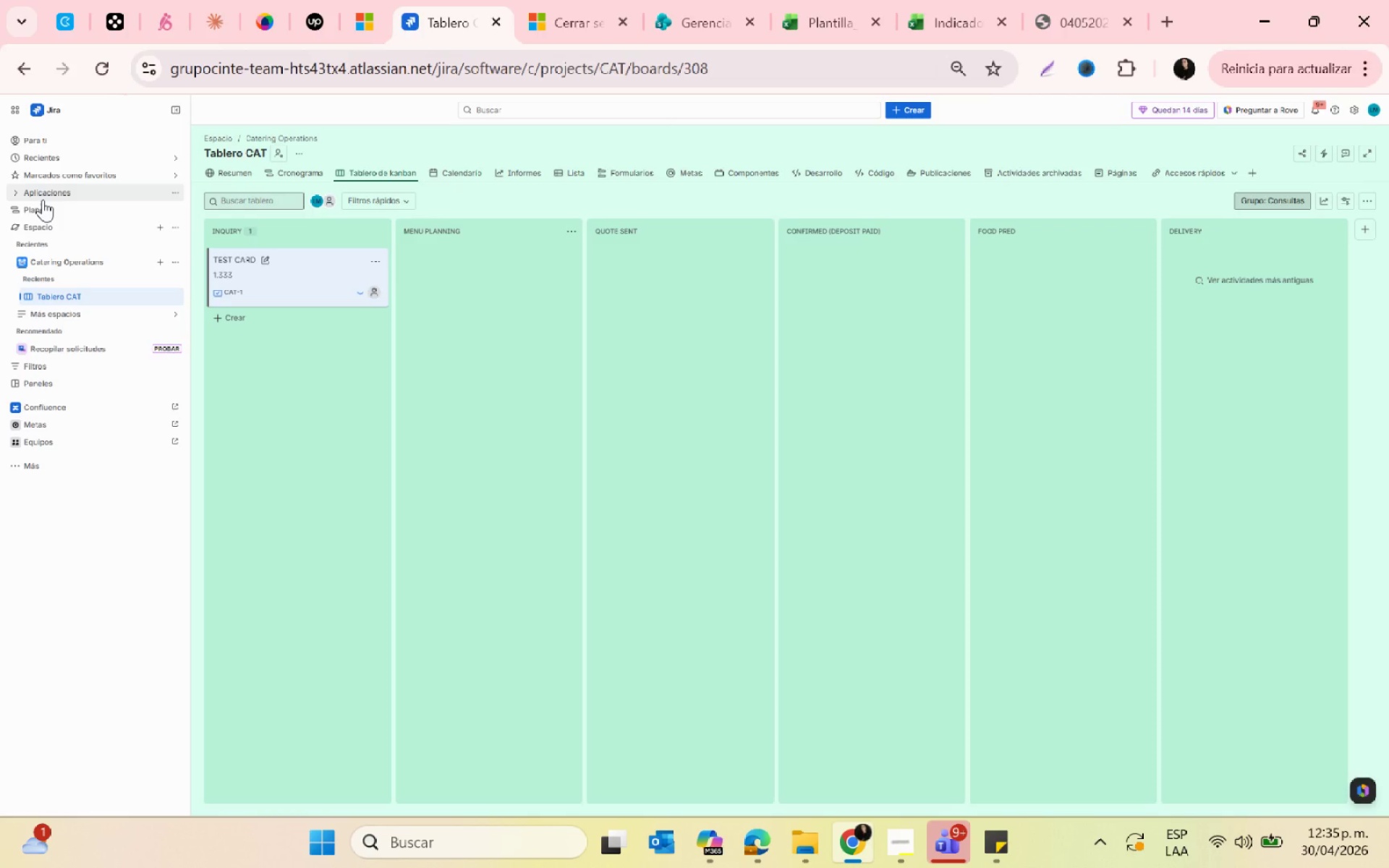 
wait(26.39)
 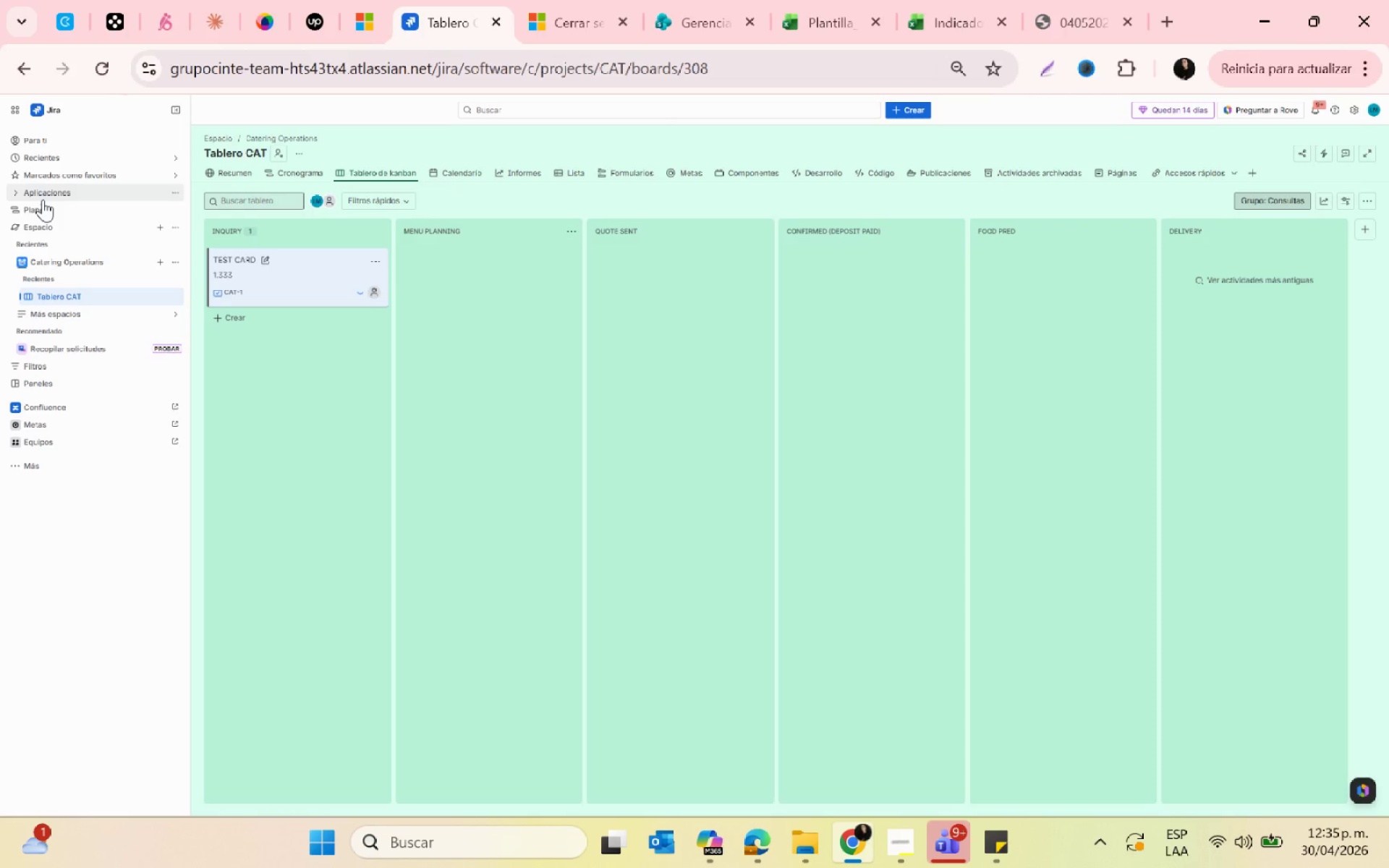 
left_click([295, 174])
 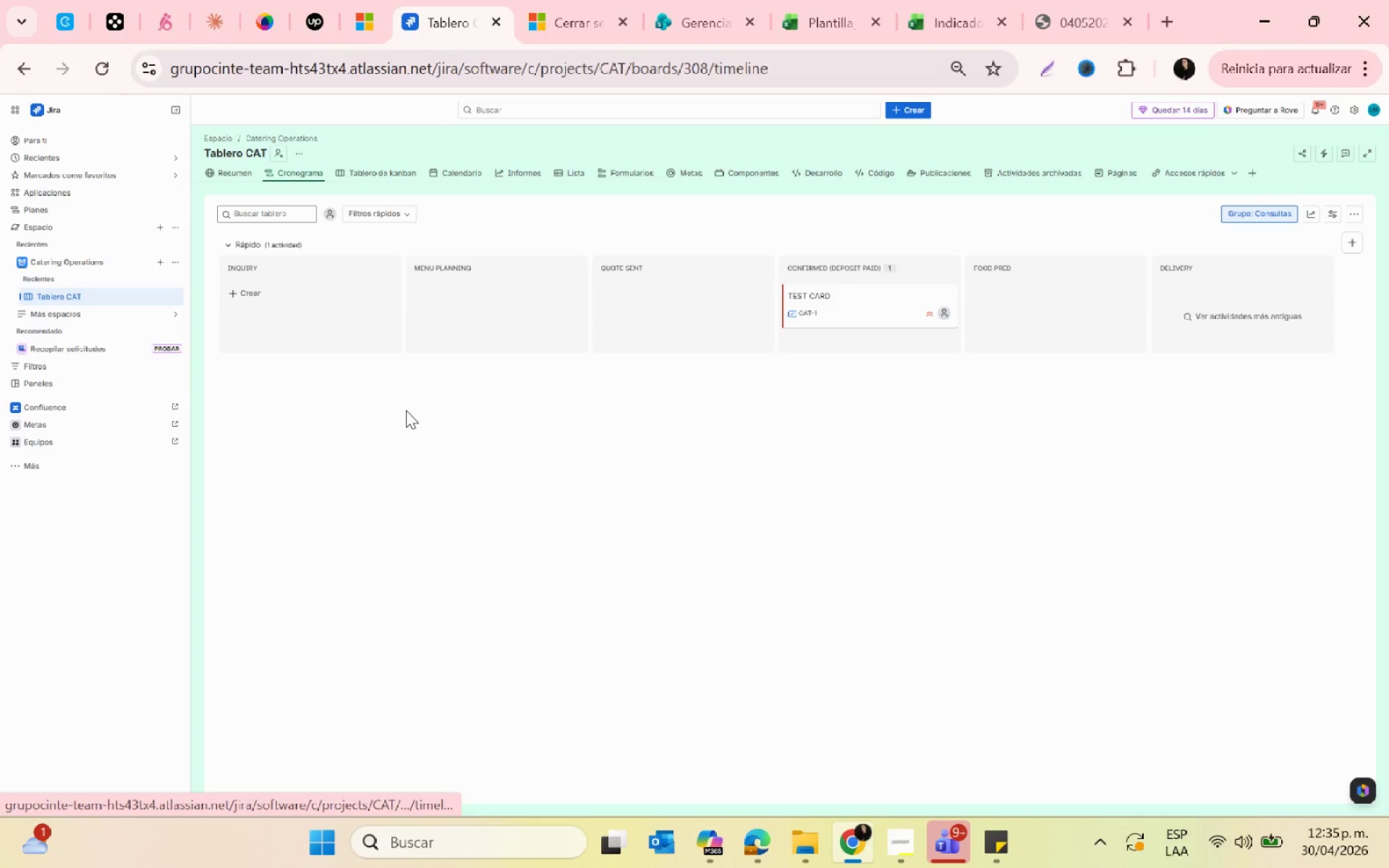 
key(Control+ControlLeft)
 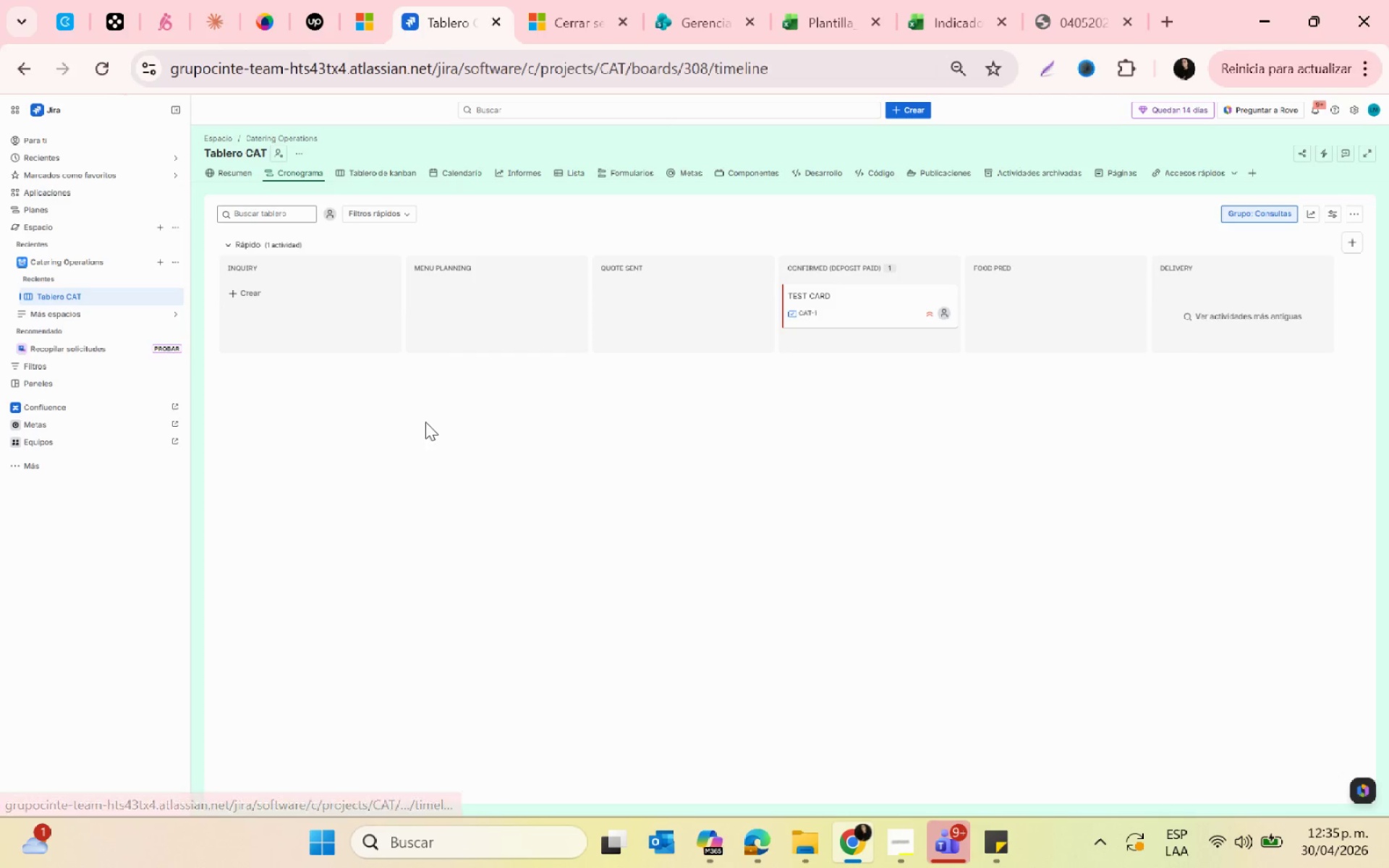 
scroll: coordinate [426, 422], scroll_direction: up, amount: 3.0
 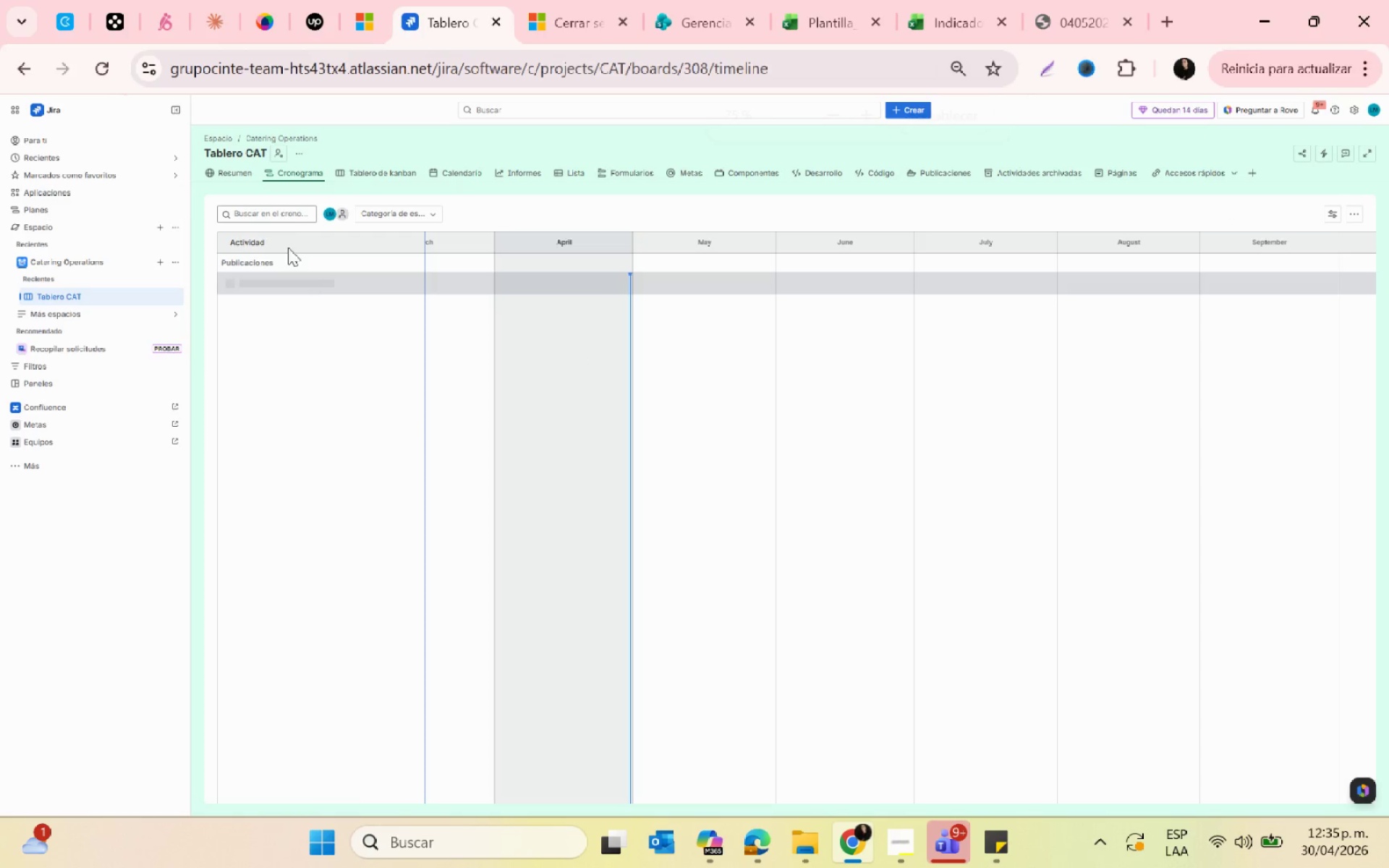 
key(Control+ControlLeft)
 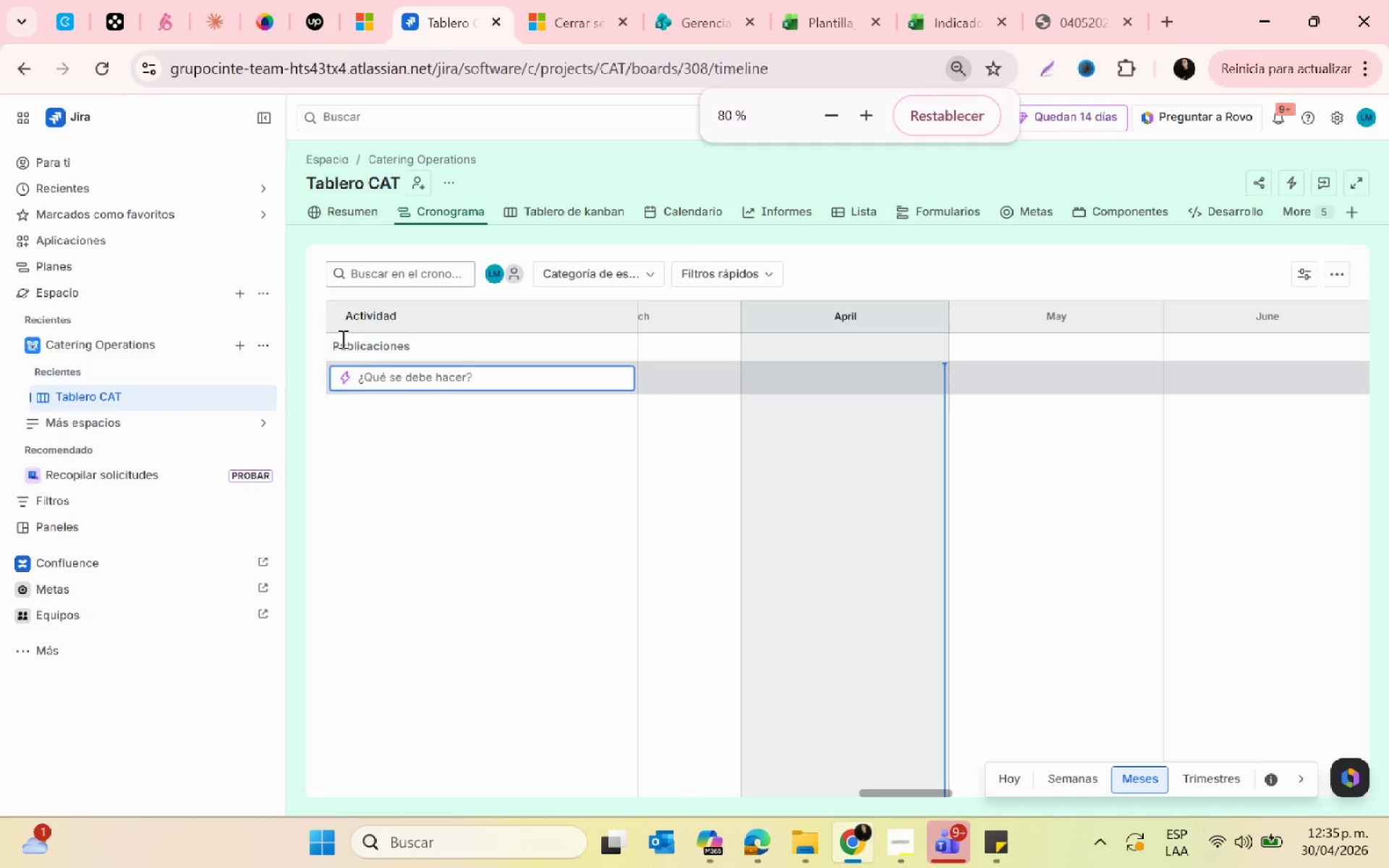 
scroll: coordinate [341, 339], scroll_direction: up, amount: 2.0
 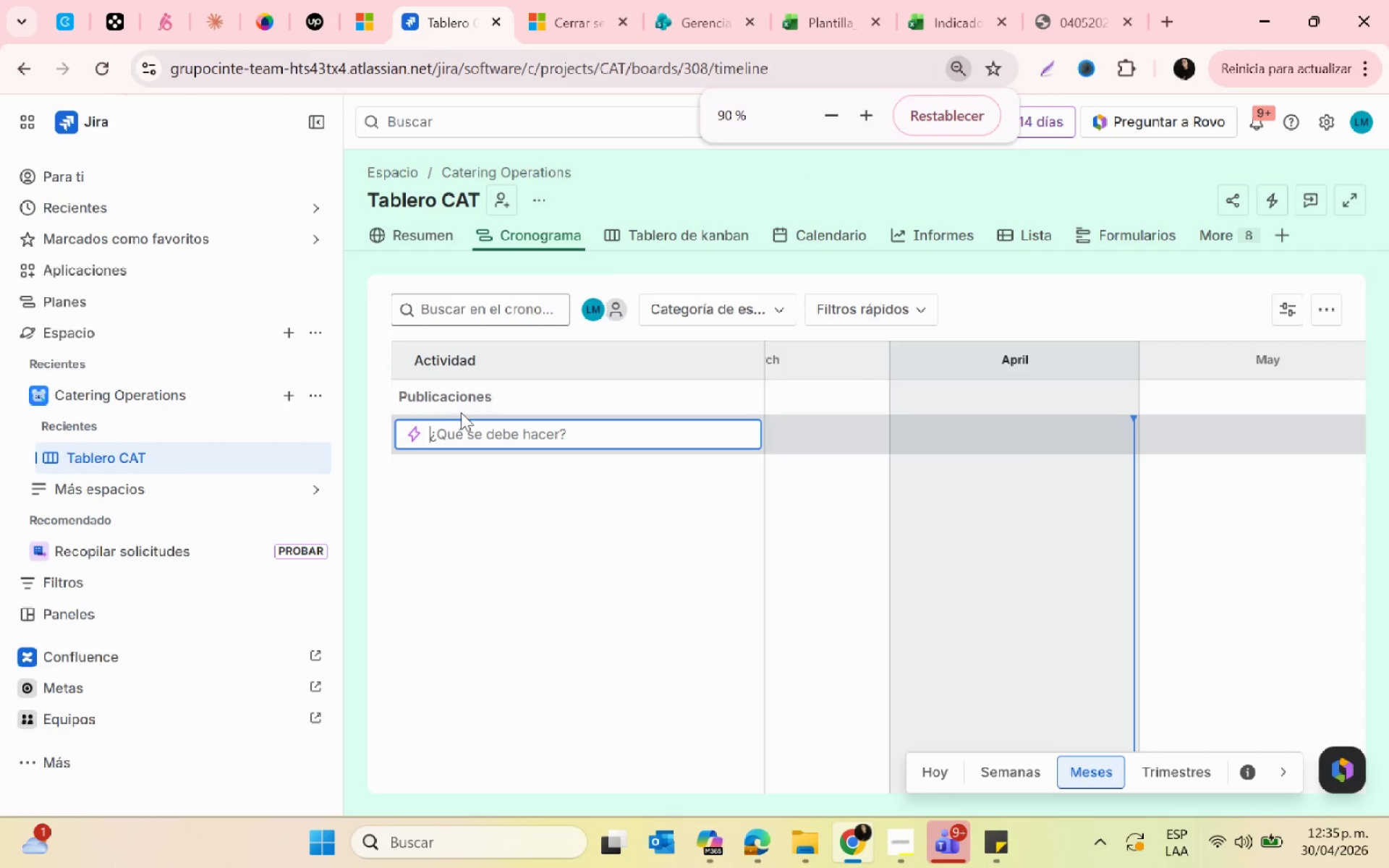 
key(Control+ControlLeft)
 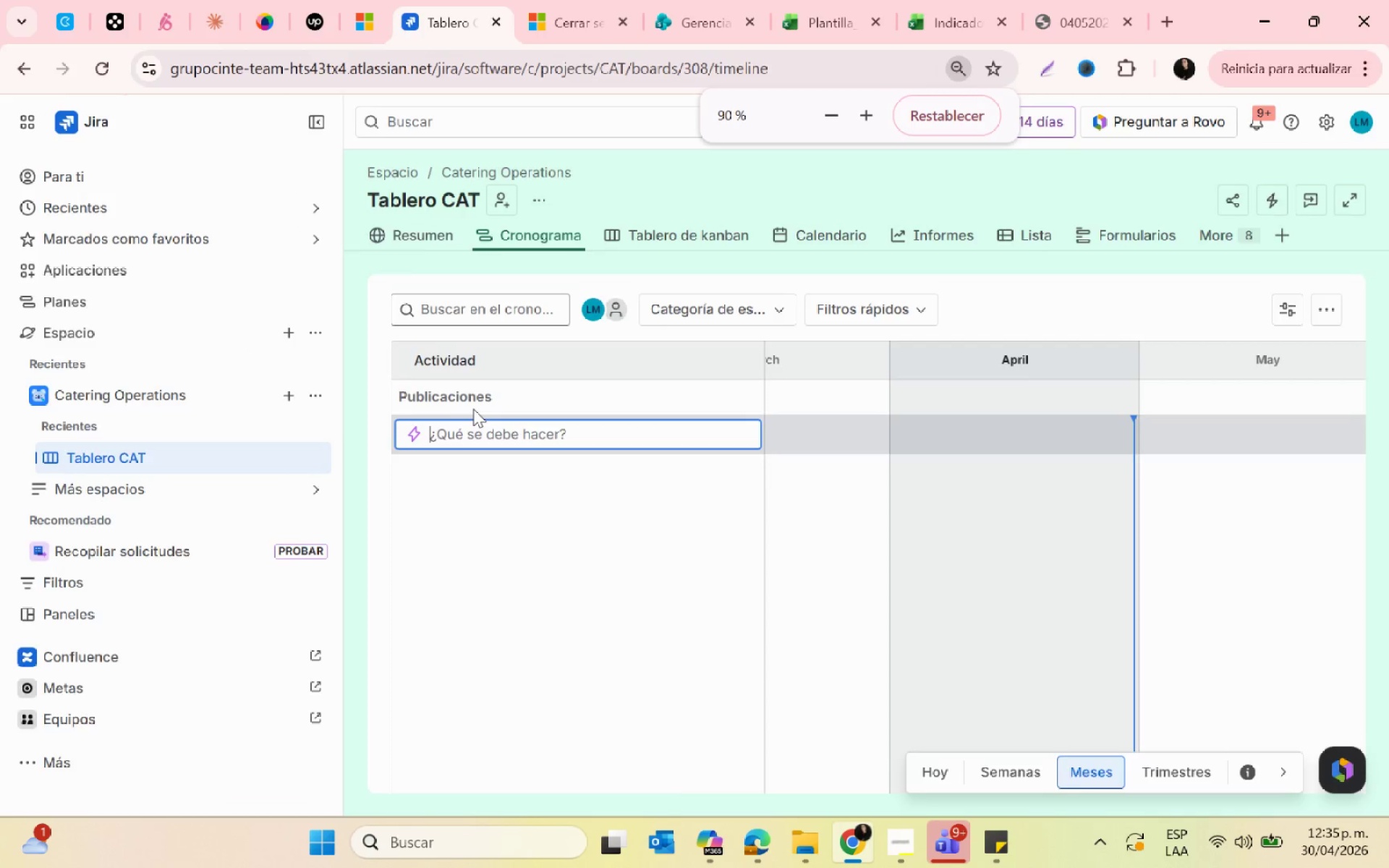 
scroll: coordinate [473, 409], scroll_direction: down, amount: 2.0
 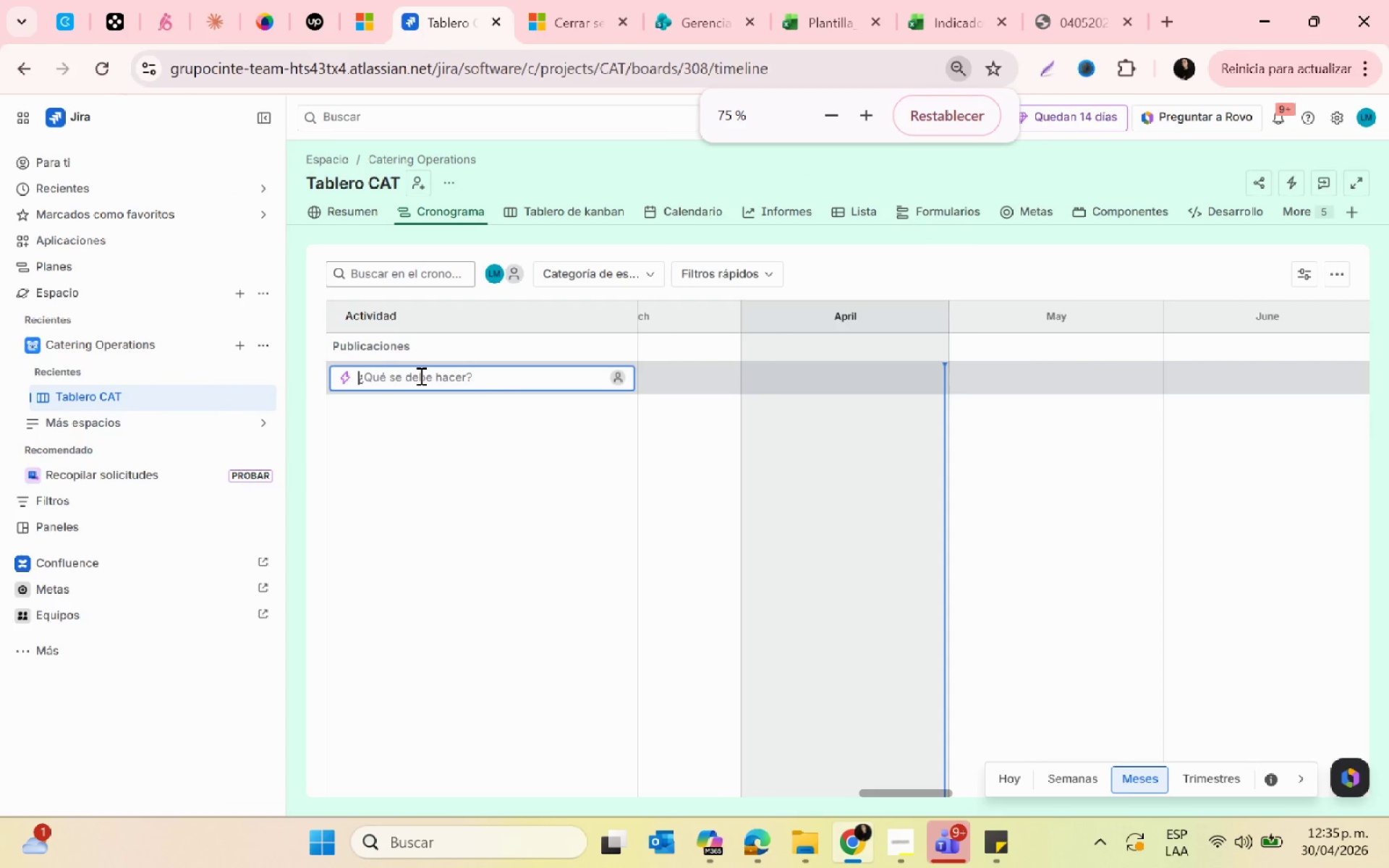 
type(catering order managemnet )
 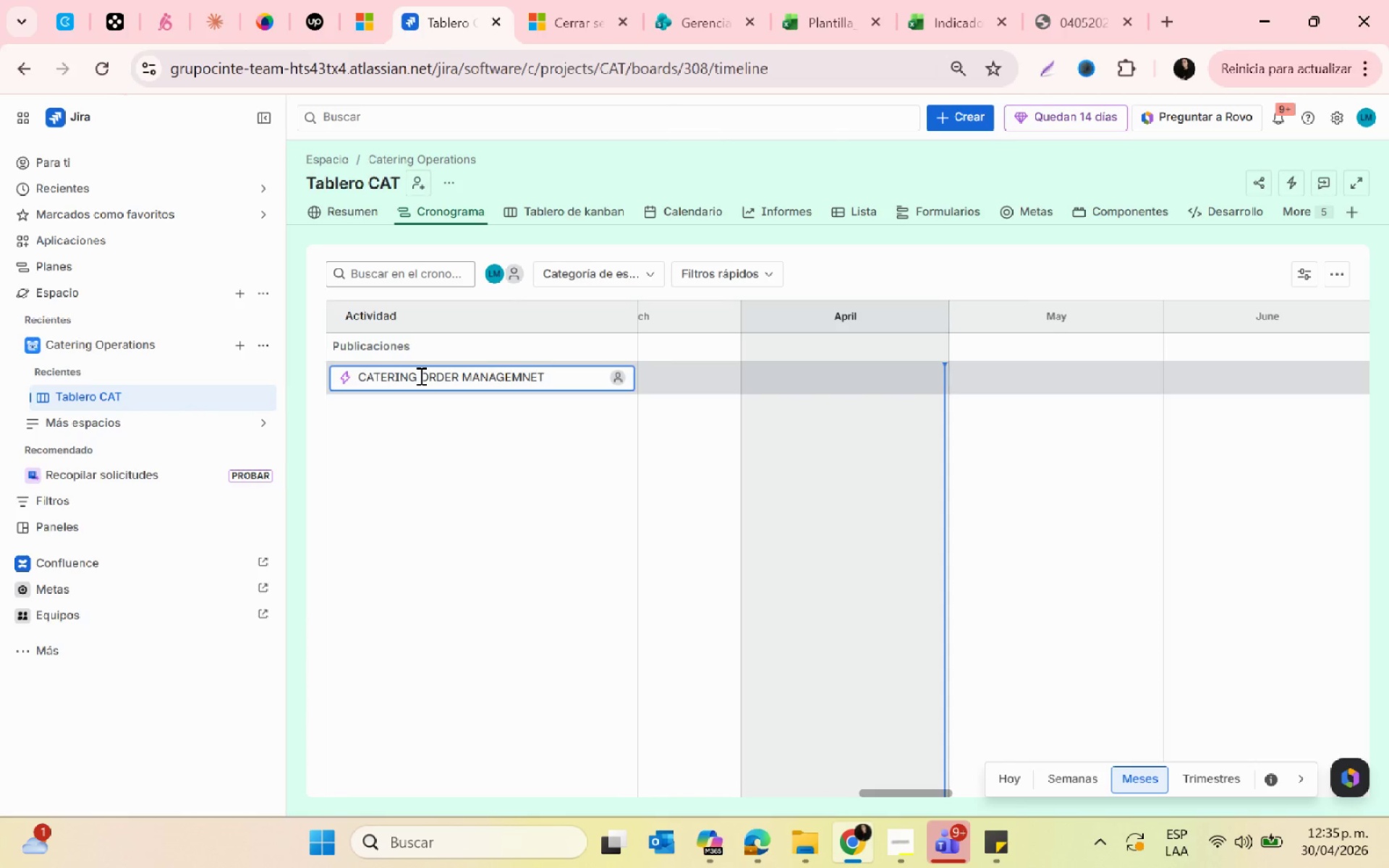 
key(Enter)
 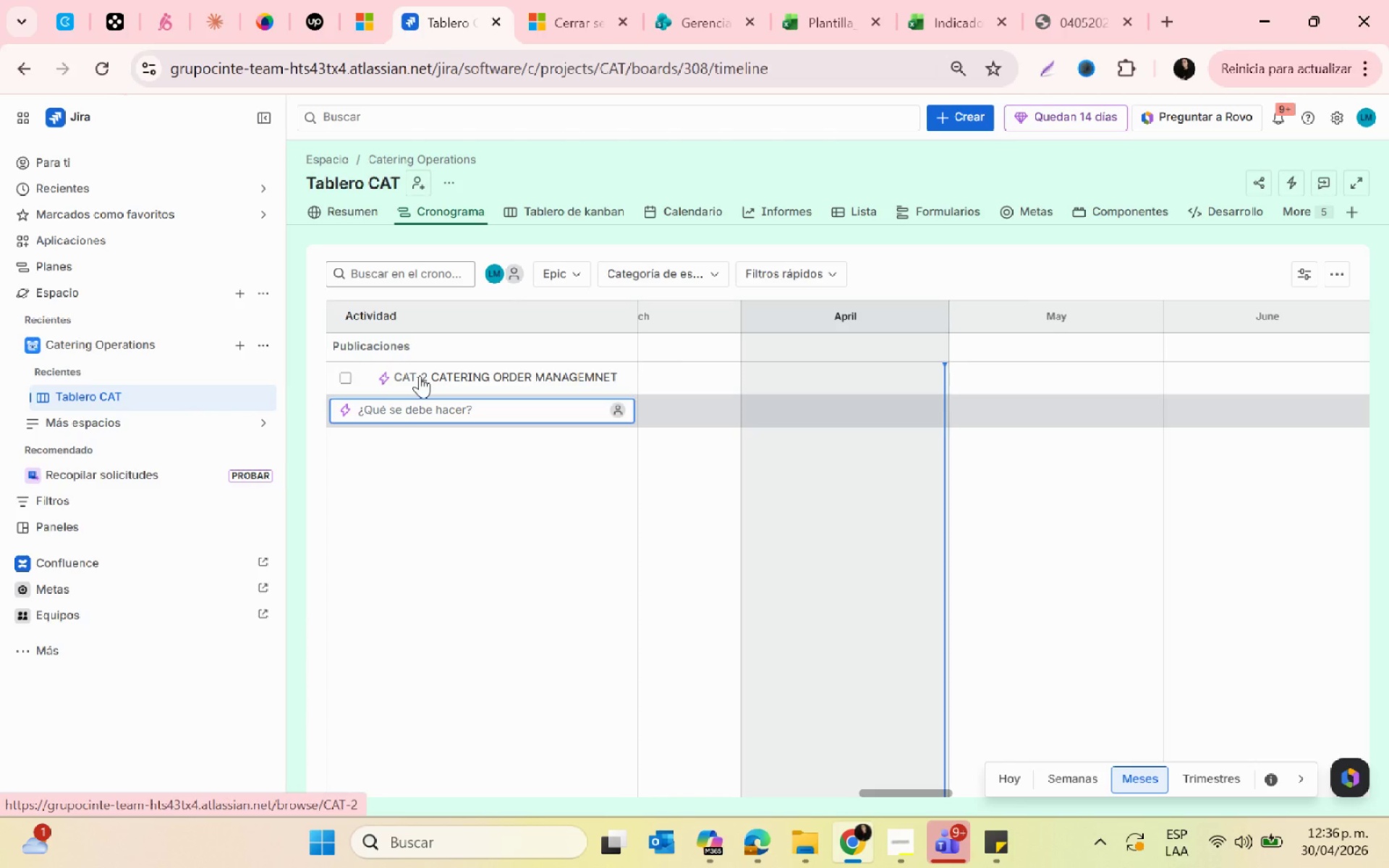 
wait(42.17)
 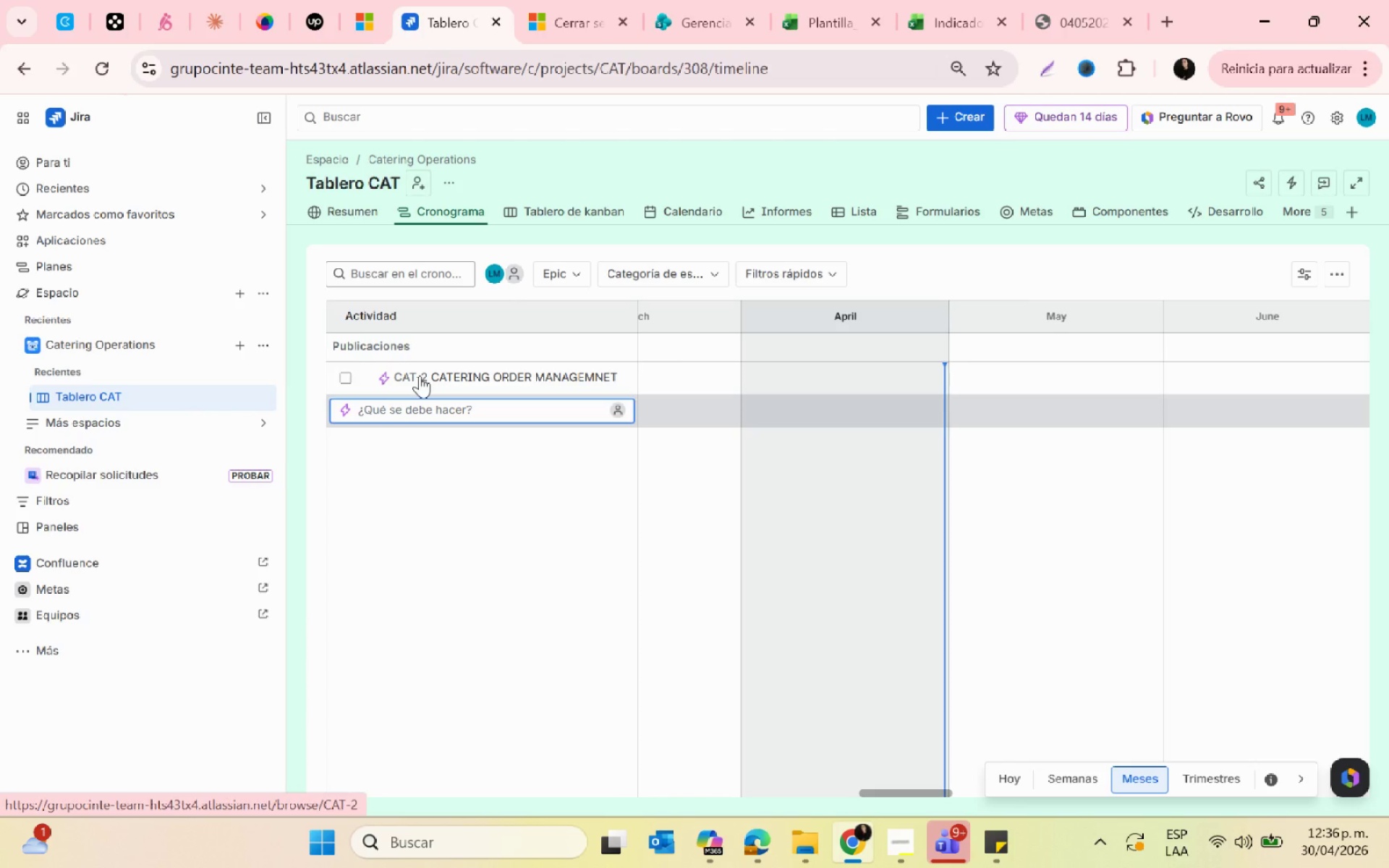 
left_click([476, 377])
 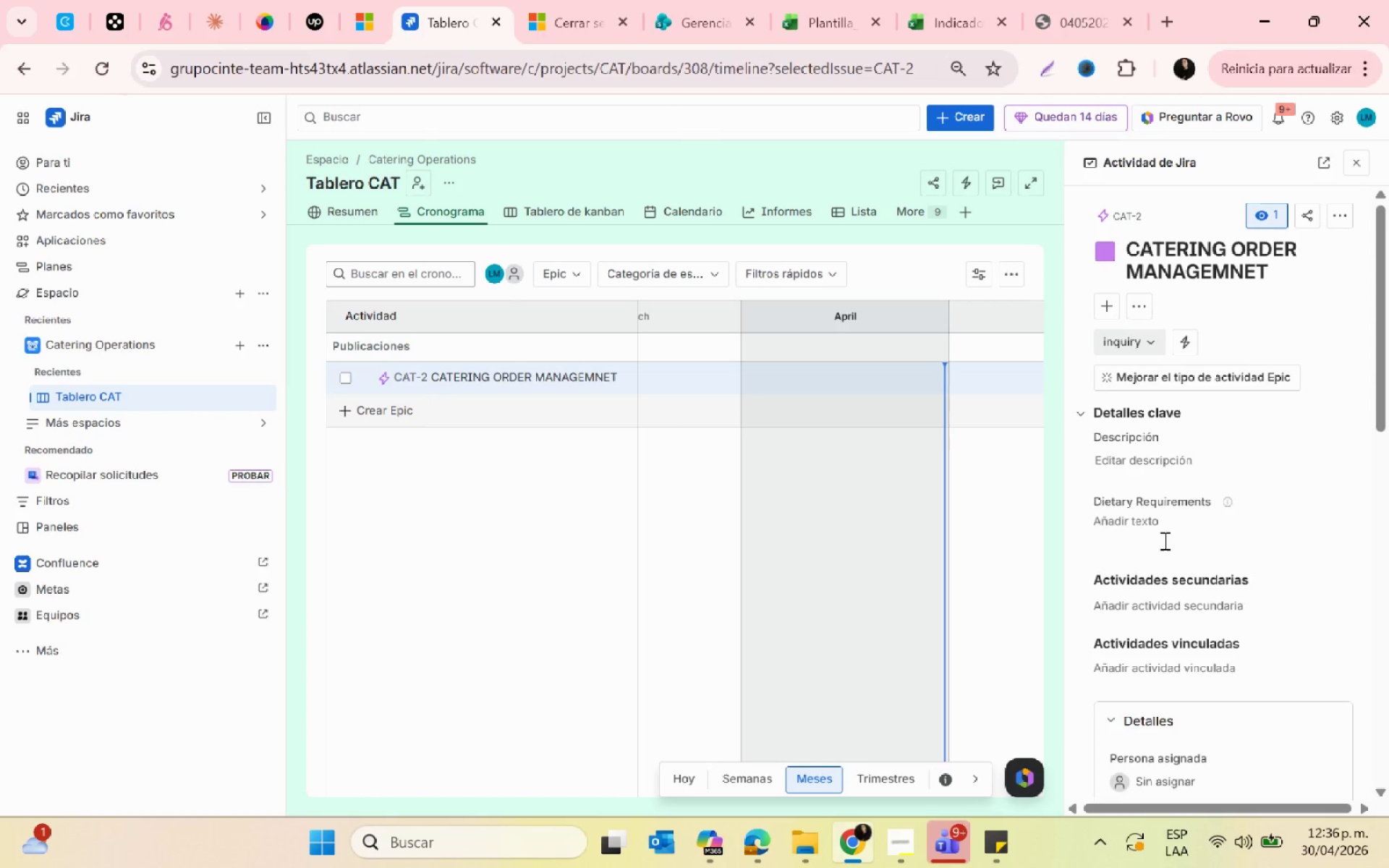 
left_click([1120, 458])
 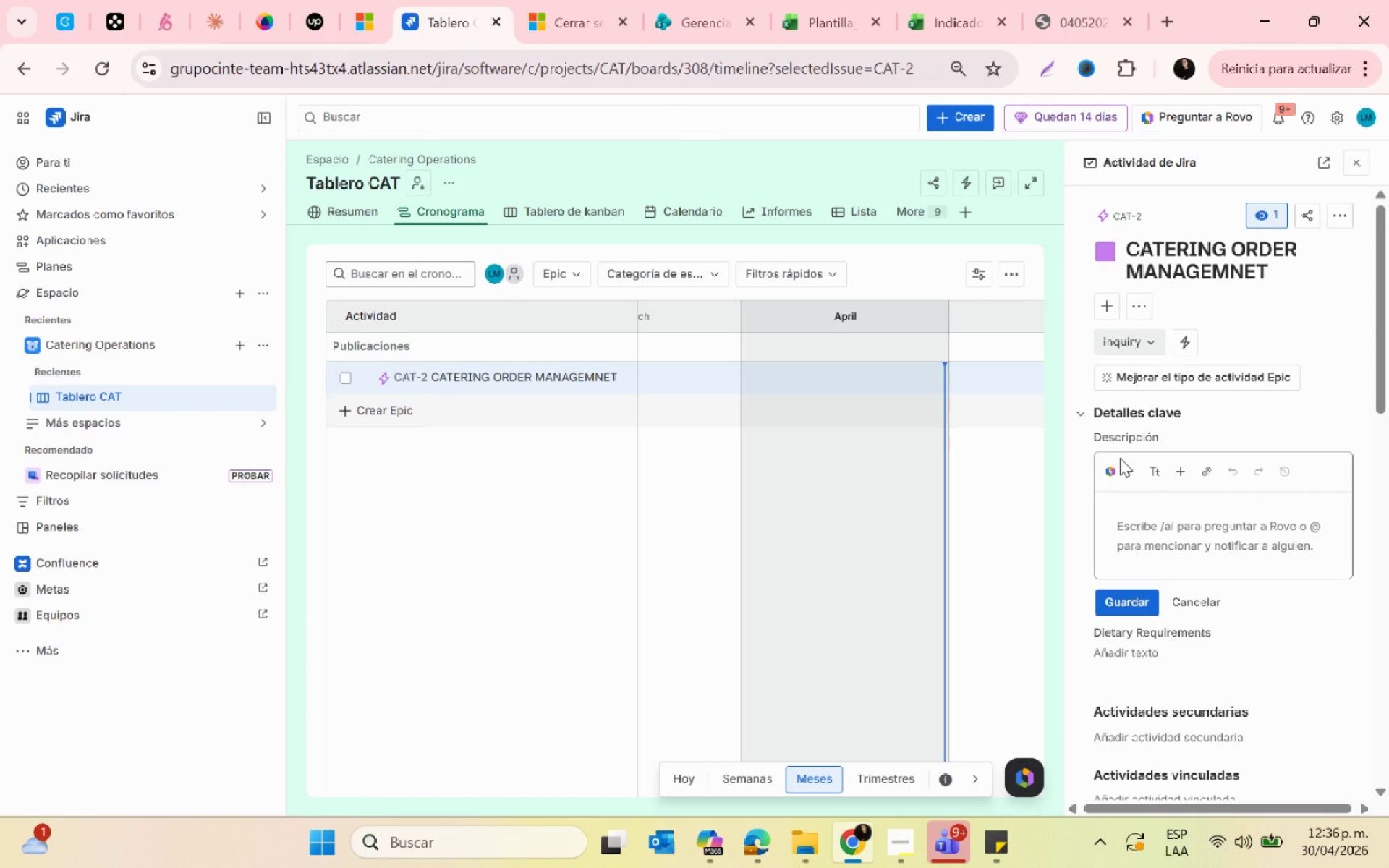 
type(Centralized tracking of catering orders from initial inquiry thro)
 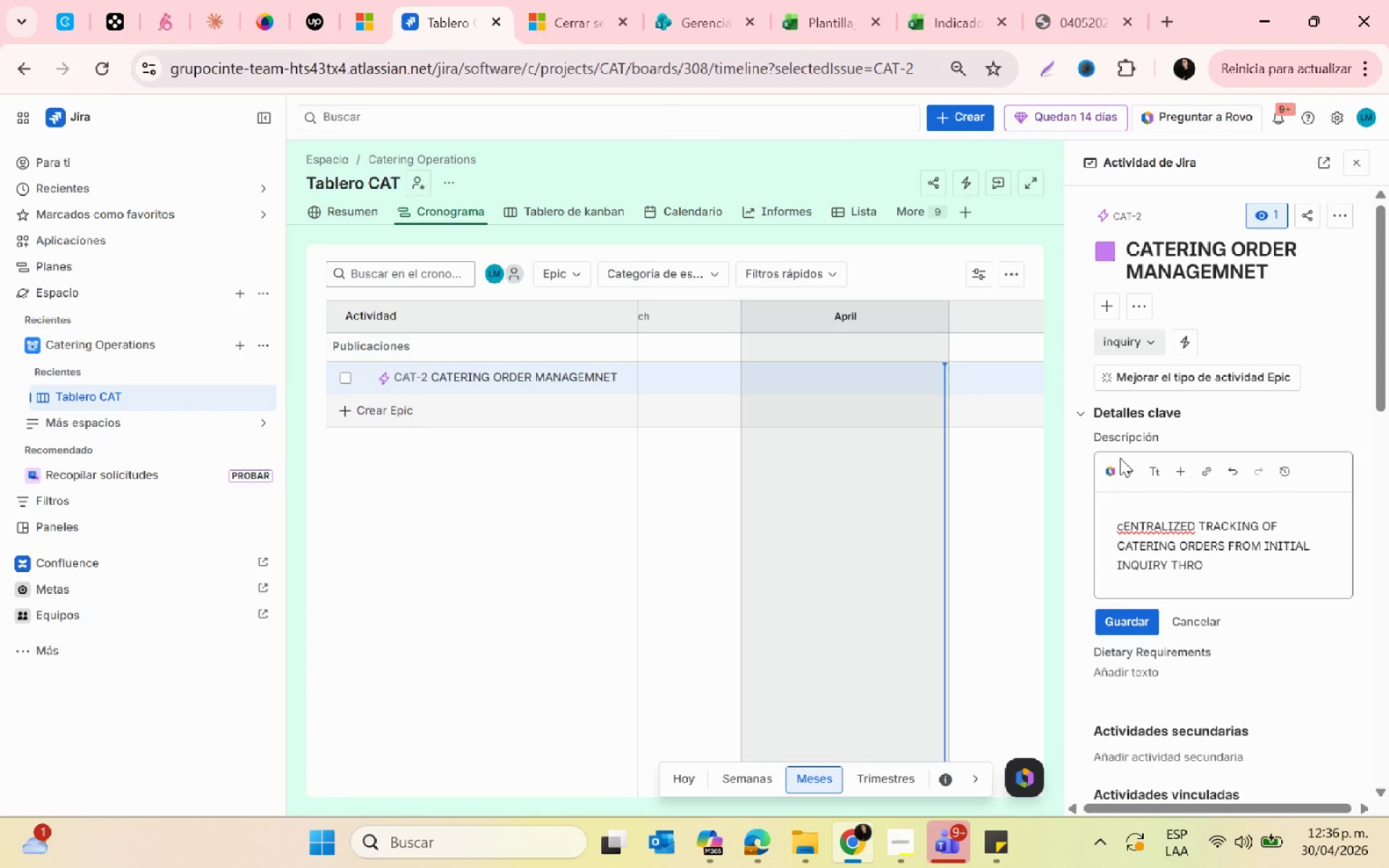 
type(uhg)
 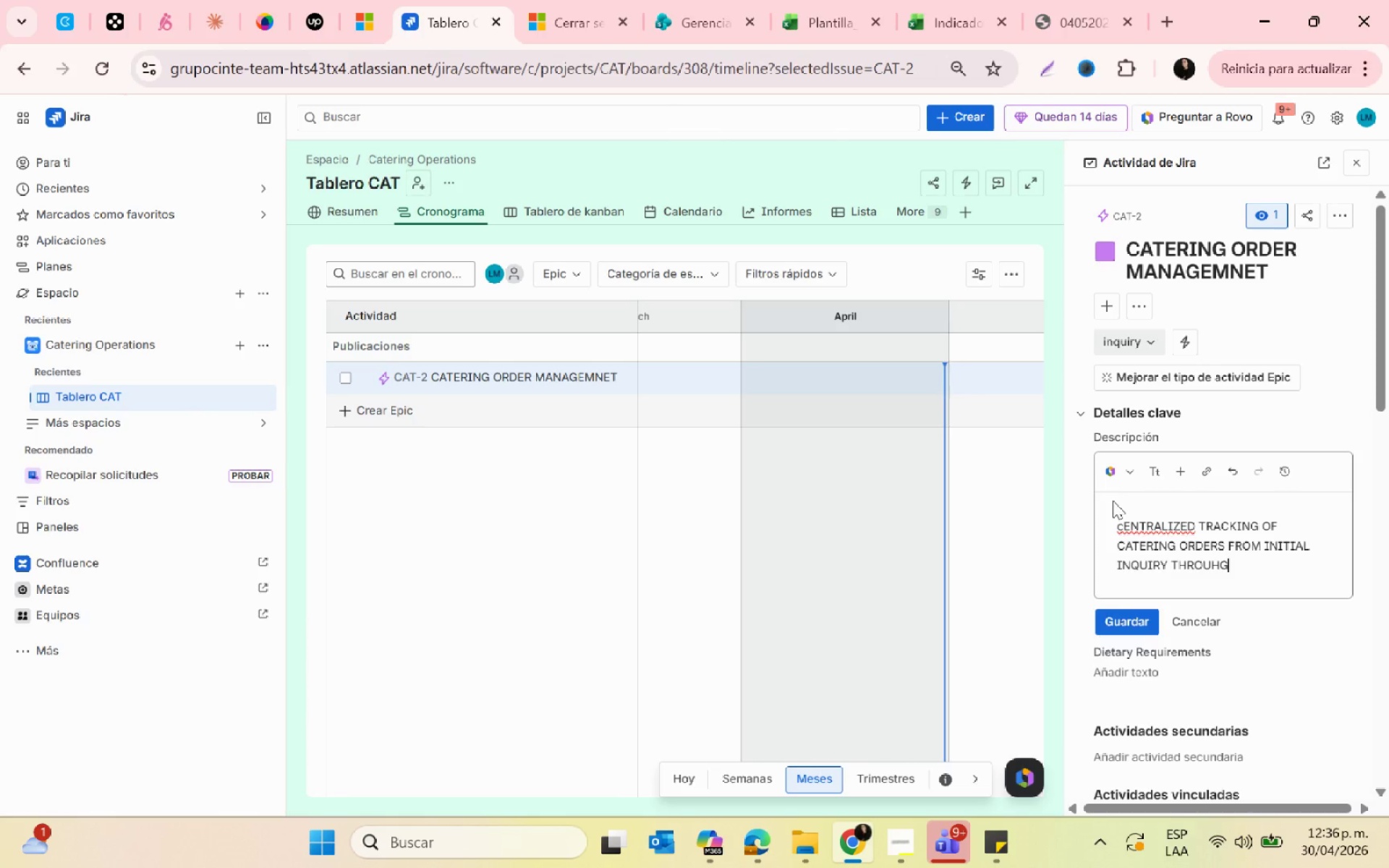 
left_click([1120, 529])
 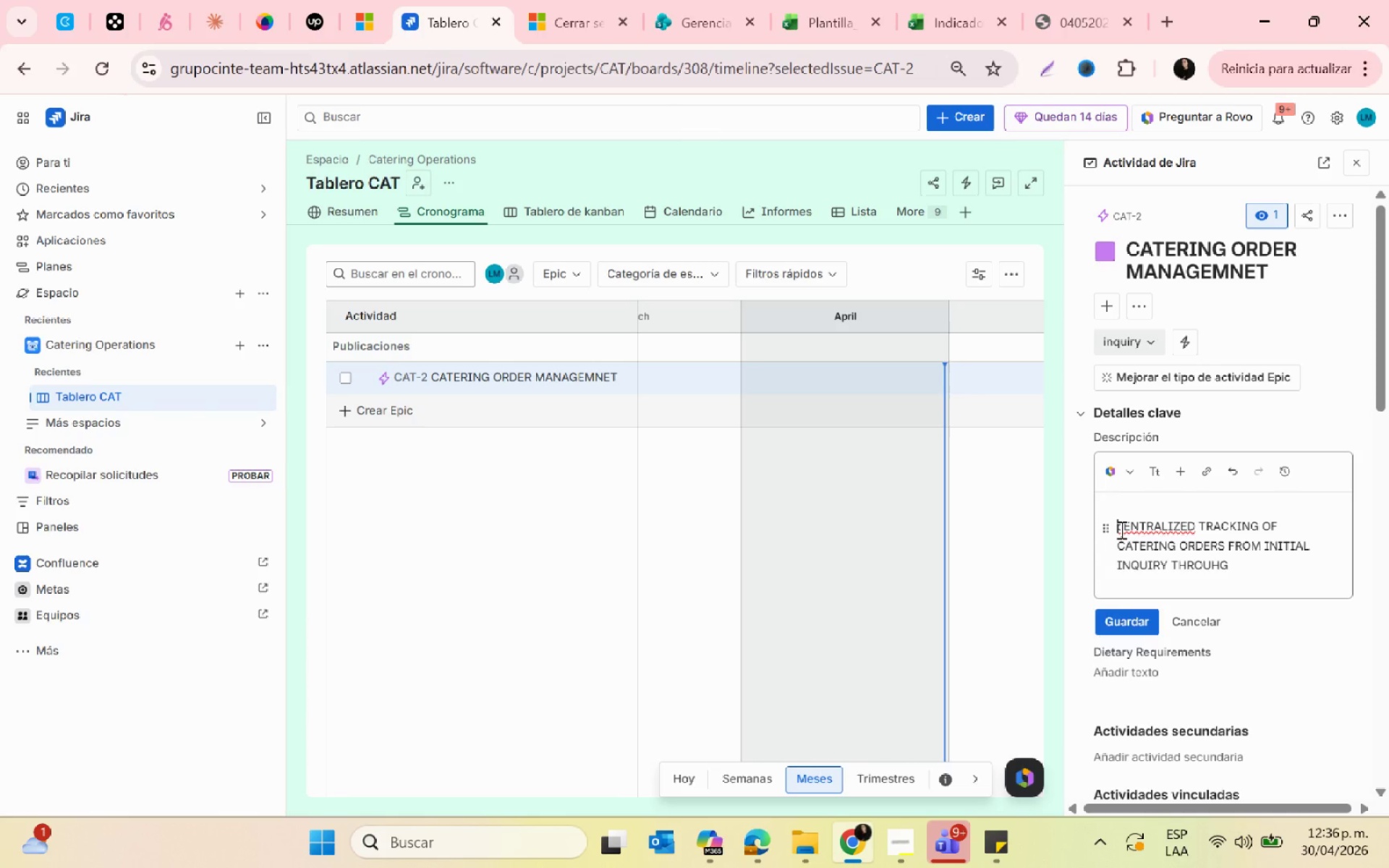 
key(ArrowRight)
 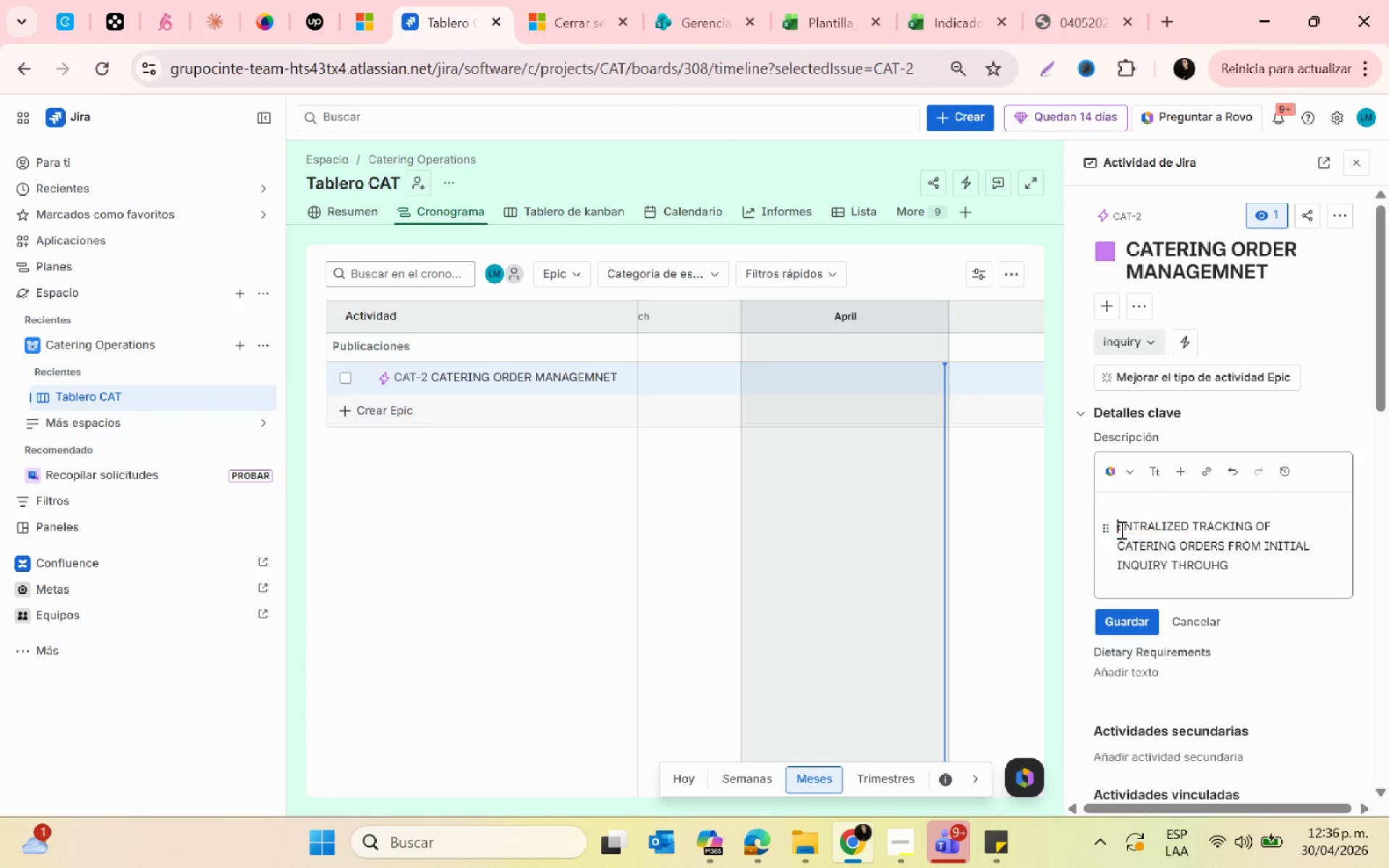 
key(Backspace)
 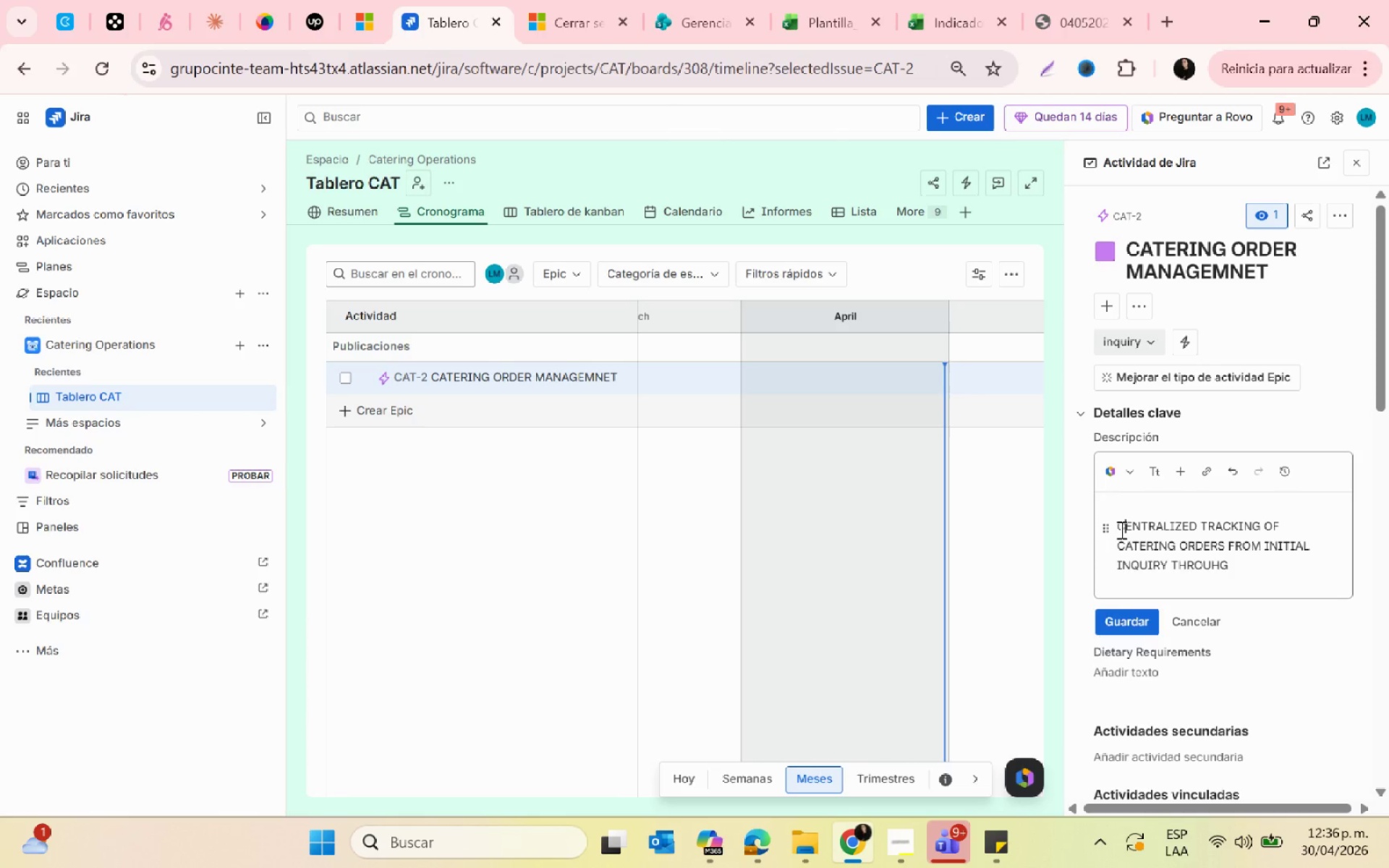 
key(C)
 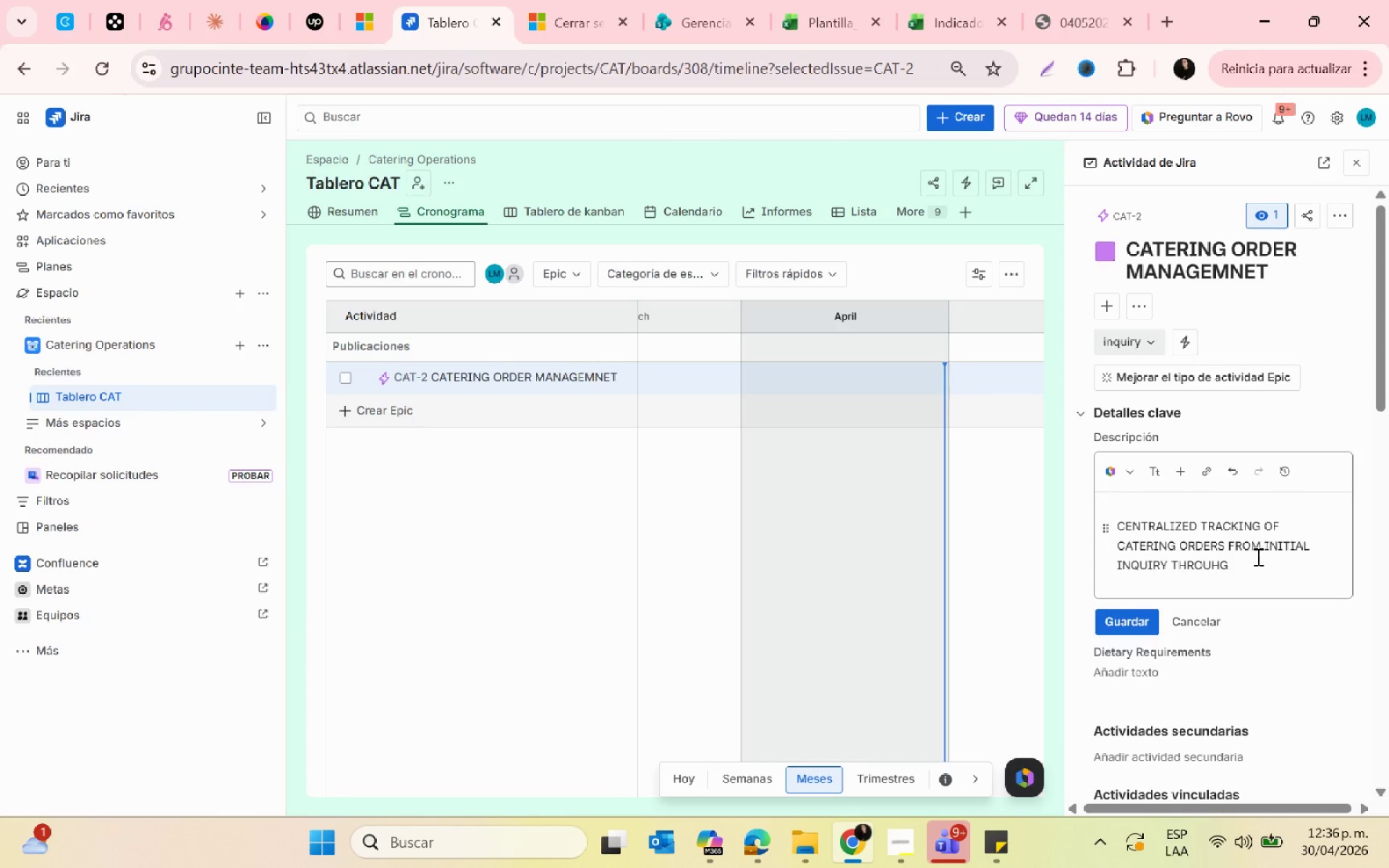 
left_click([1257, 582])
 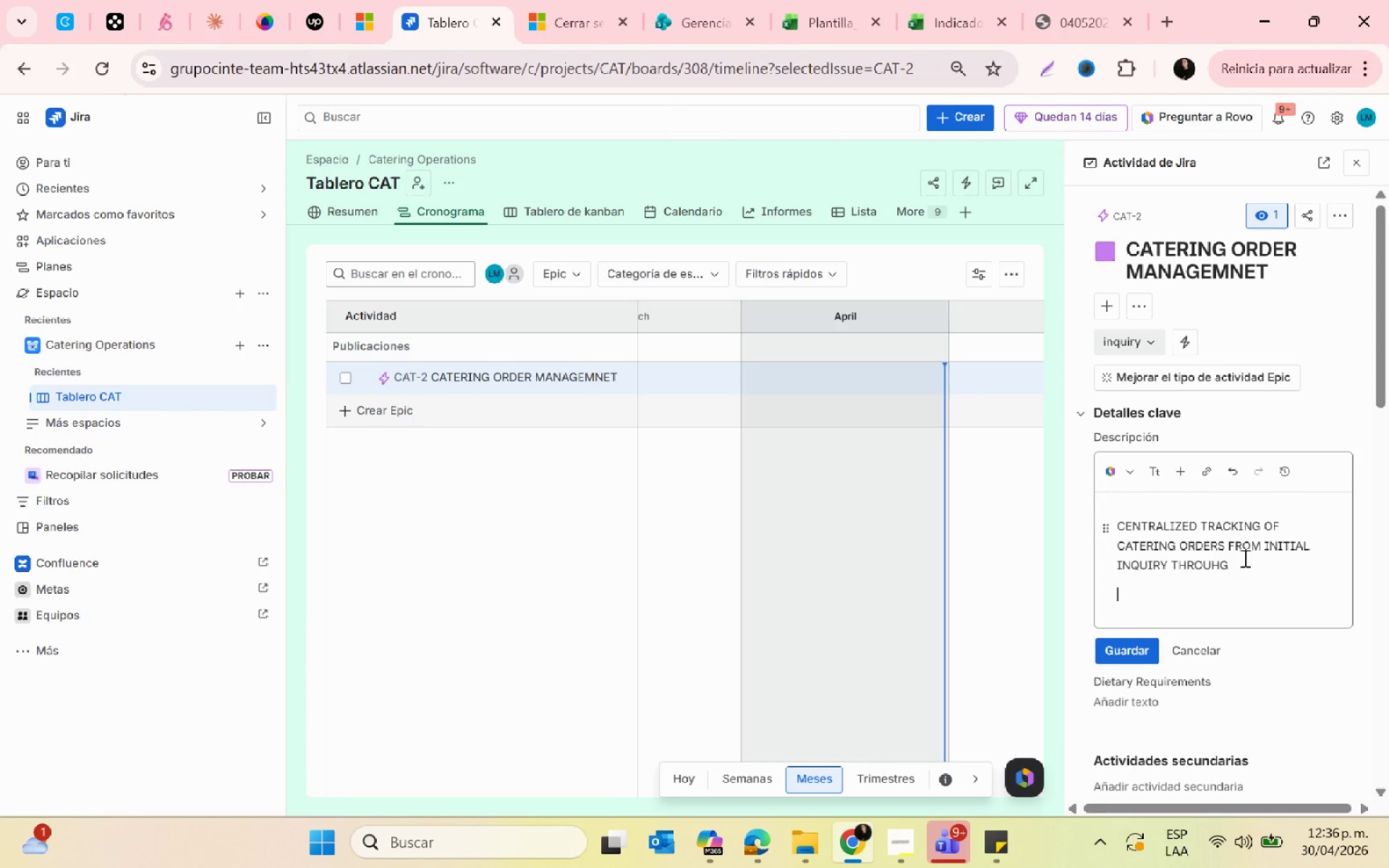 
left_click([1244, 558])
 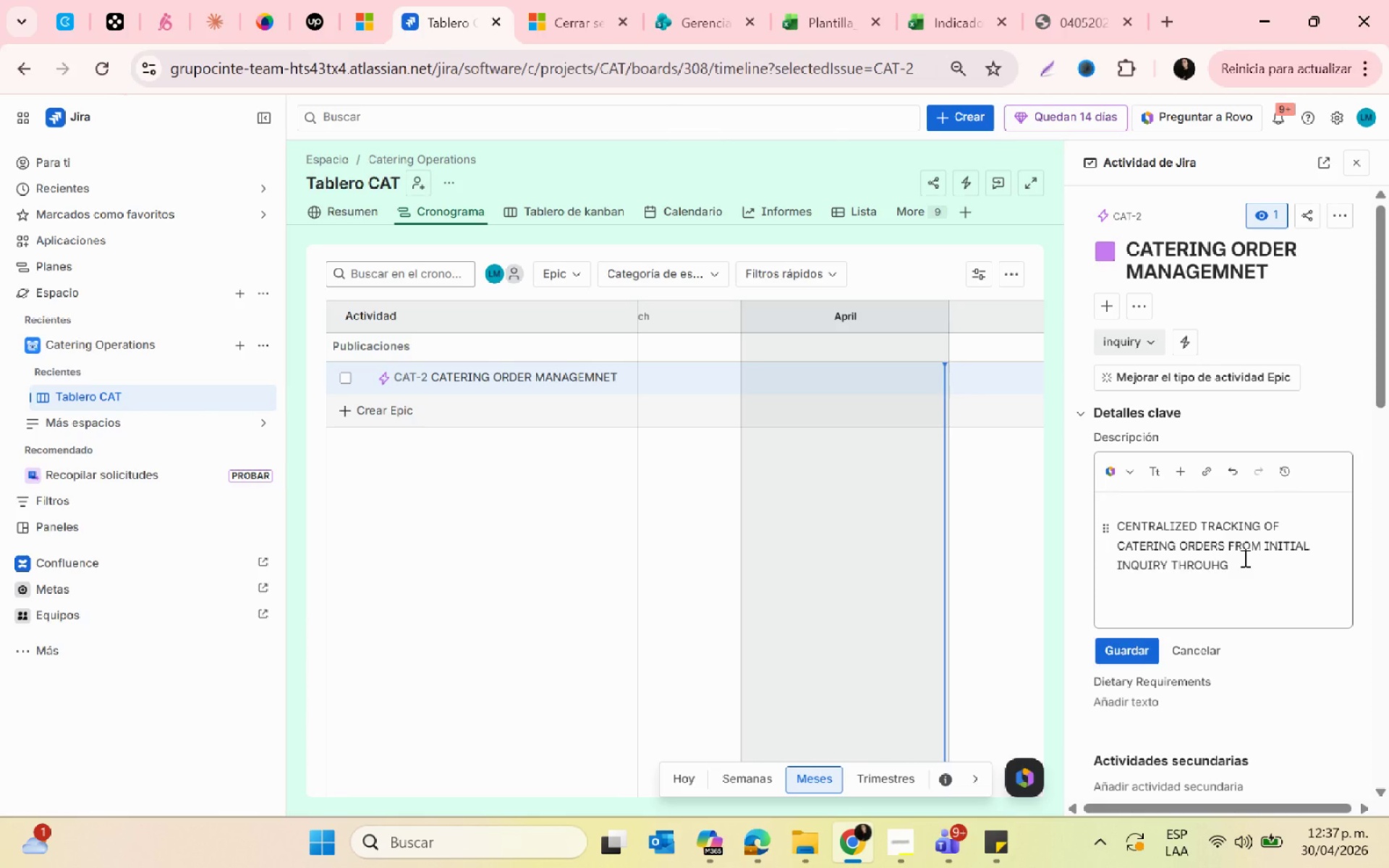 
wait(31.2)
 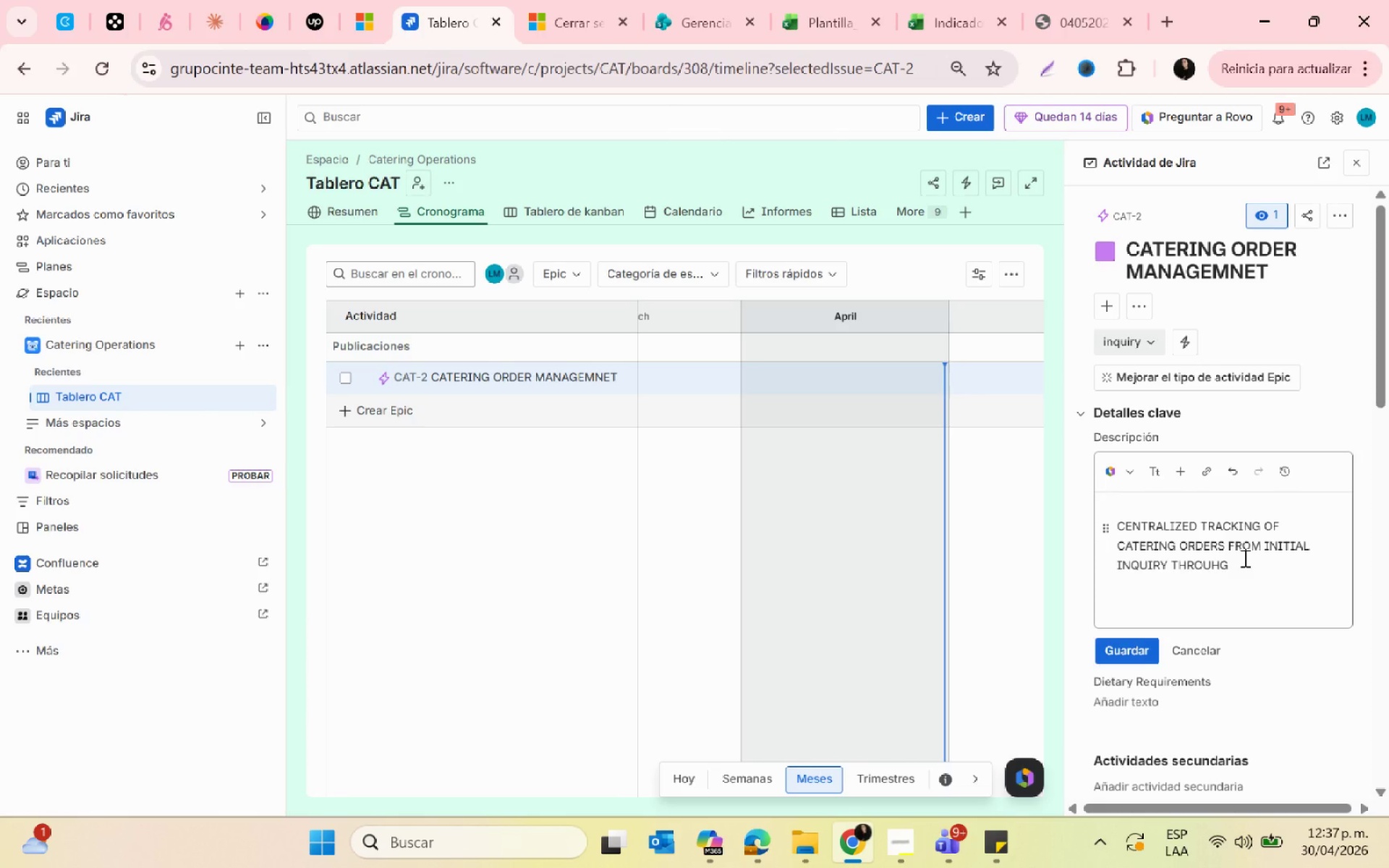 
type( preparation)
 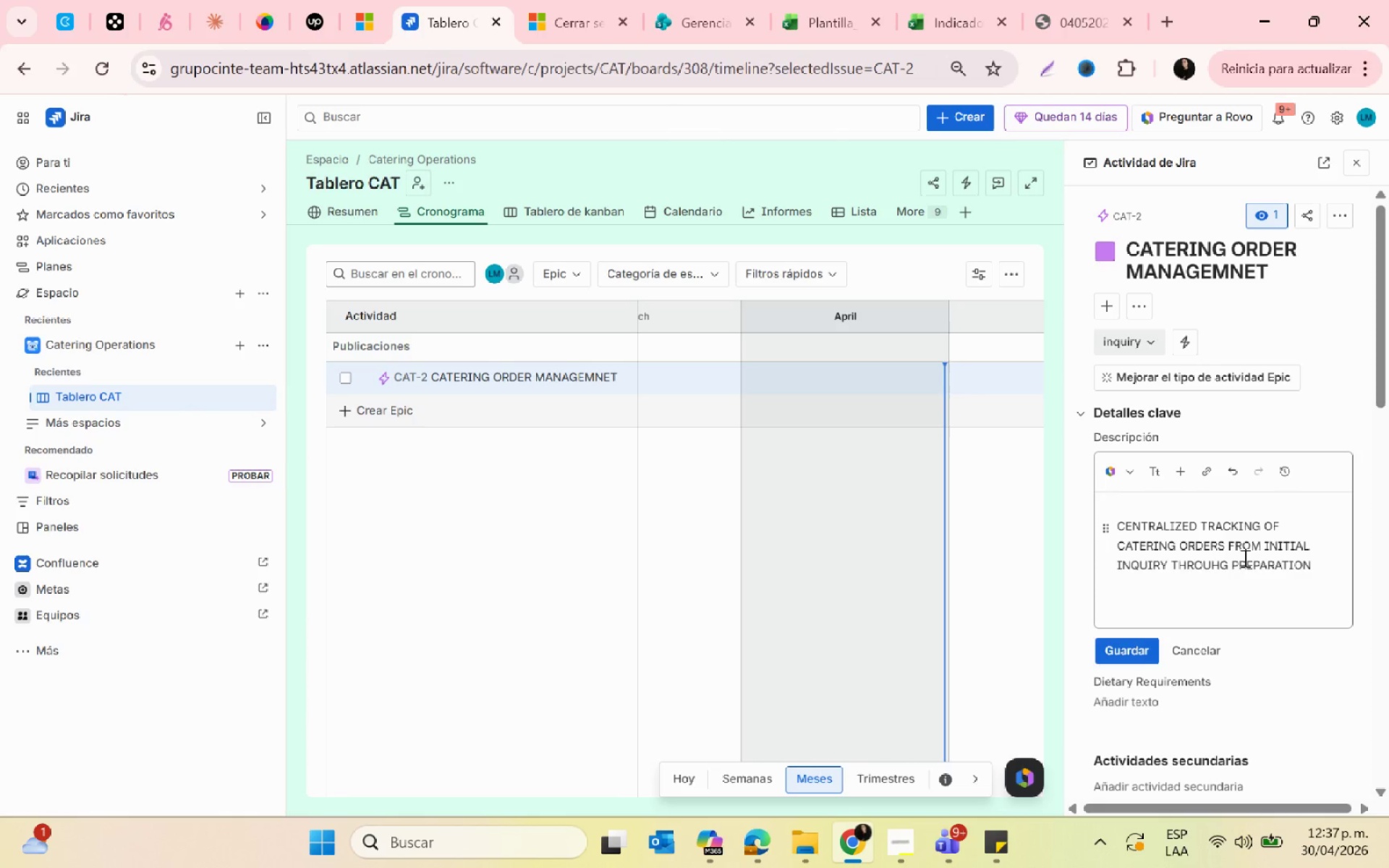 
wait(12.25)
 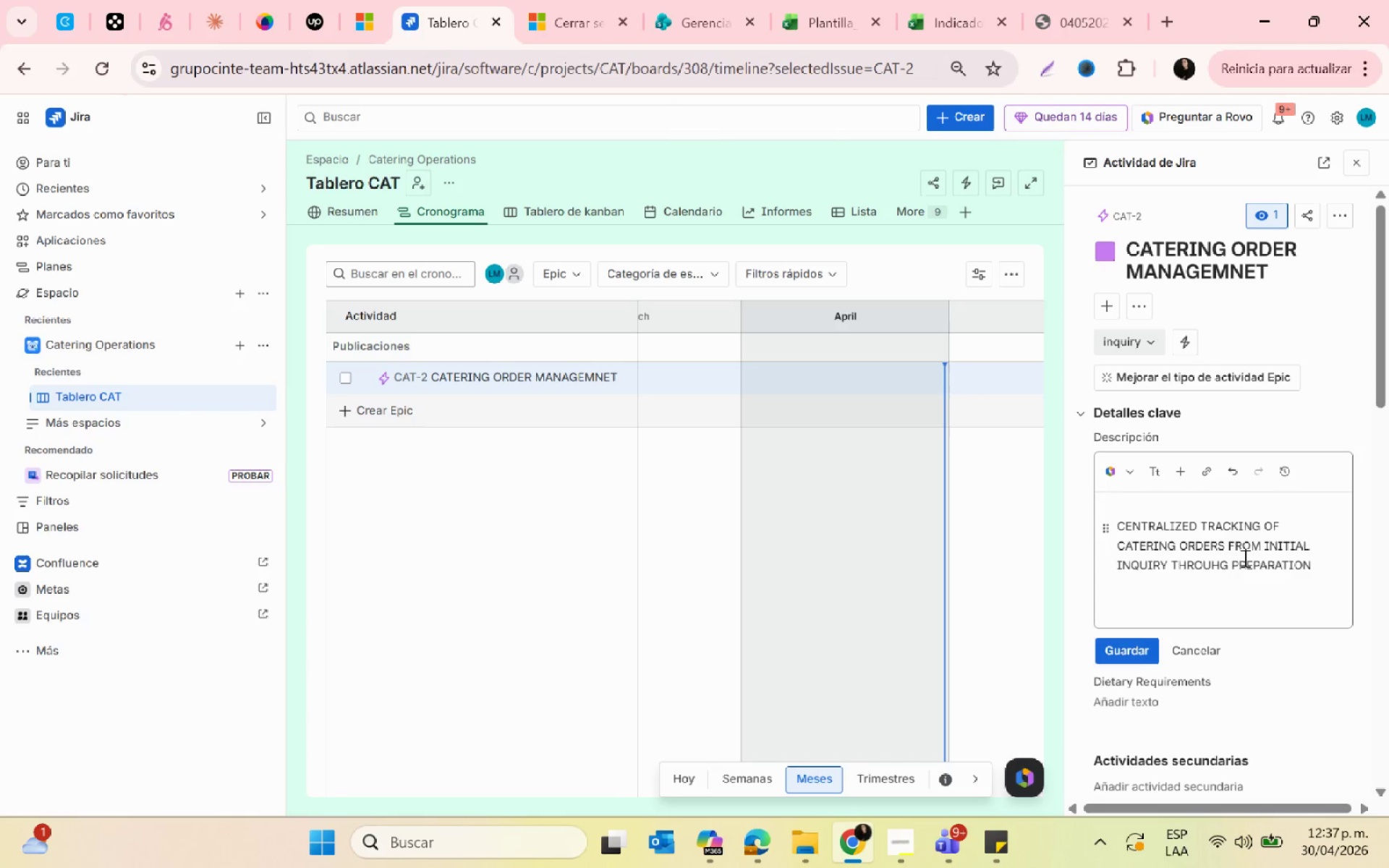 
type( and final delivery, ensuring efficeit)
key(Backspace)
key(Backspace)
key(Backspace)
type(ient )
 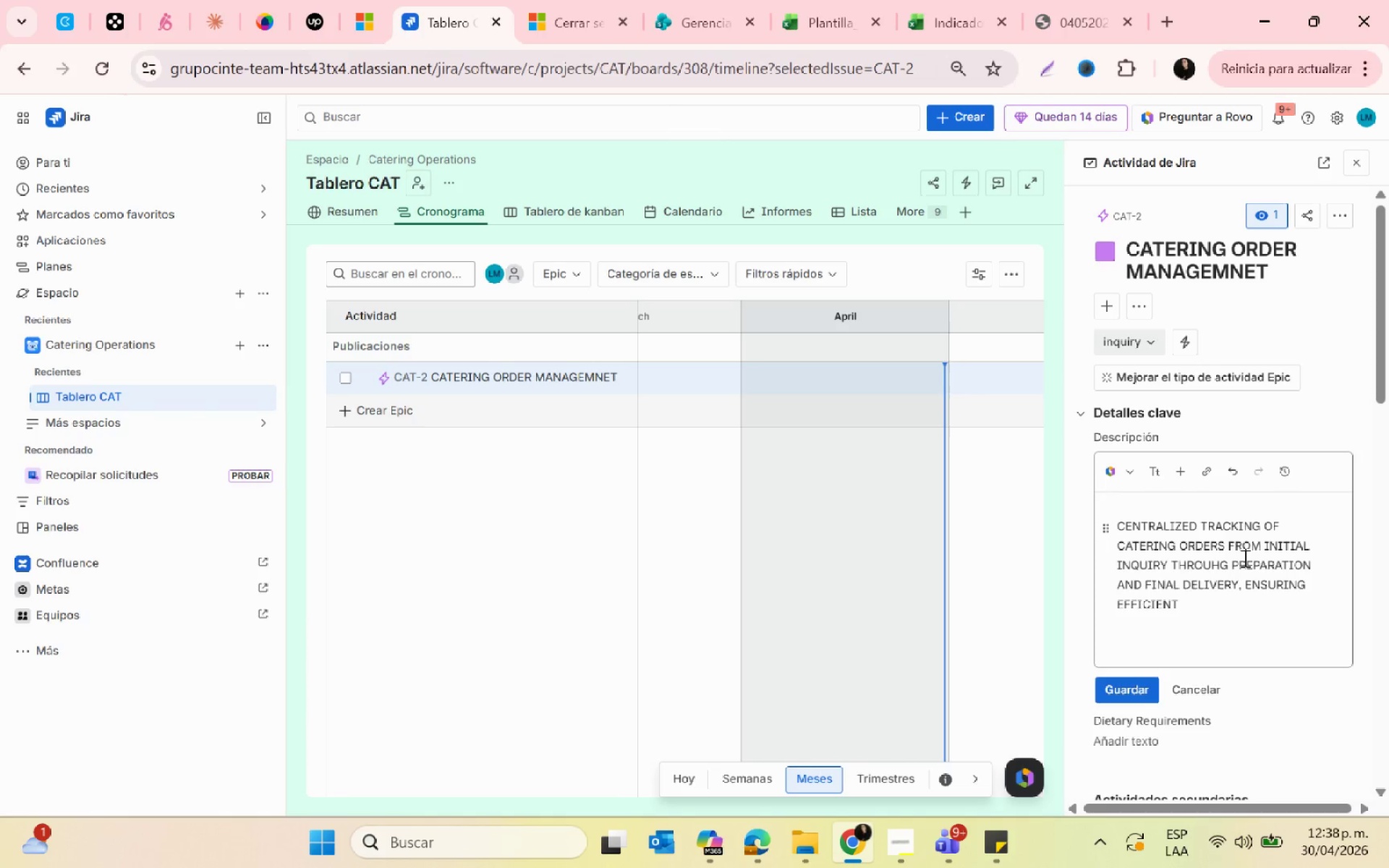 
wait(6.25)
 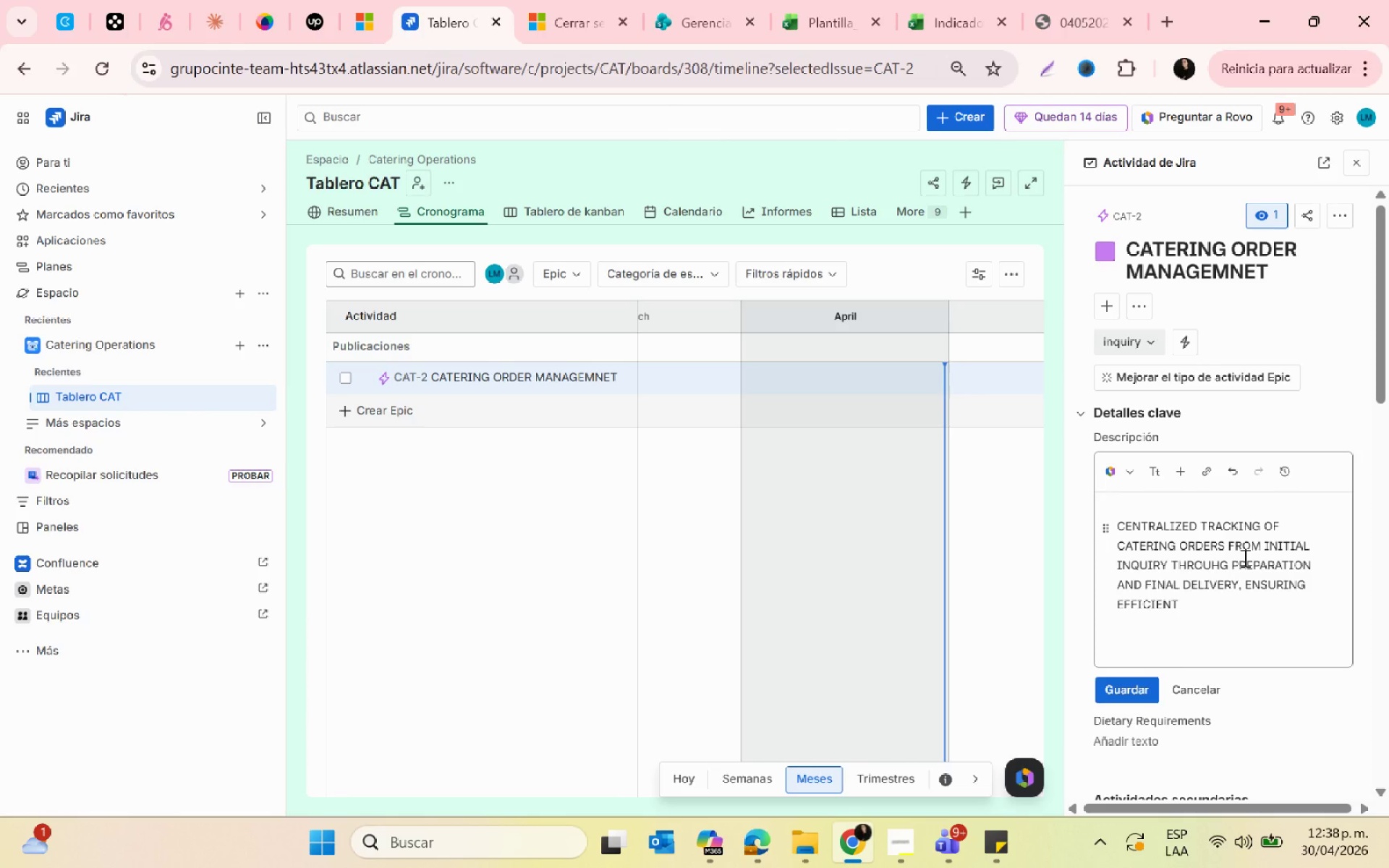 
type(coordination and timely service )
 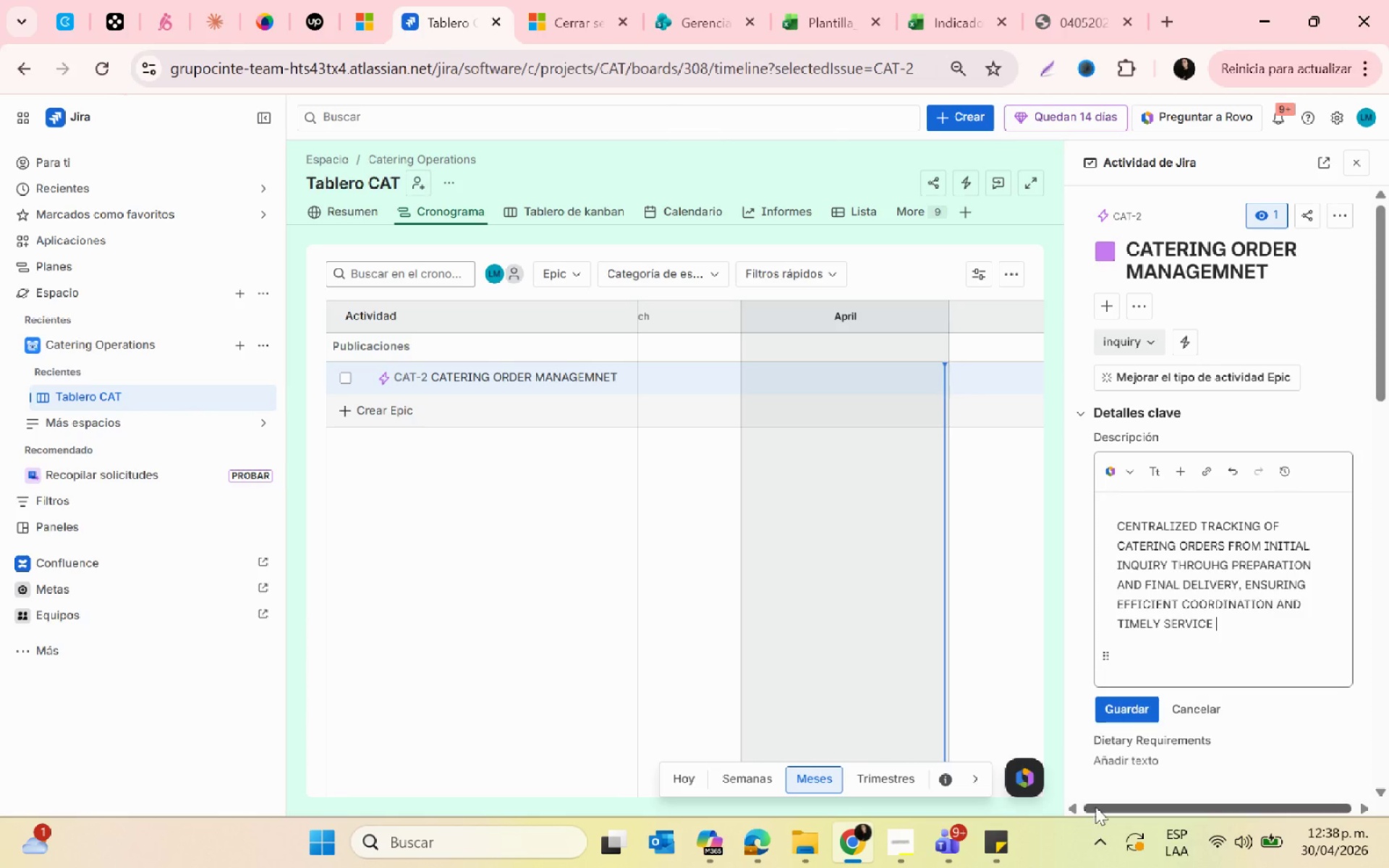 
left_click([1130, 723])
 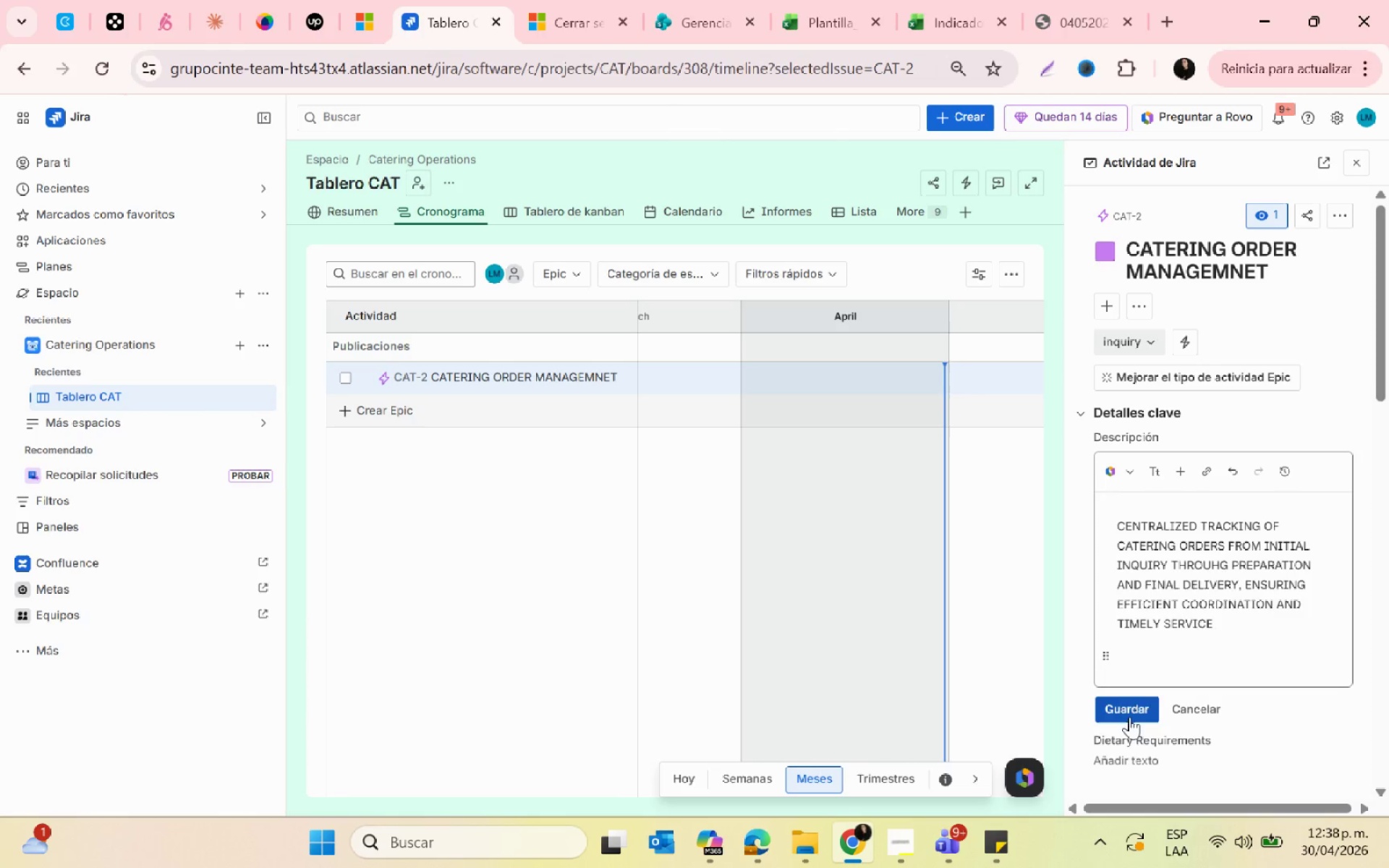 
left_click([1131, 711])
 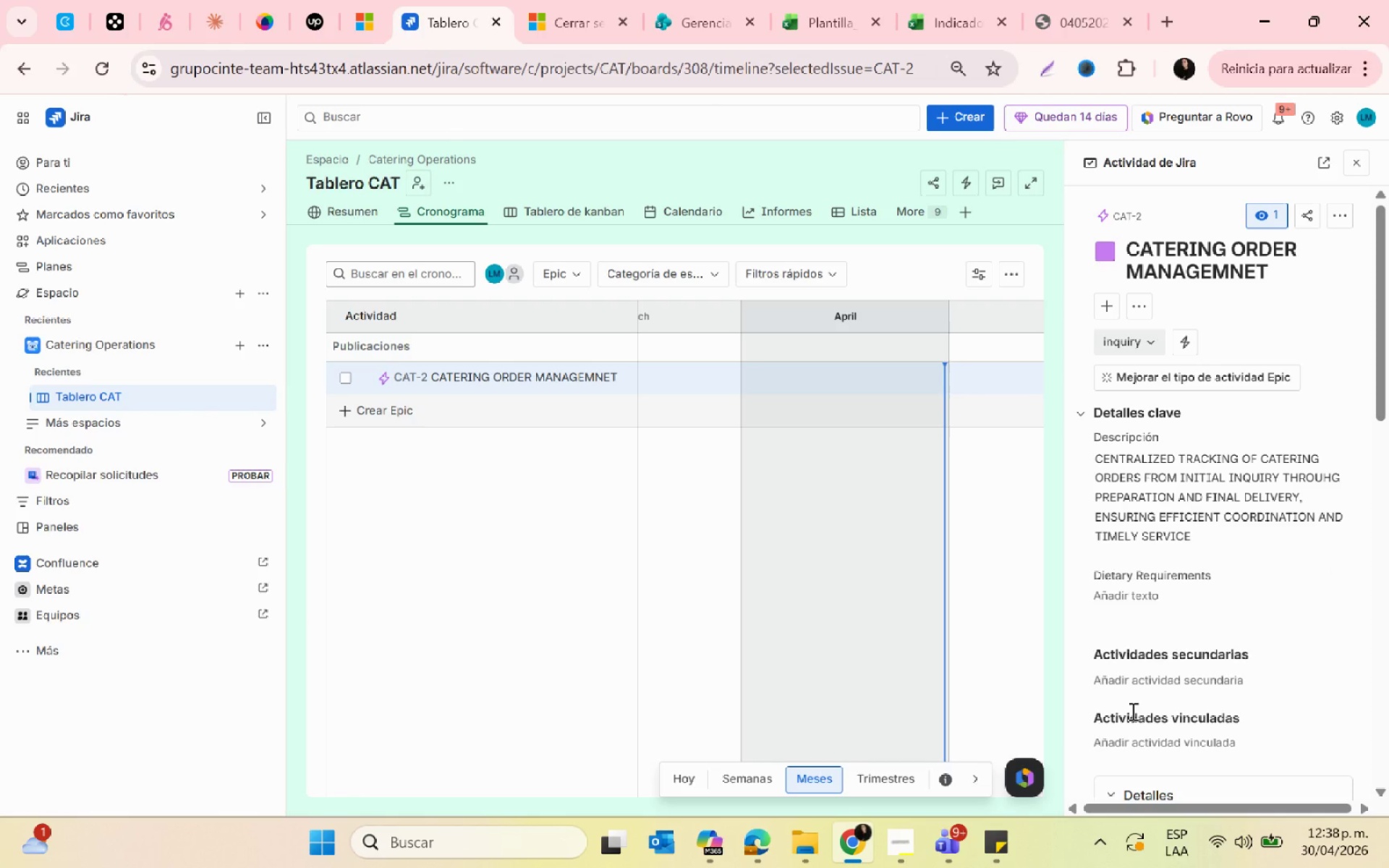 
wait(9.74)
 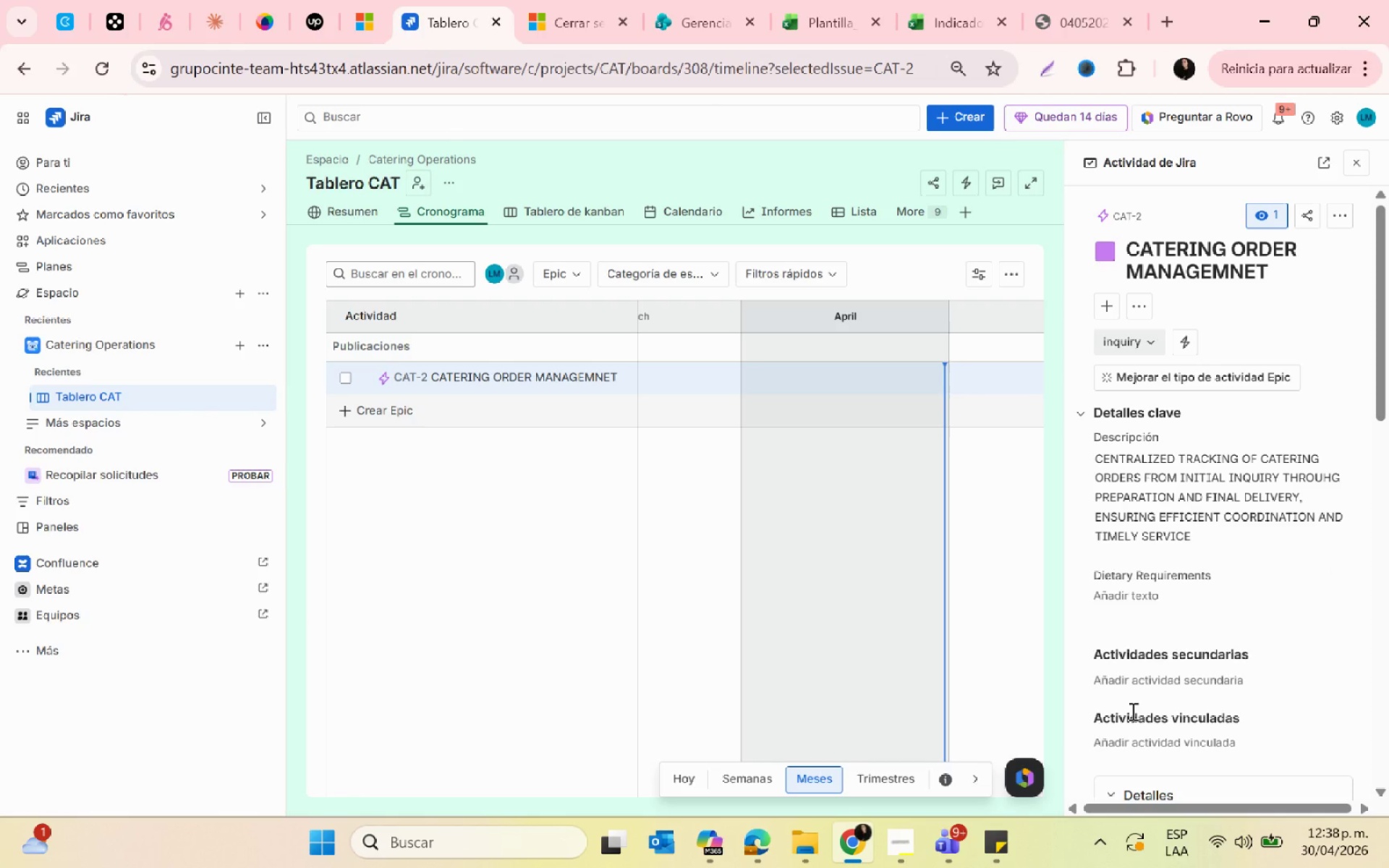 
left_click([949, 377])
 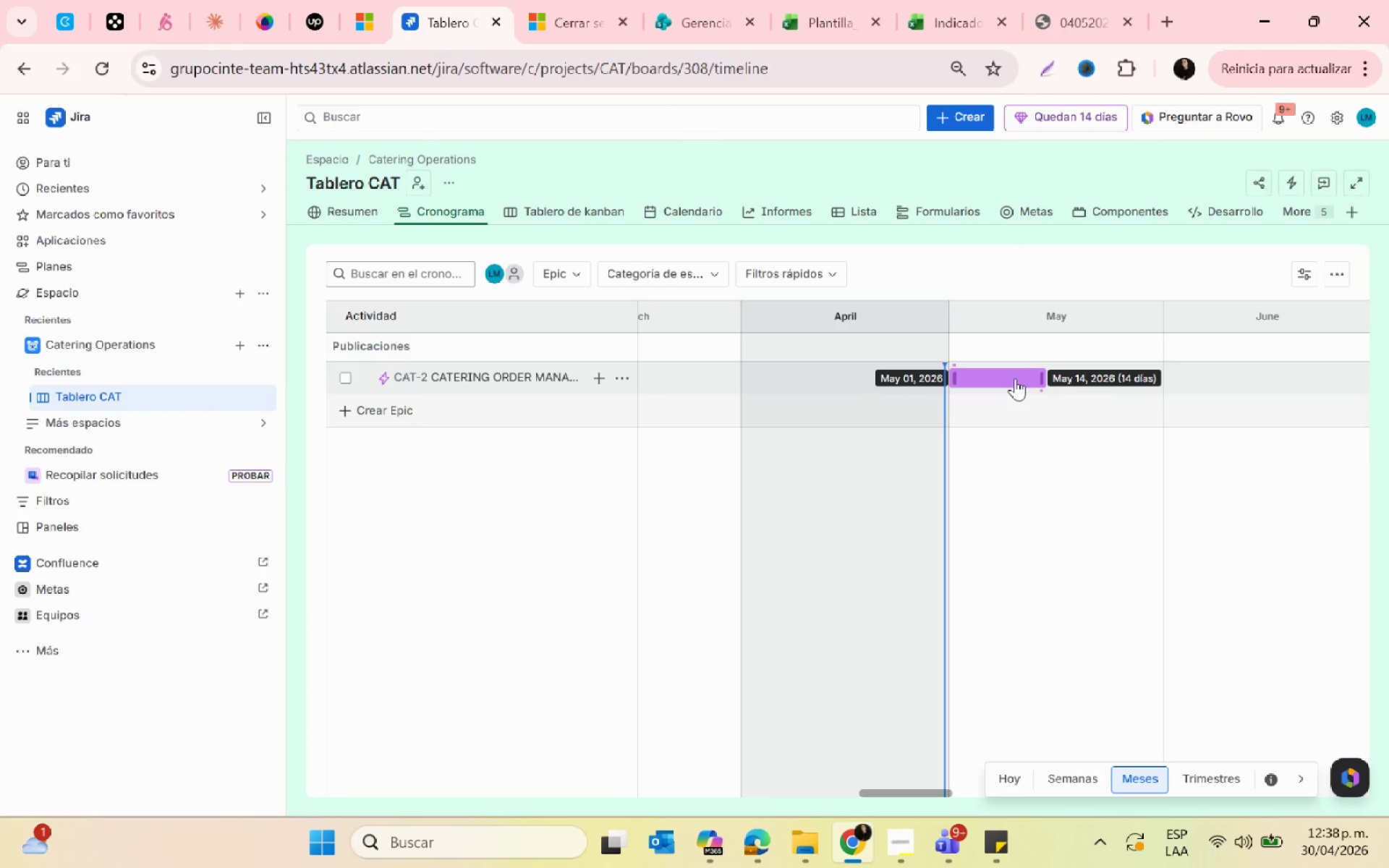 
left_click_drag(start_coordinate=[1037, 377], to_coordinate=[1158, 374])
 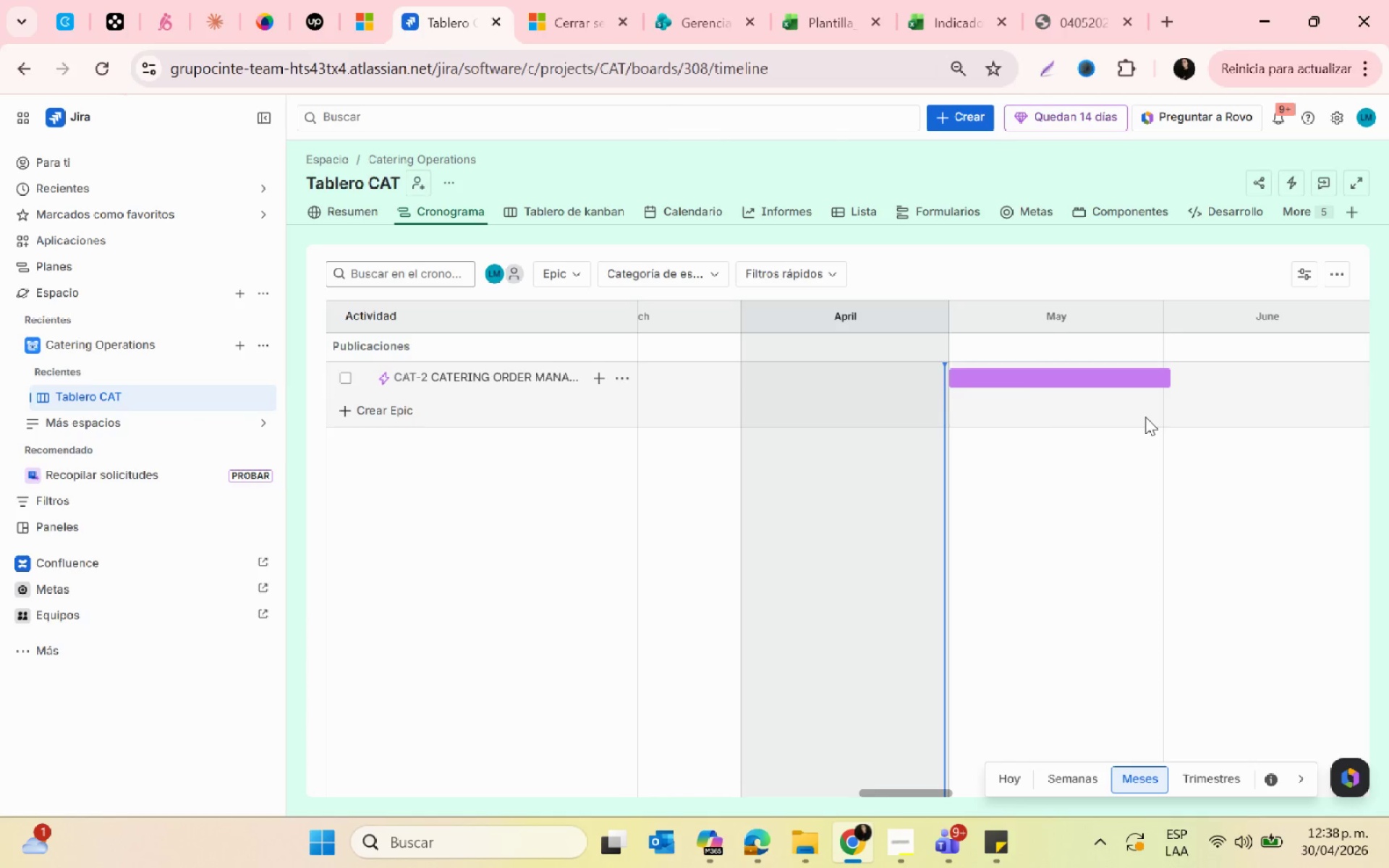 
left_click([1145, 417])
 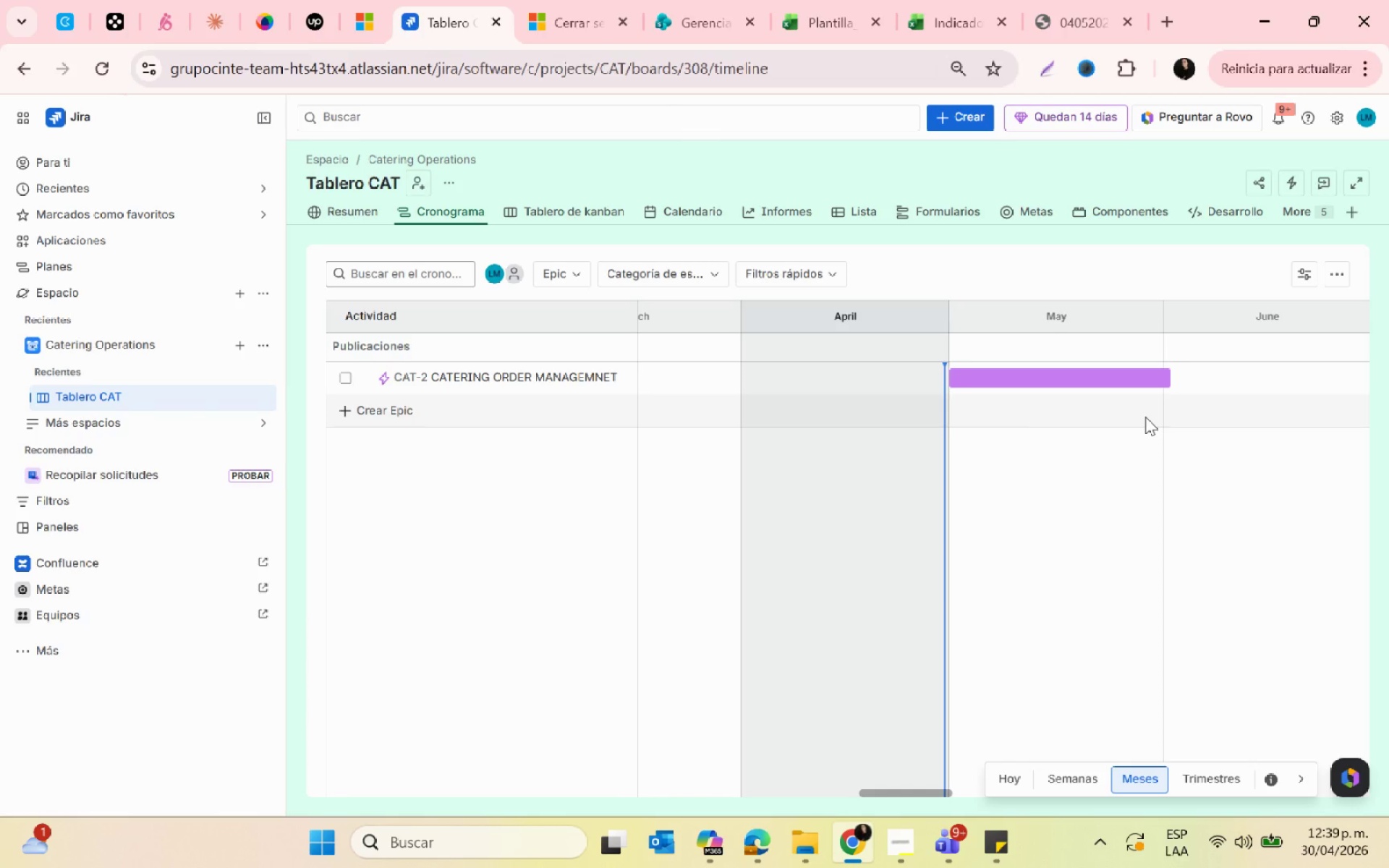 
wait(78.28)
 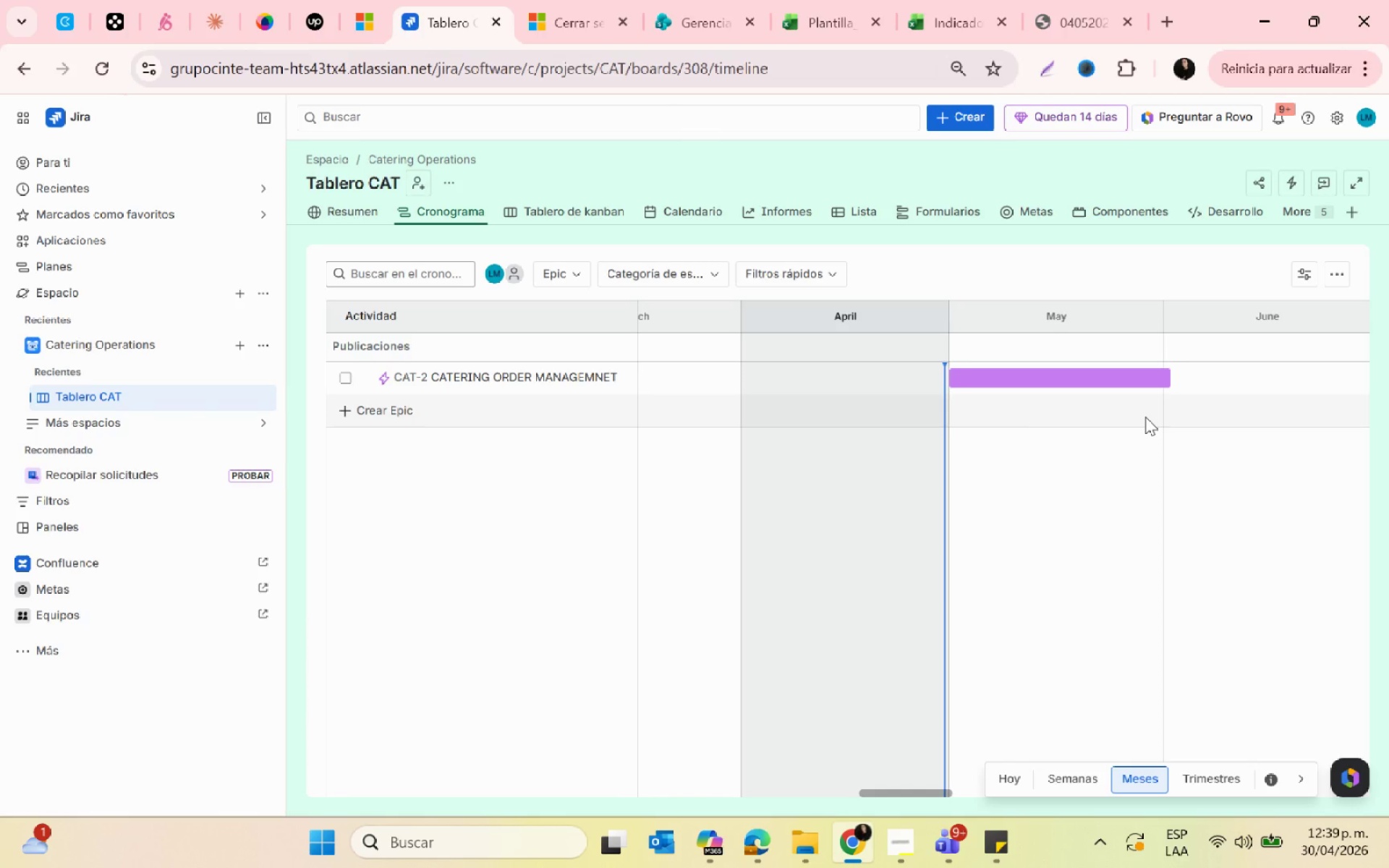 
left_click([620, 380])
 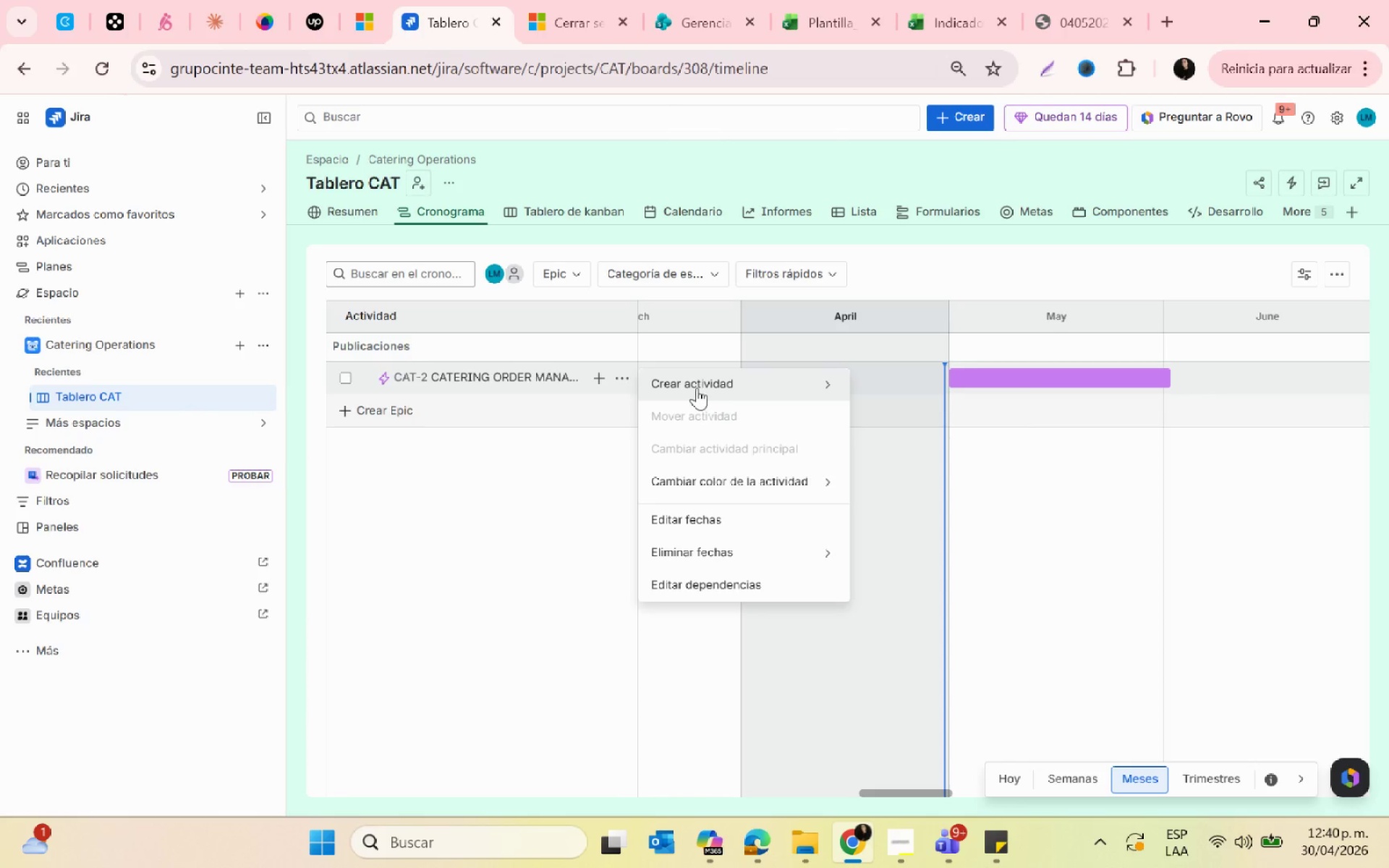 
left_click([696, 386])
 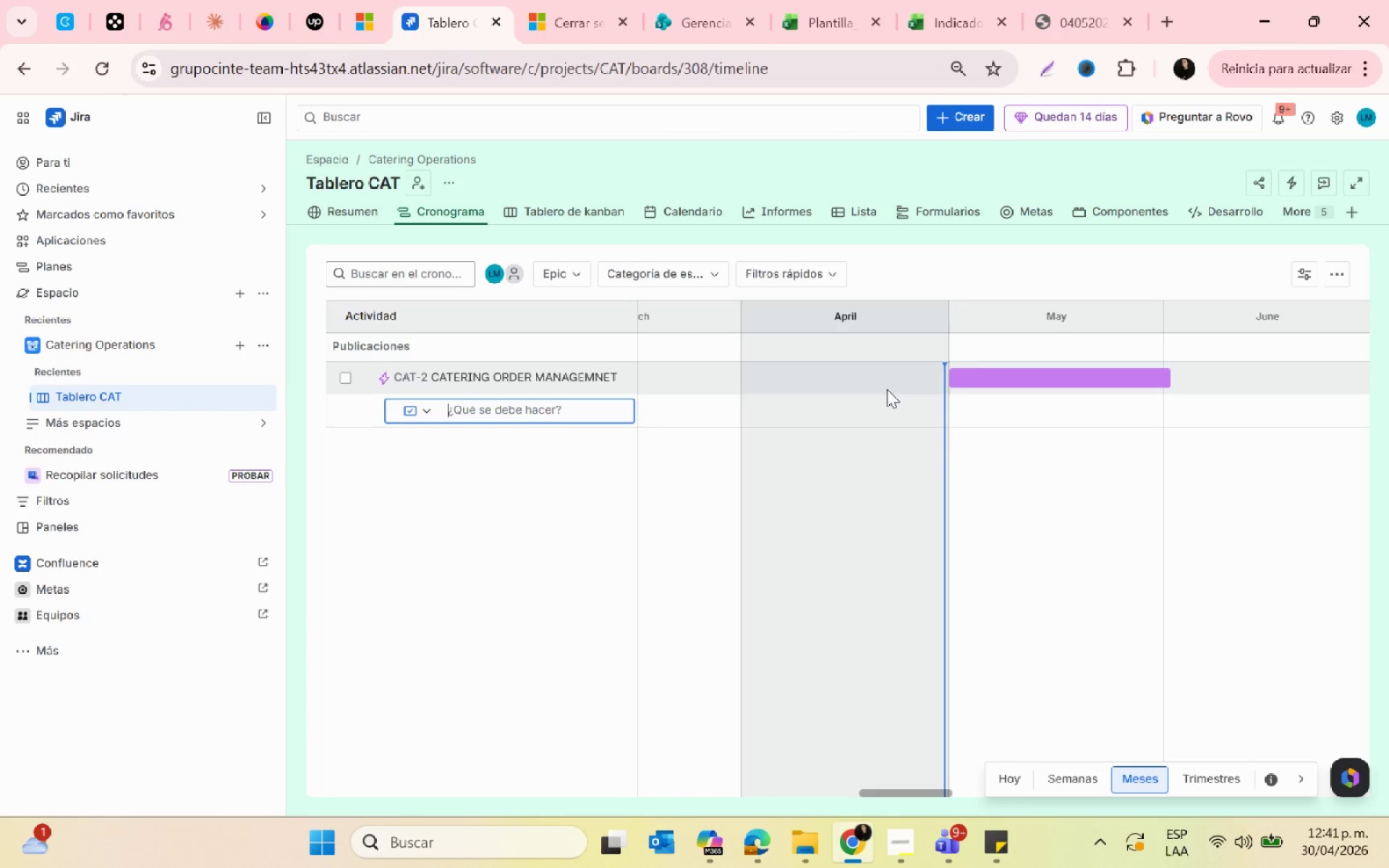 
wait(78.14)
 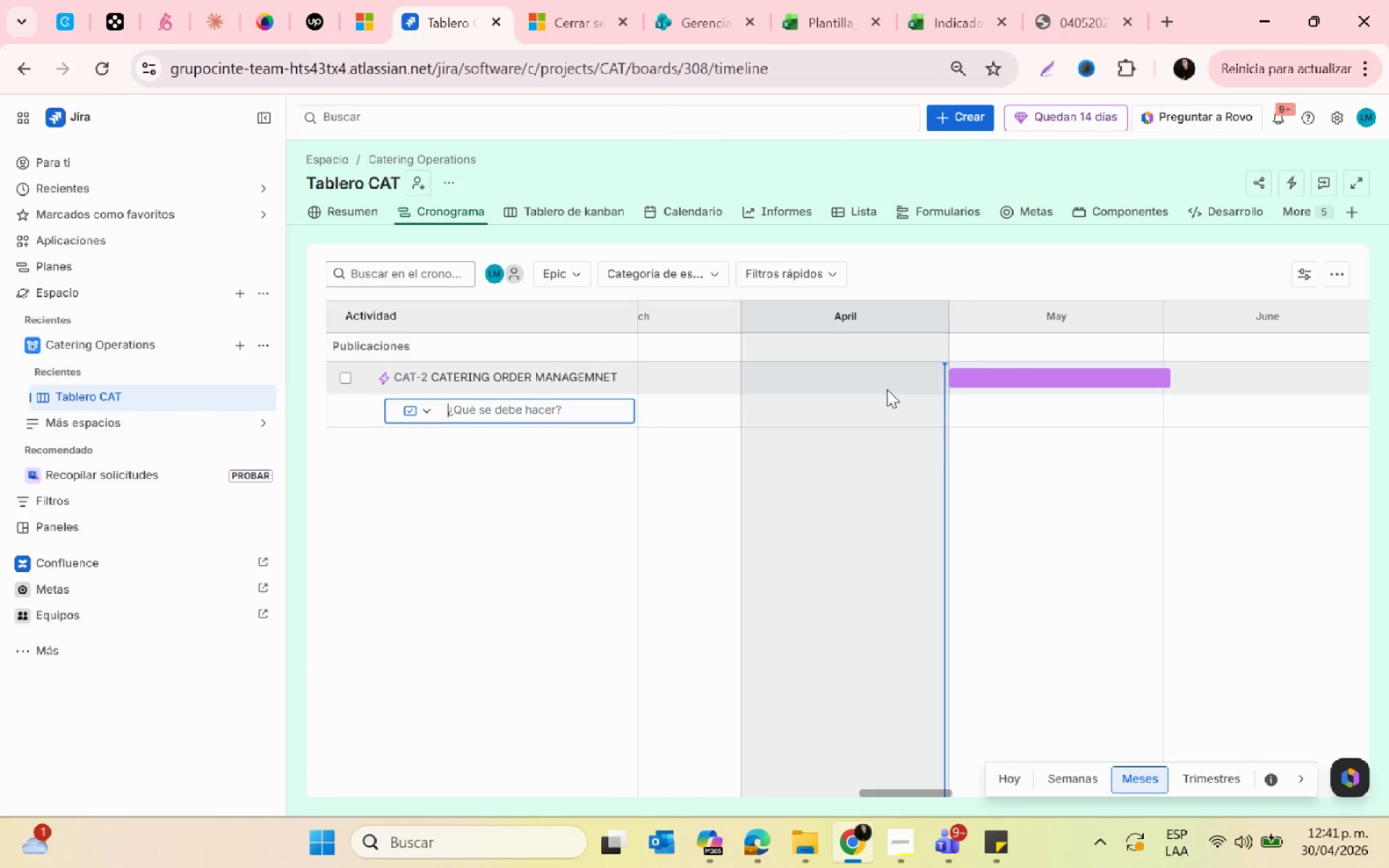 
type(Lopes)
key(Backspace)
key(Backspace)
key(Backspace)
key(Backspace)
key(Backspace)
type(lopez wedding)
 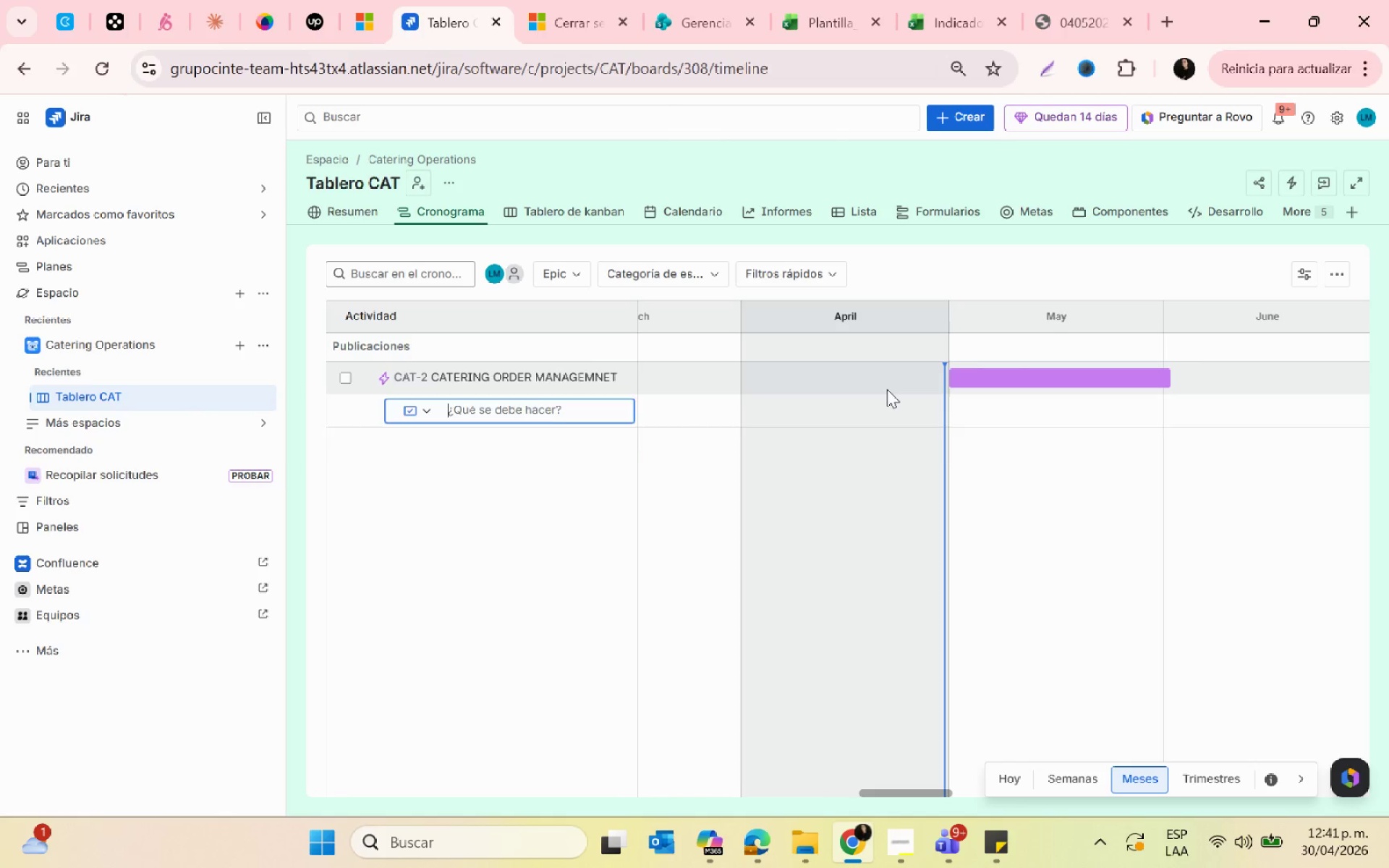 
key(Enter)
 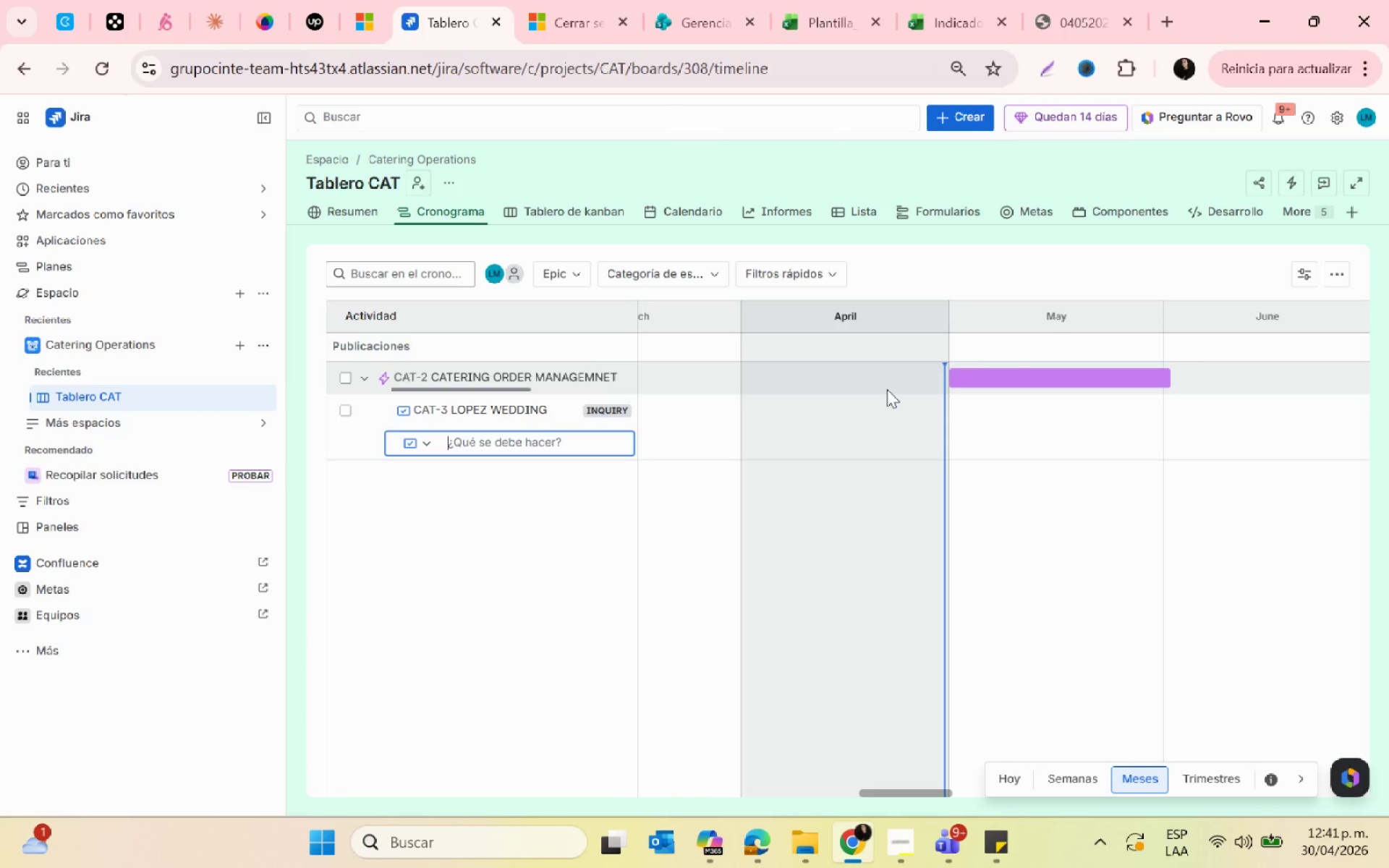 
type(techcorpevent)
 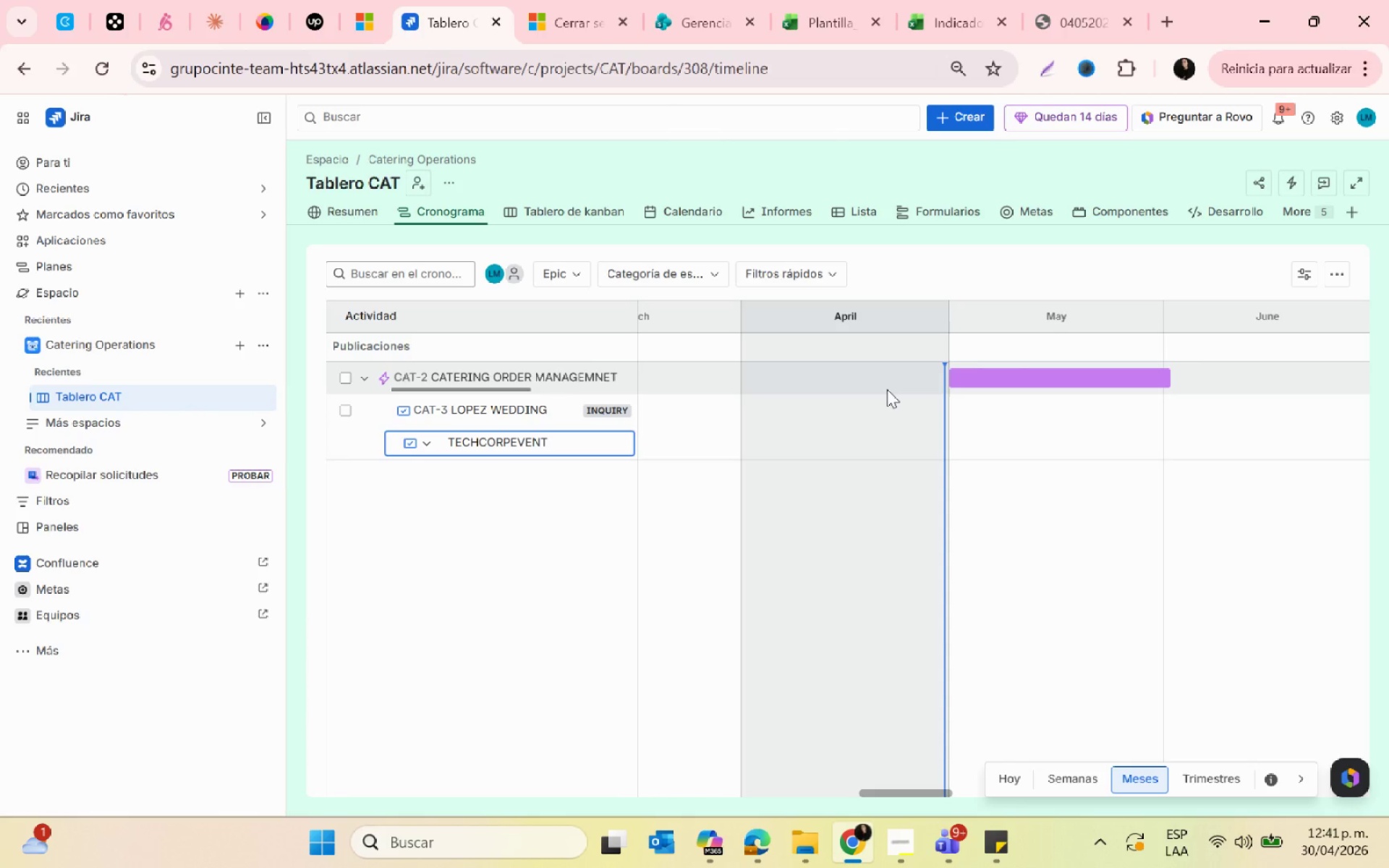 
key(Enter)
 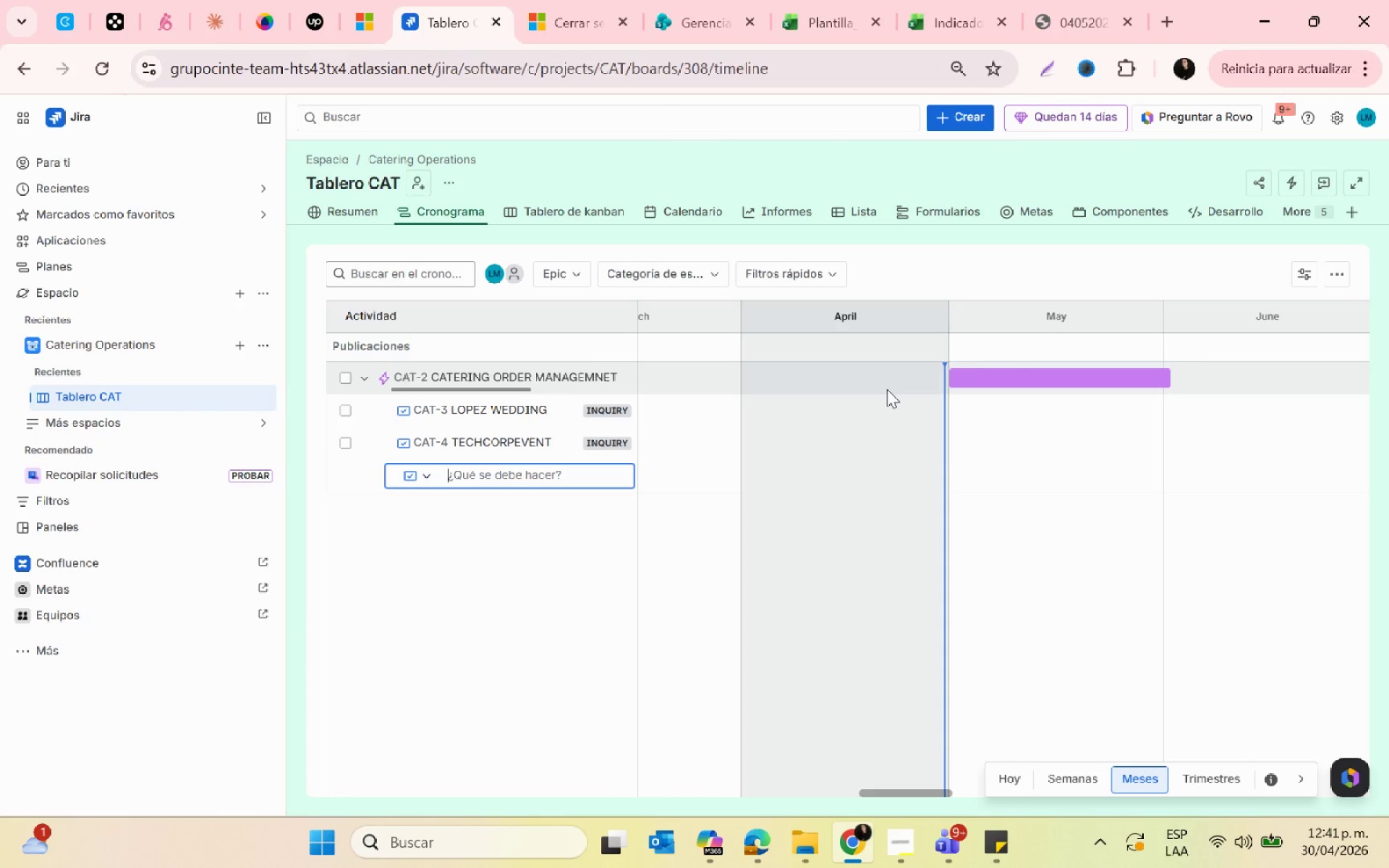 
type(maria birthday)
 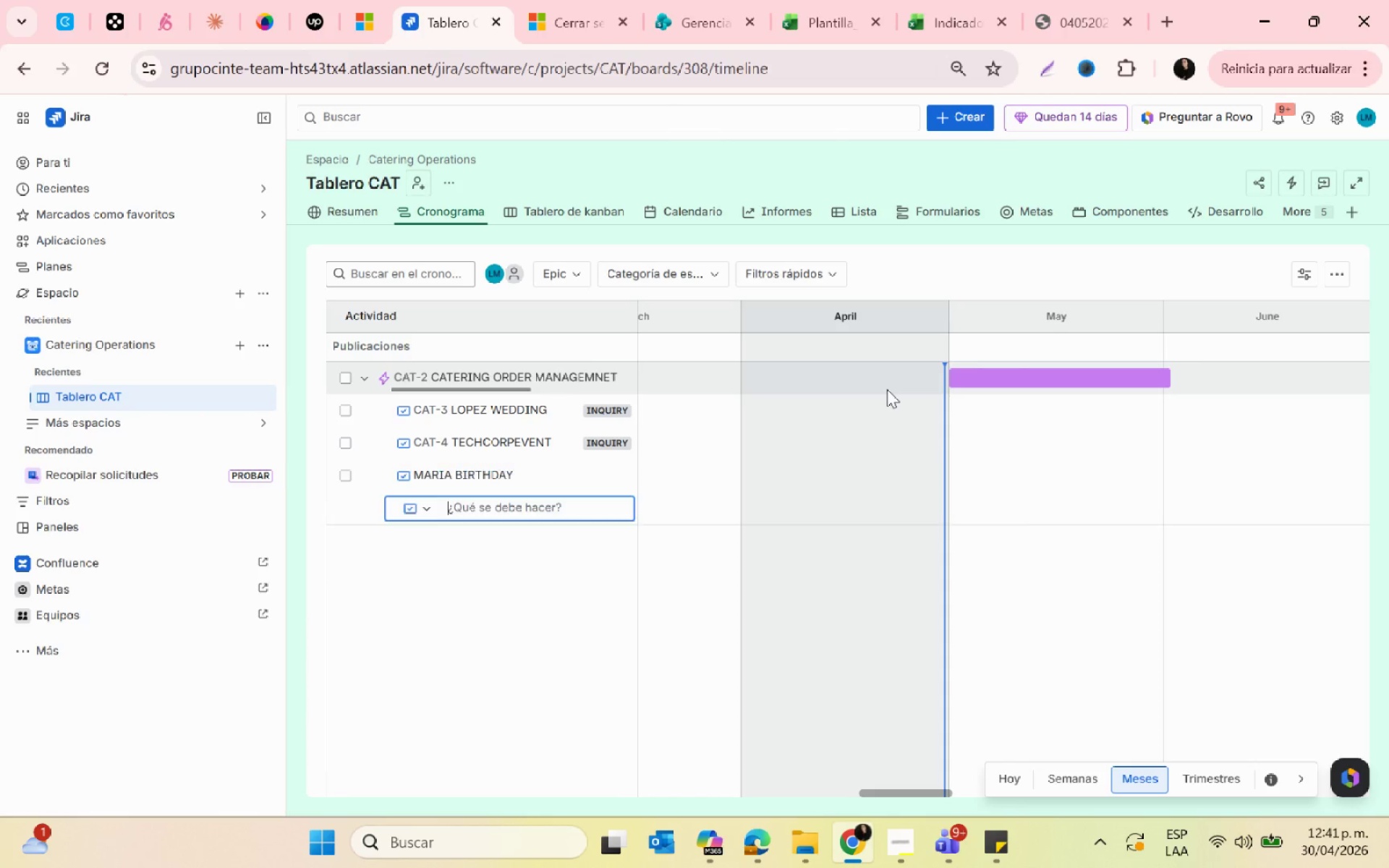 
key(Enter)
 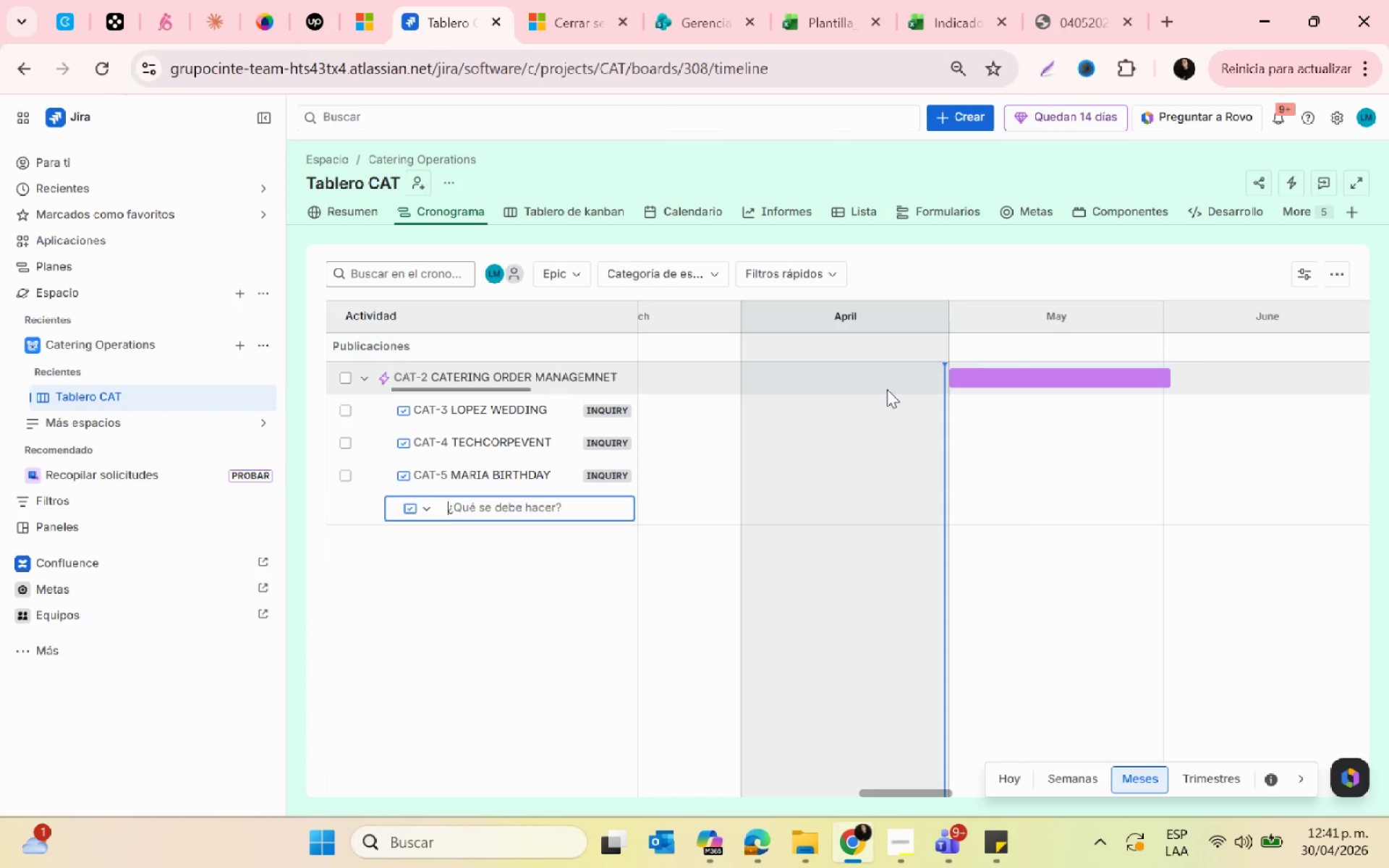 
type(john graduation)
 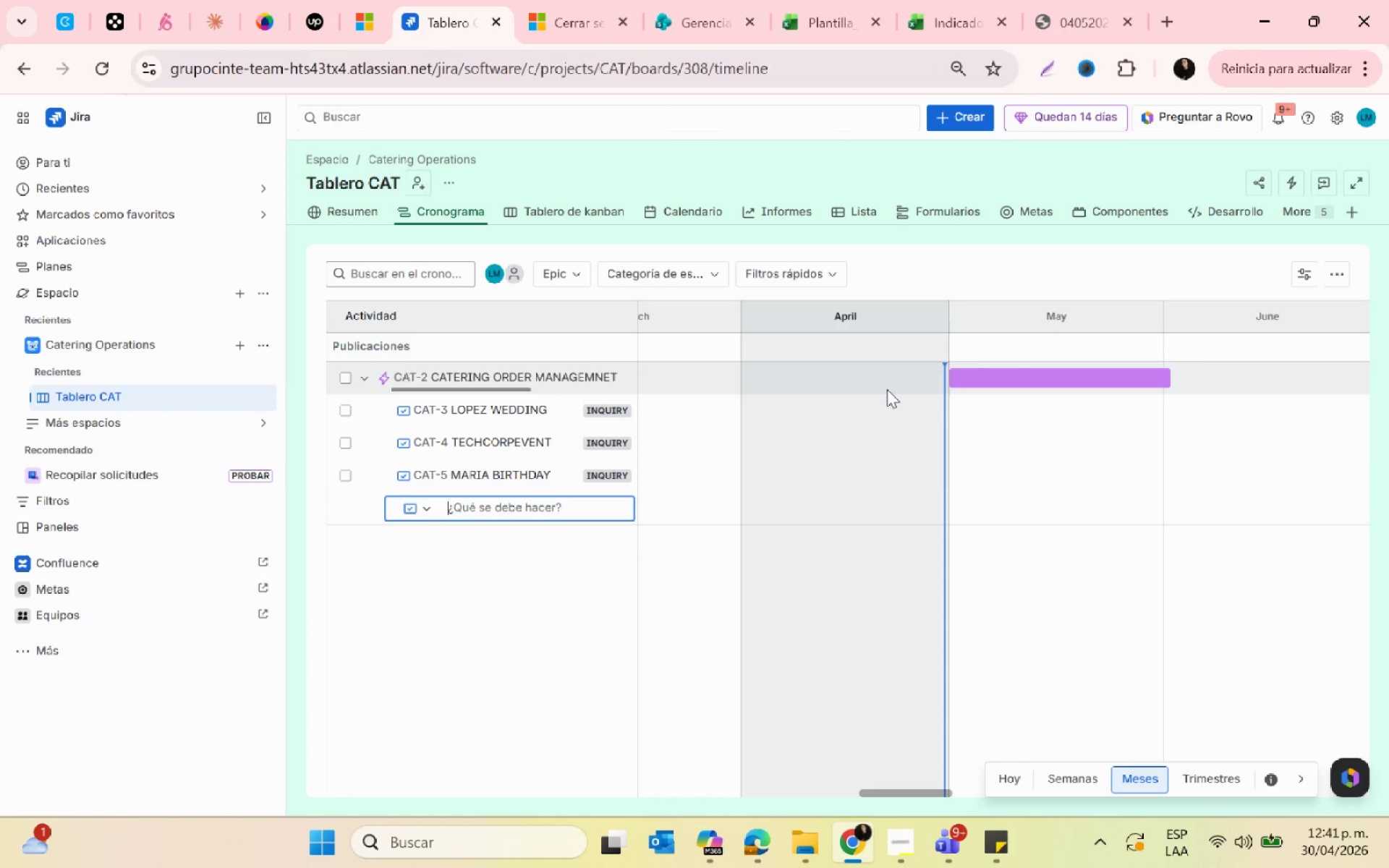 
key(Enter)
 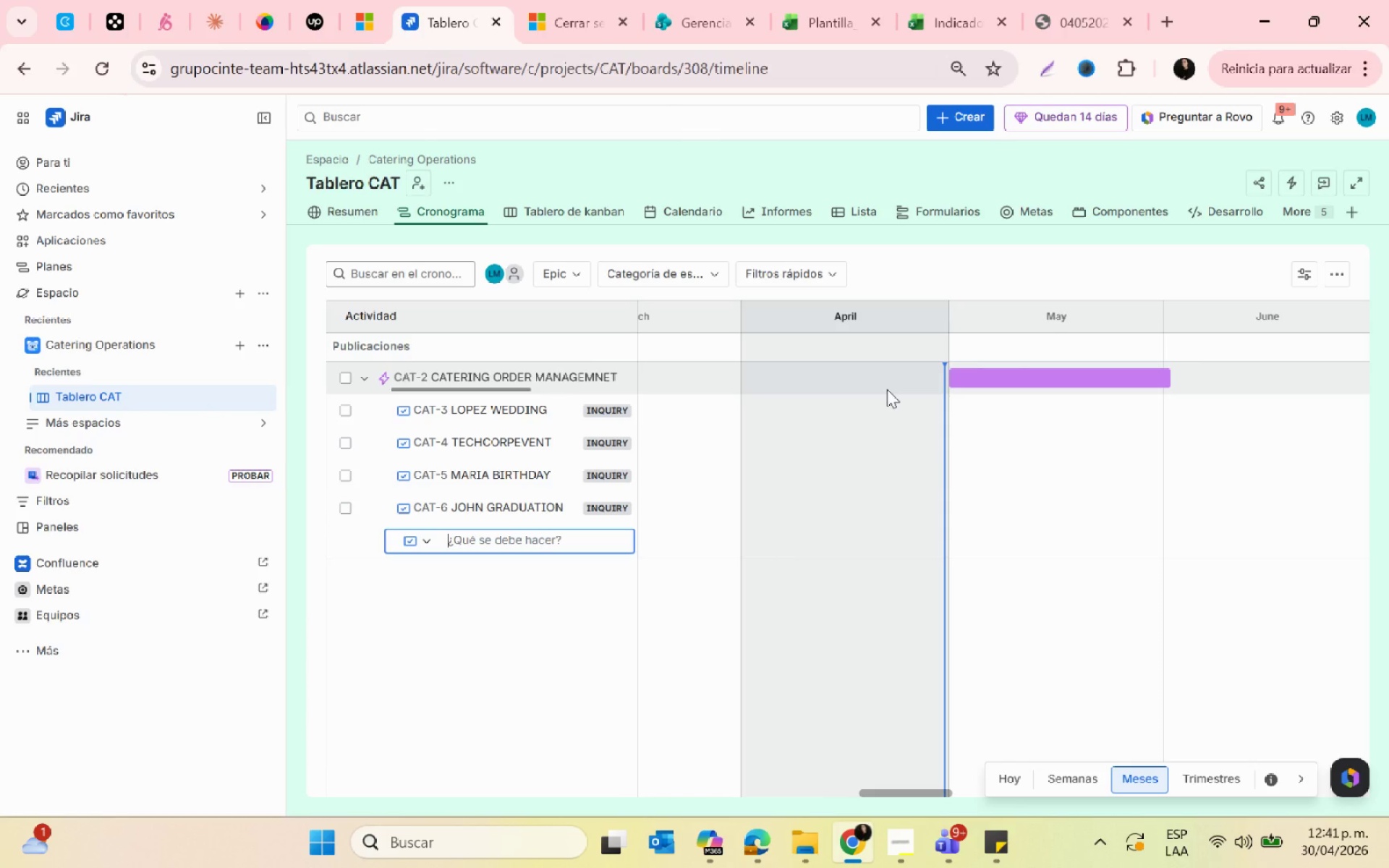 
type(ana shower )
 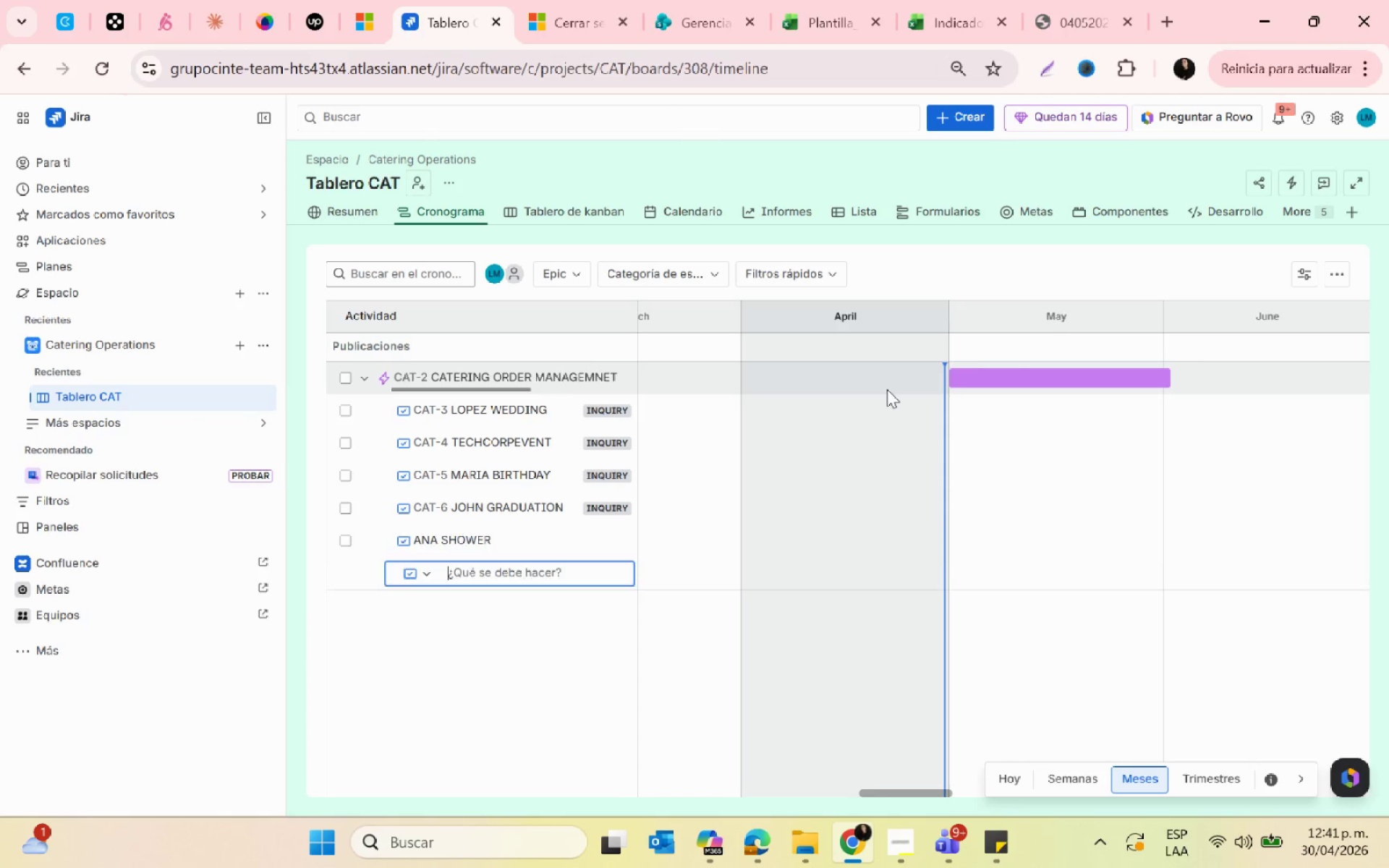 
key(Enter)
 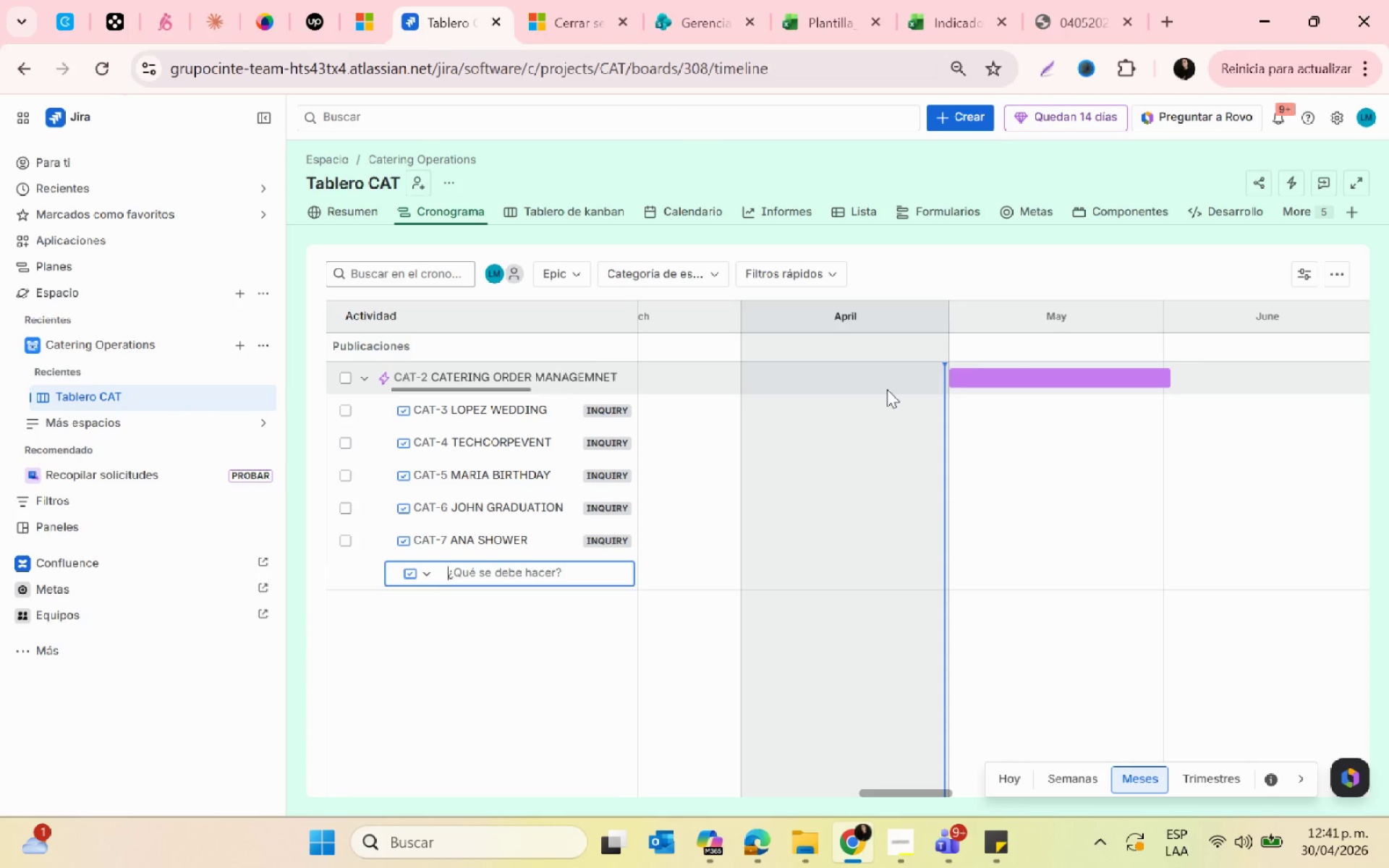 
type(brown anniversary )
 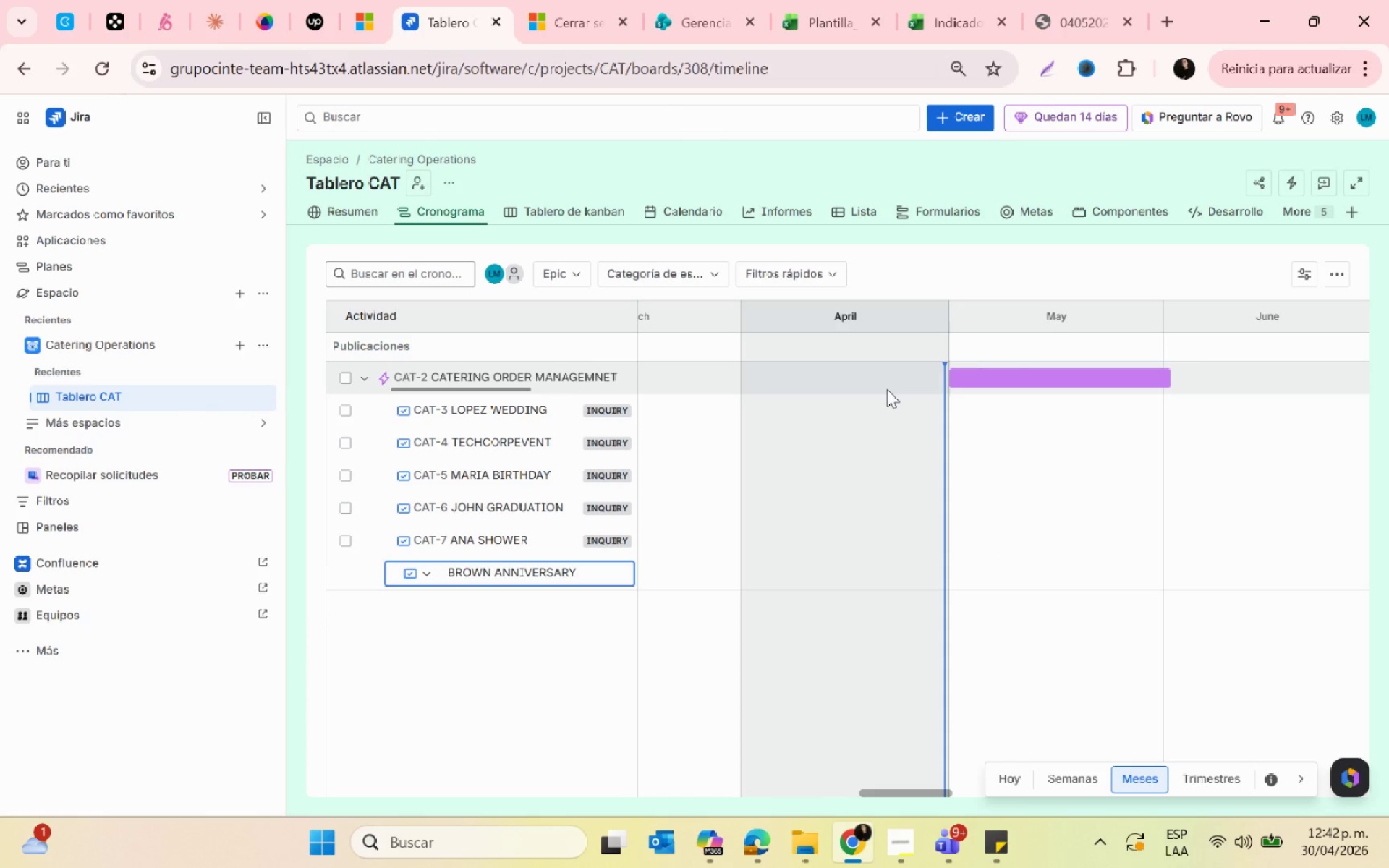 
key(Enter)
 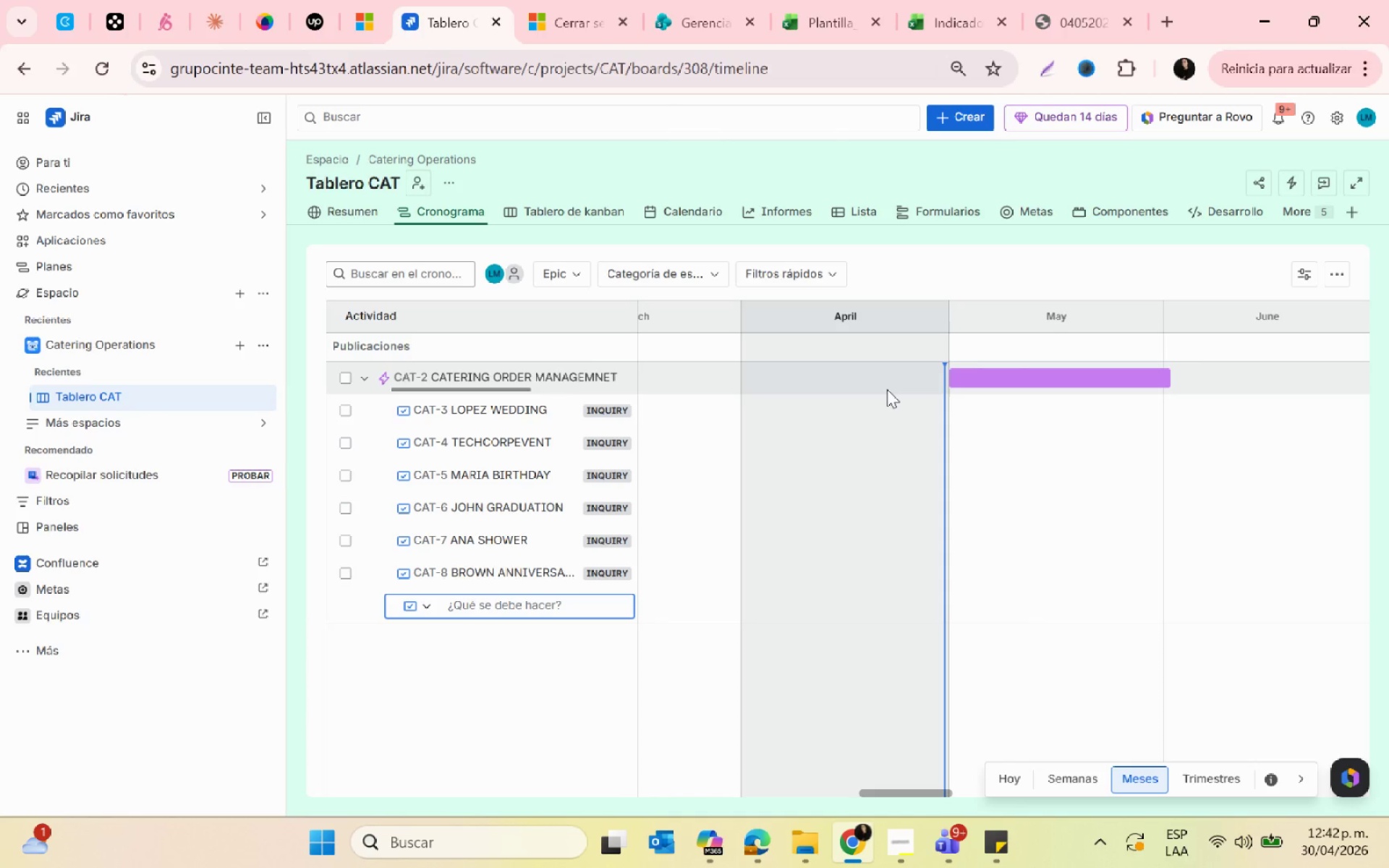 
type(sofia e)
 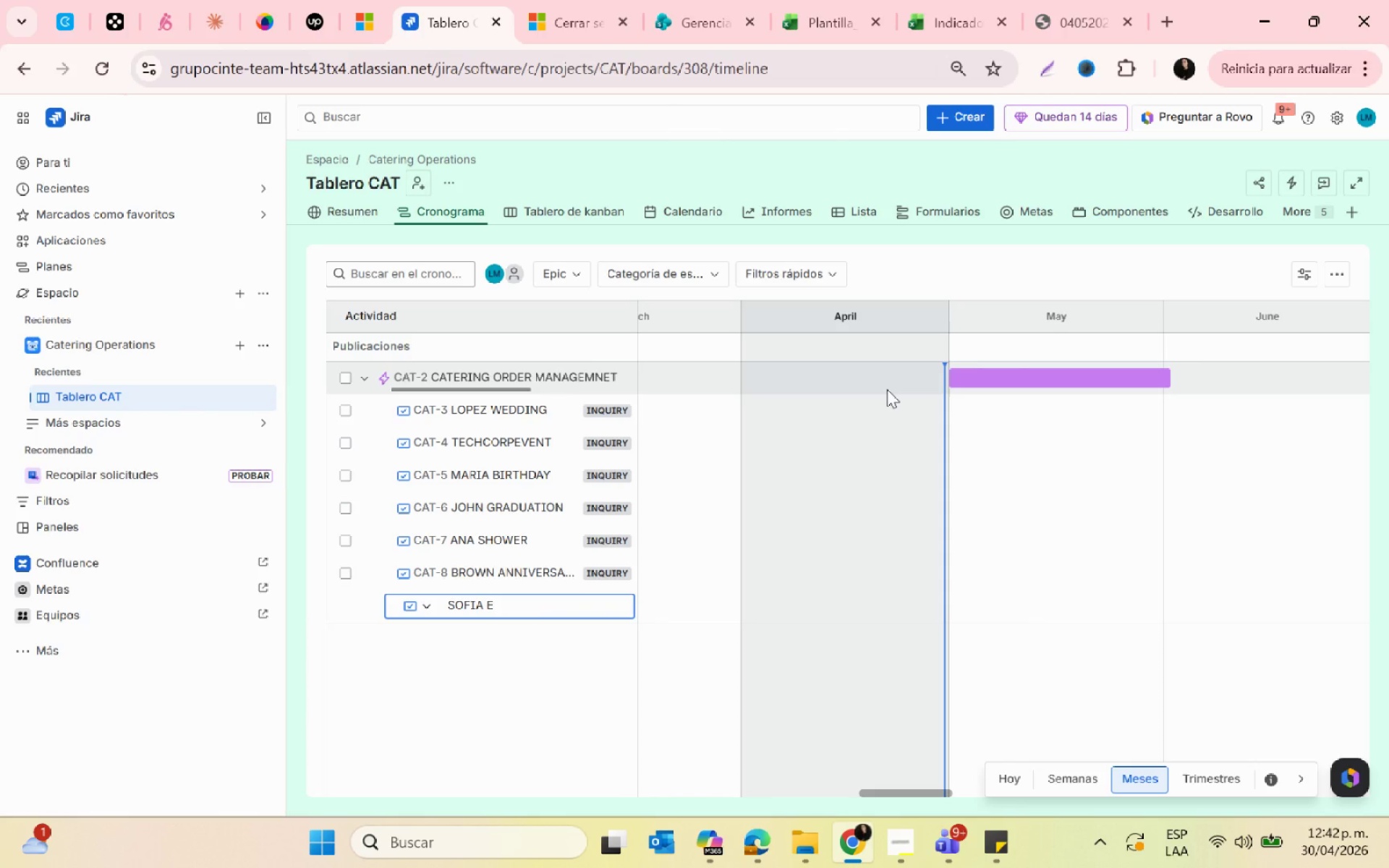 
type(ngagement)
 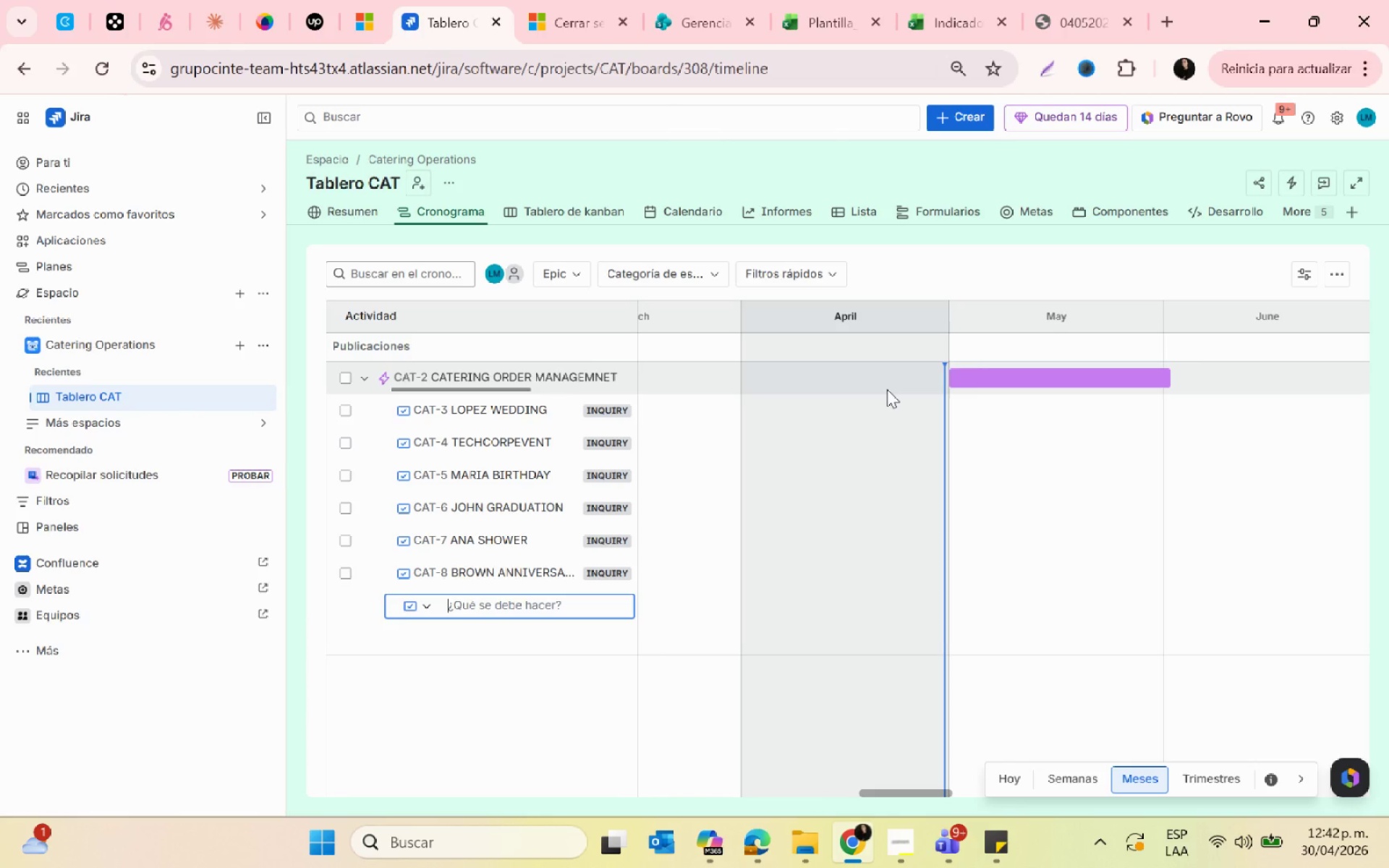 
key(Enter)
 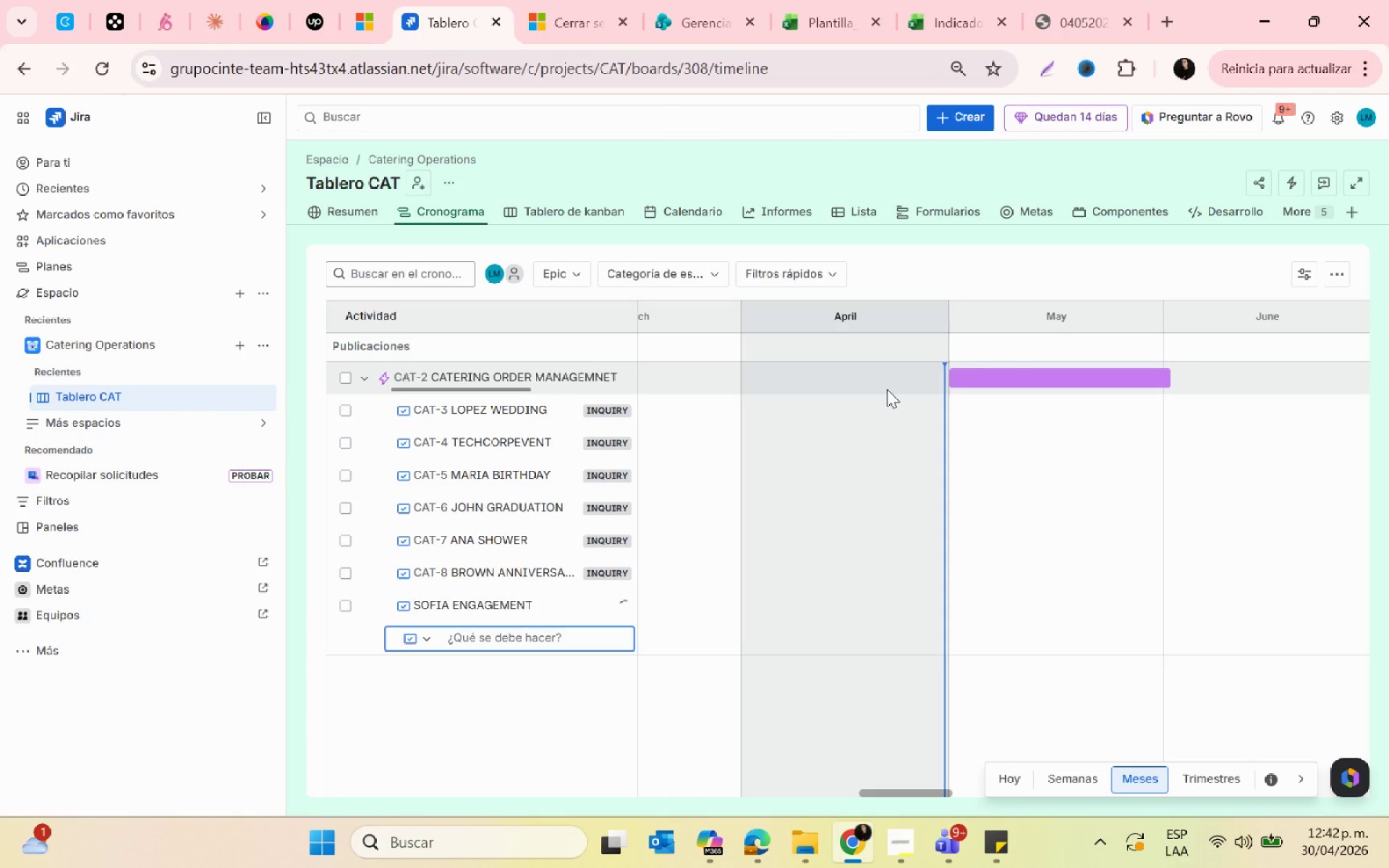 
type(alpha luc)
key(Backspace)
type(nc)
key(Backspace)
key(Backspace)
type(nch)
 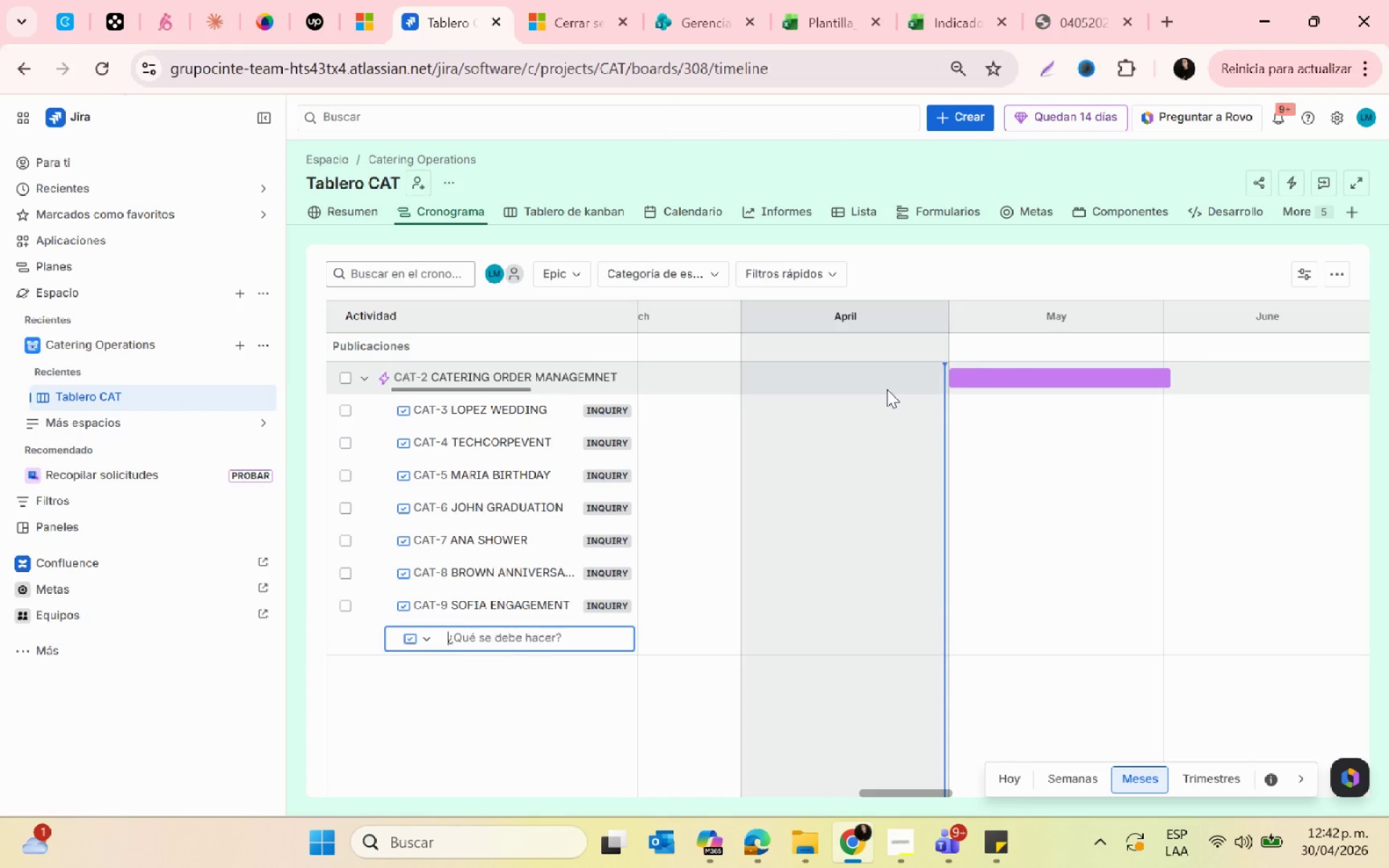 
key(Enter)
 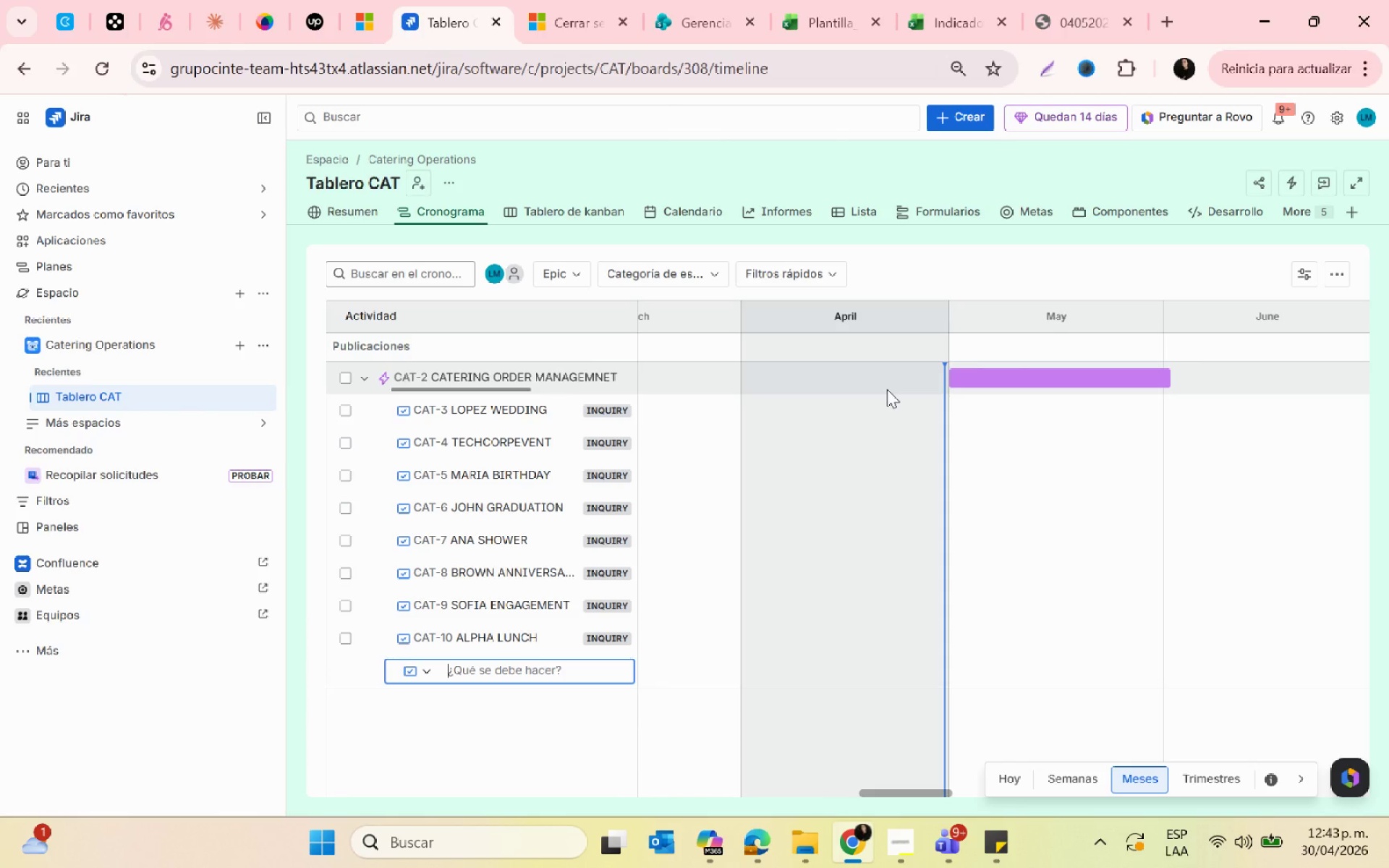 
wait(46.33)
 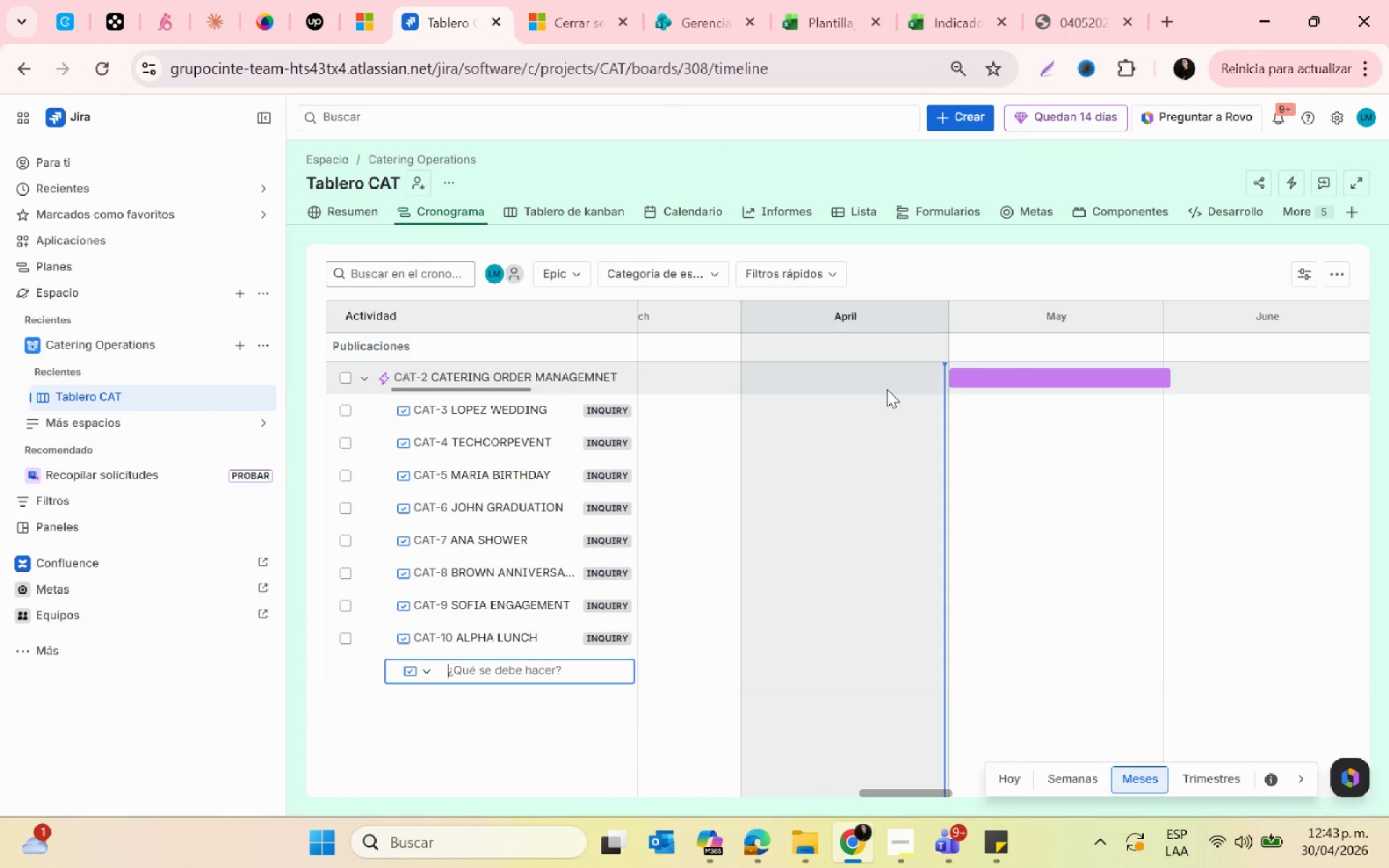 
type(Da)
key(Backspace)
key(Backspace)
type(davis reunion)
 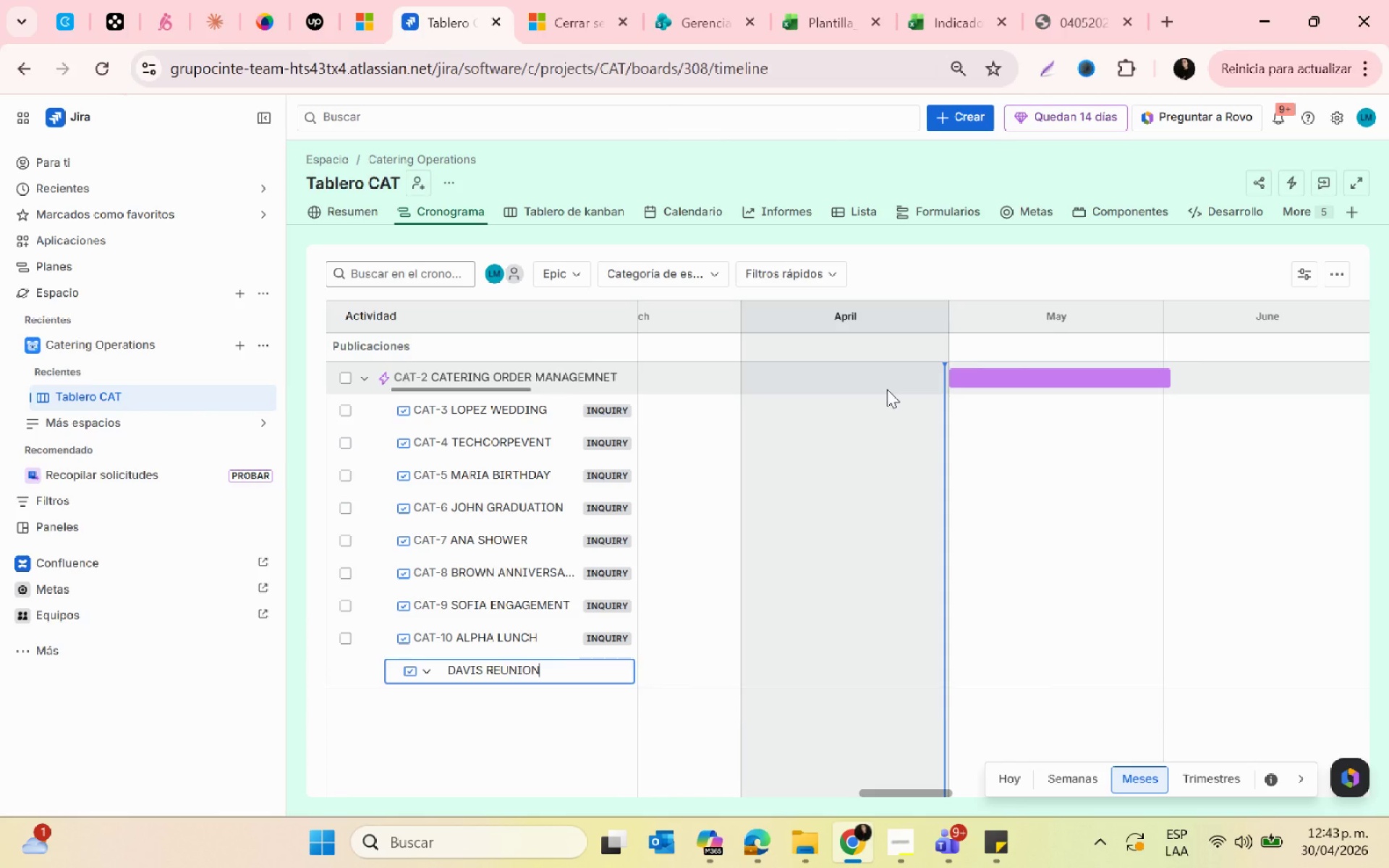 
key(Enter)
 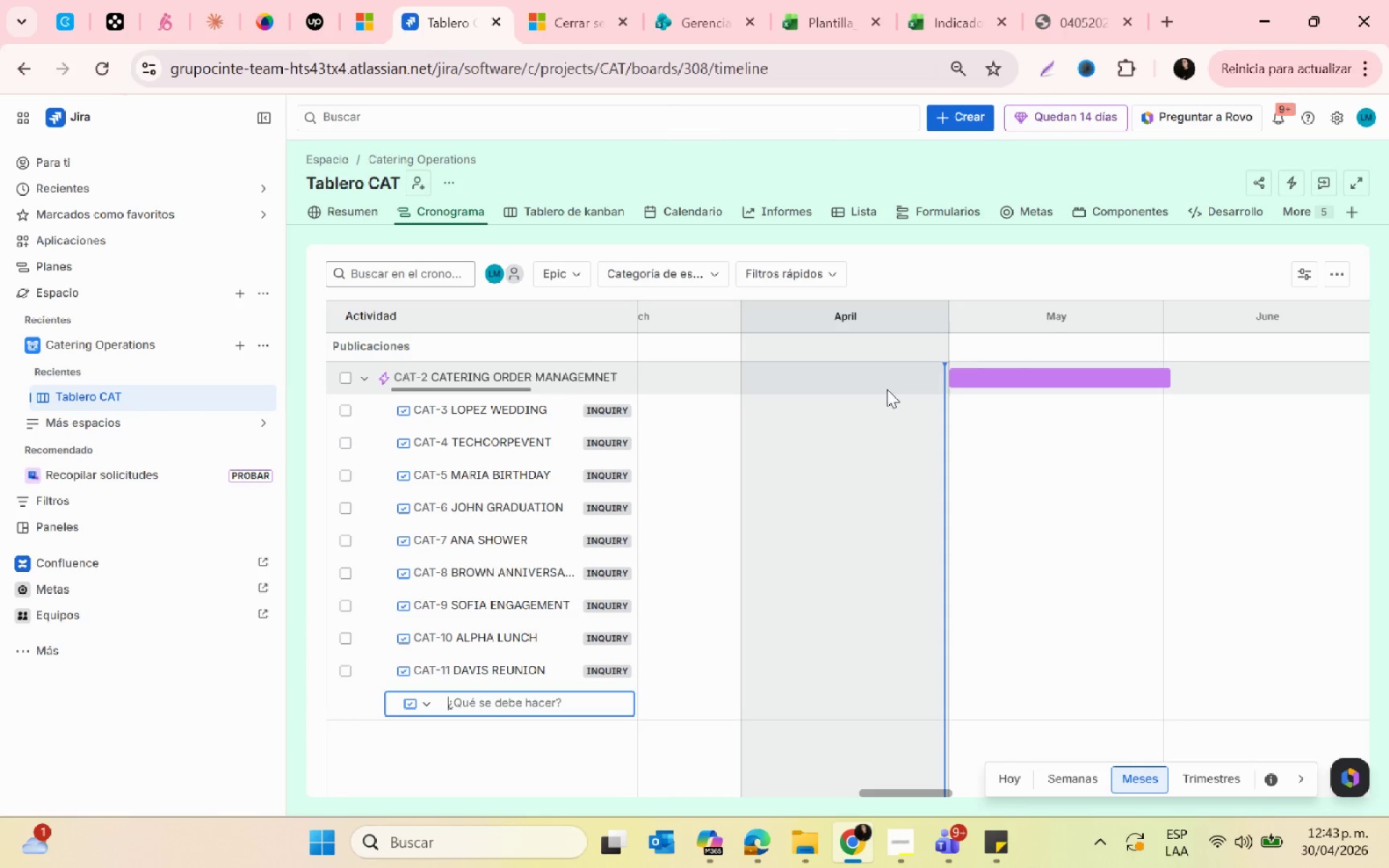 
type(carlos birthday)
 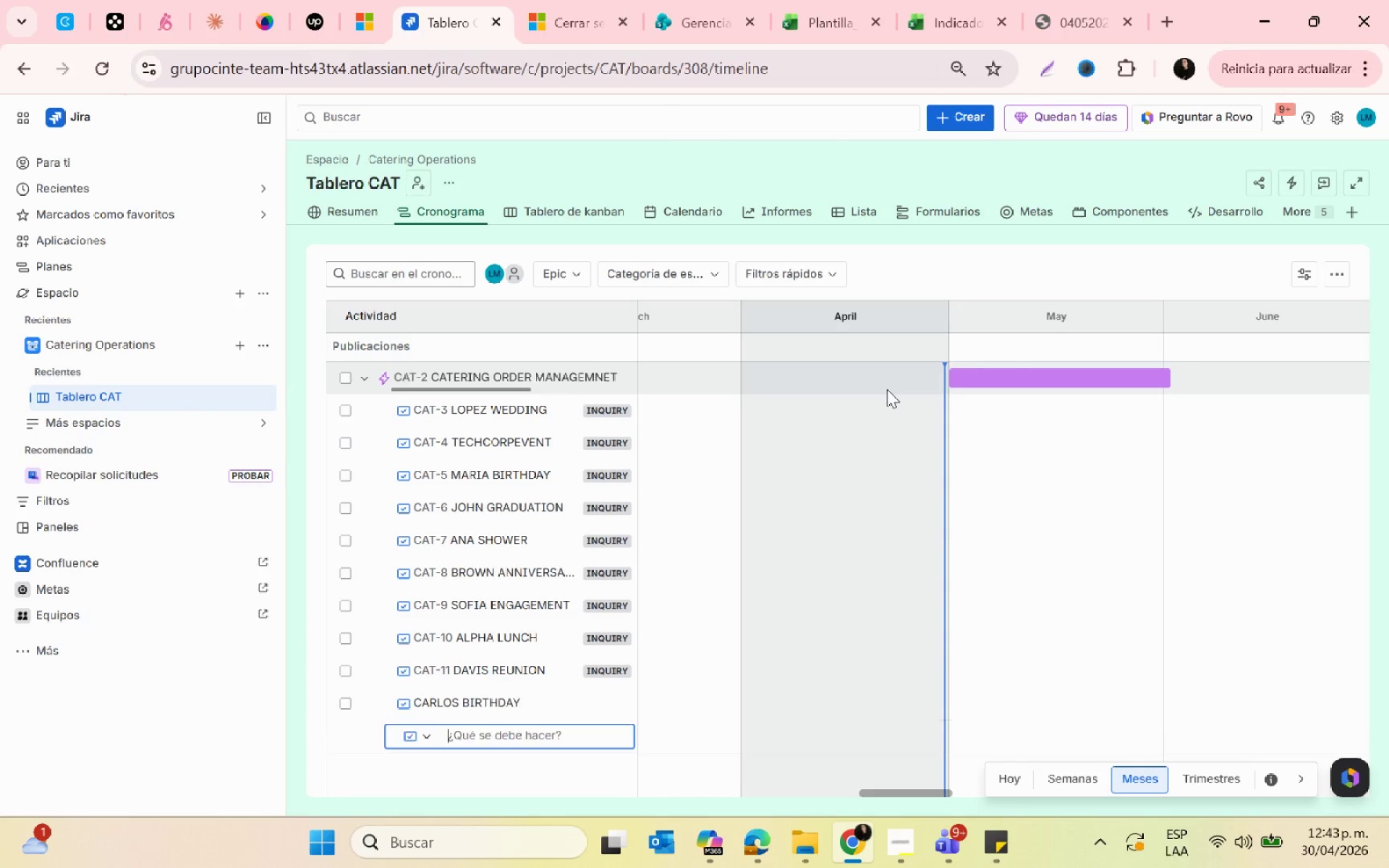 
key(Enter)
 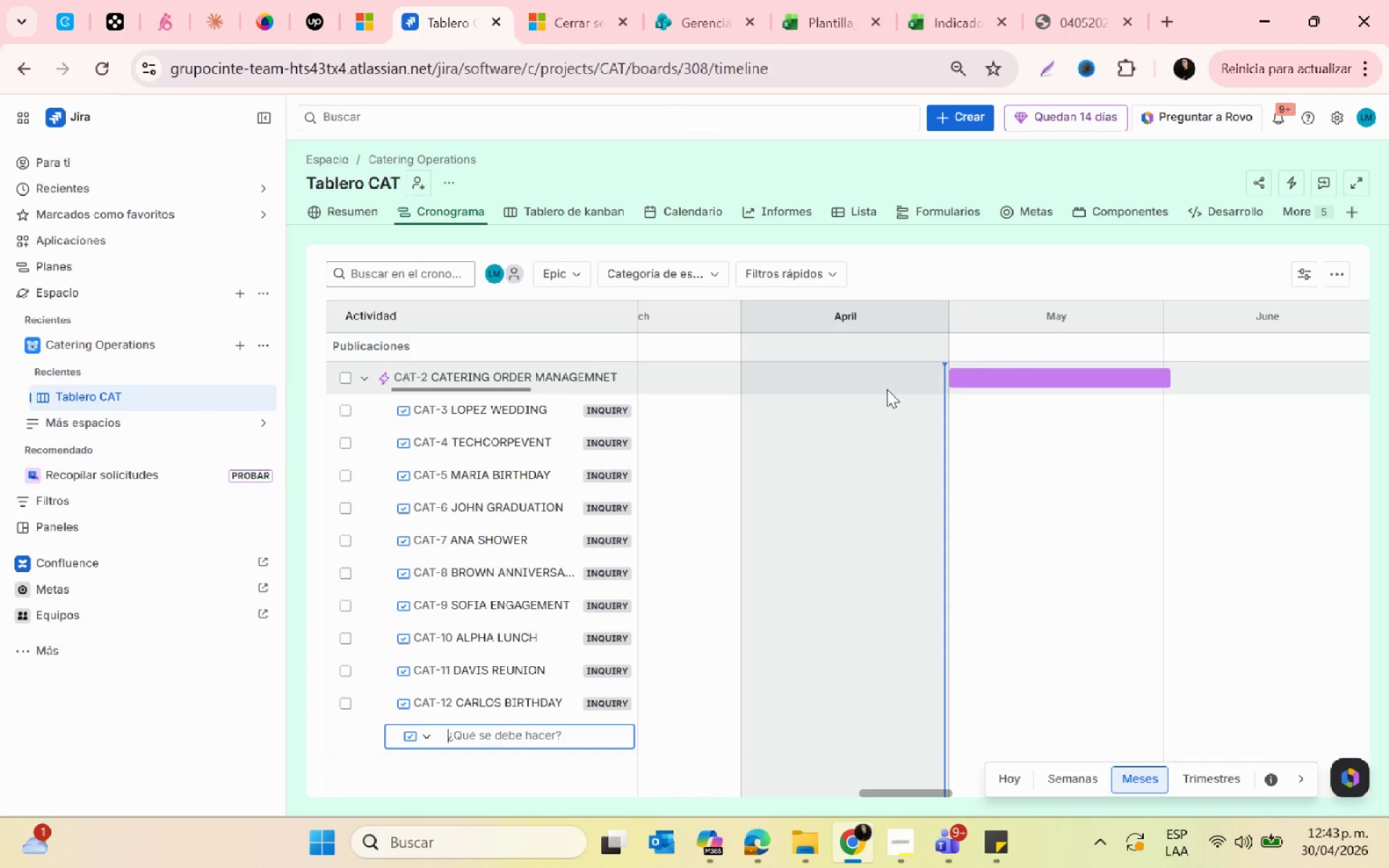 
type(hope fundeaiser)
key(Backspace)
key(Backspace)
key(Backspace)
key(Backspace)
key(Backspace)
key(Backspace)
type(raiser )
 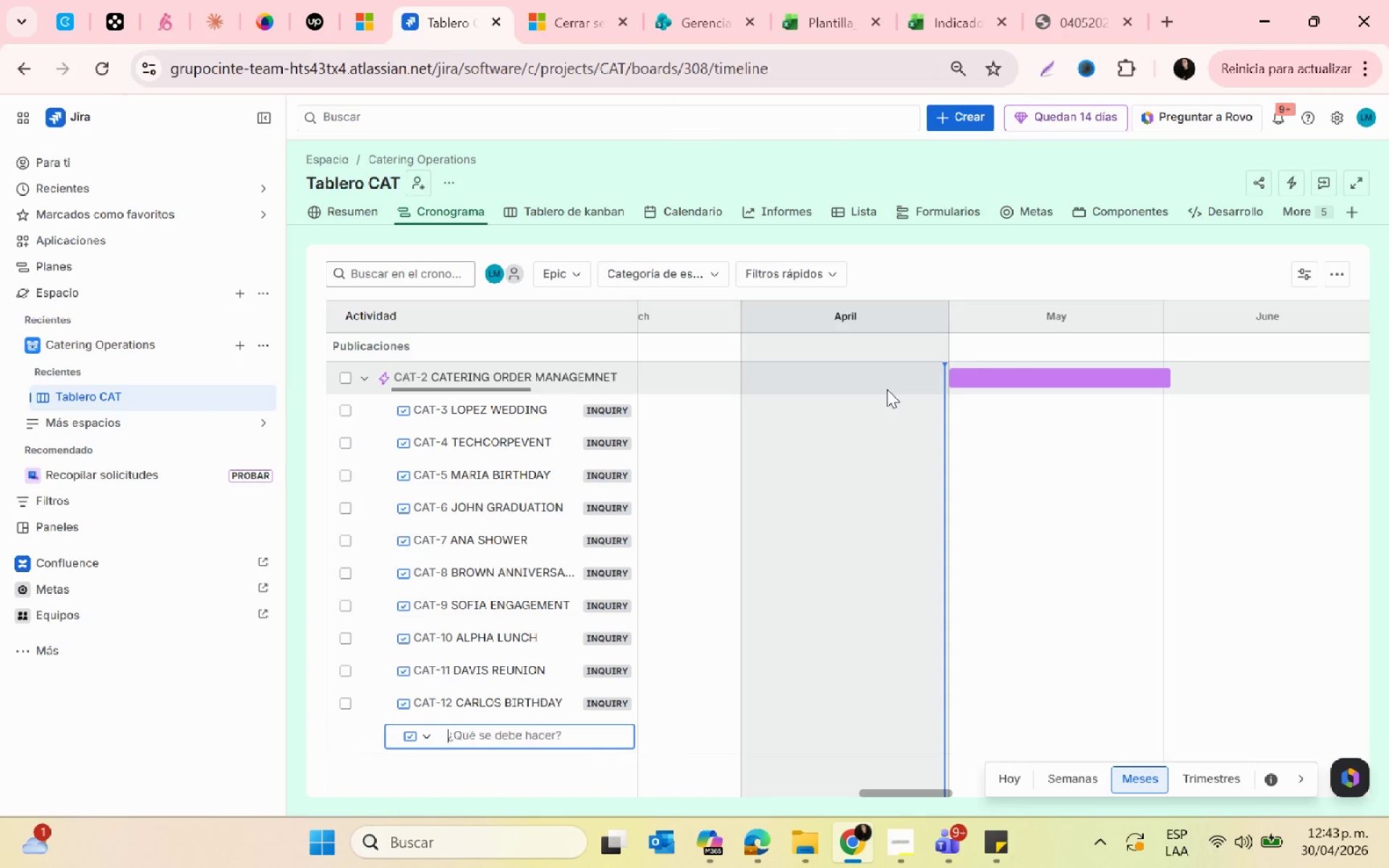 
key(Enter)
 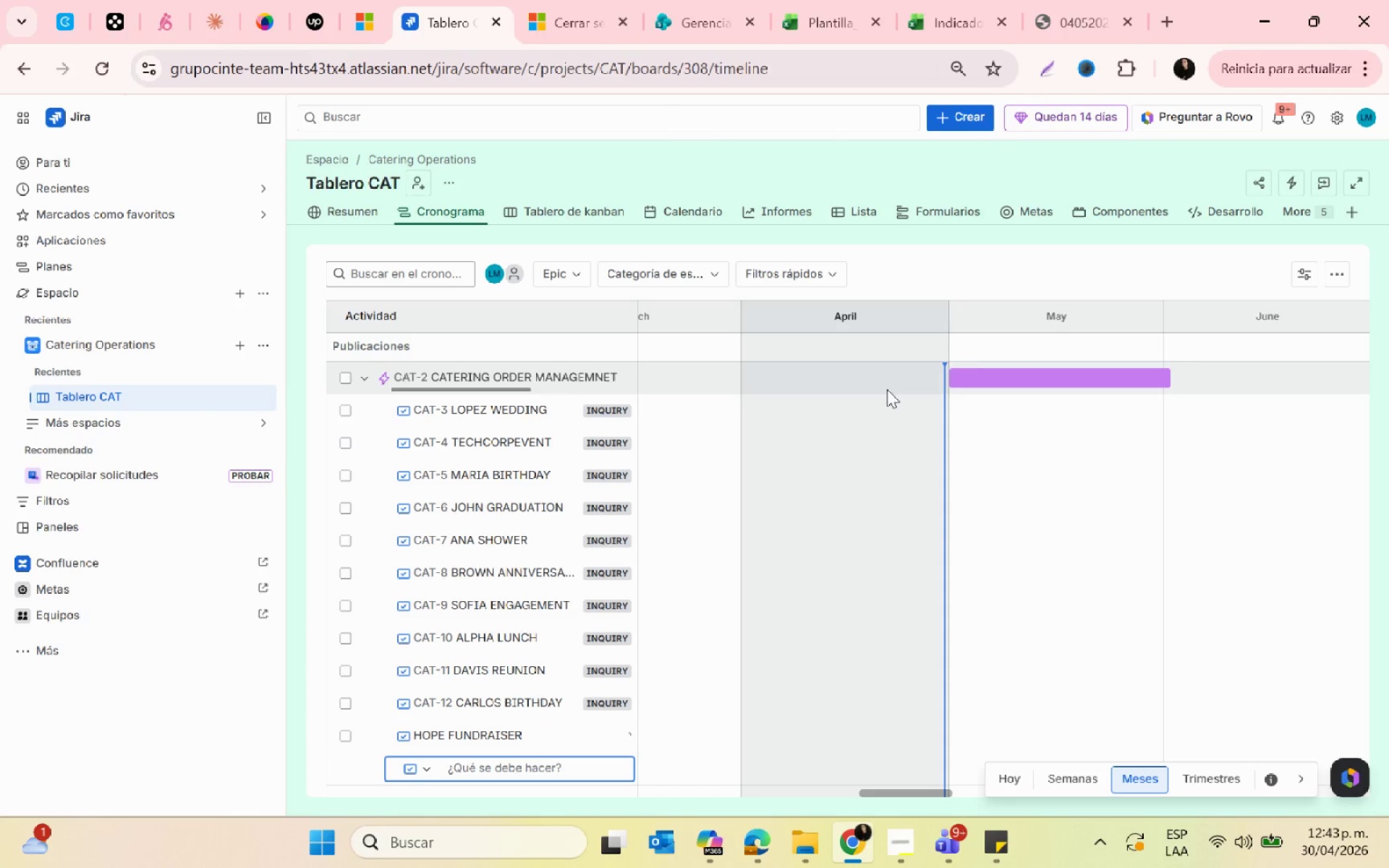 
type(emily shower)
 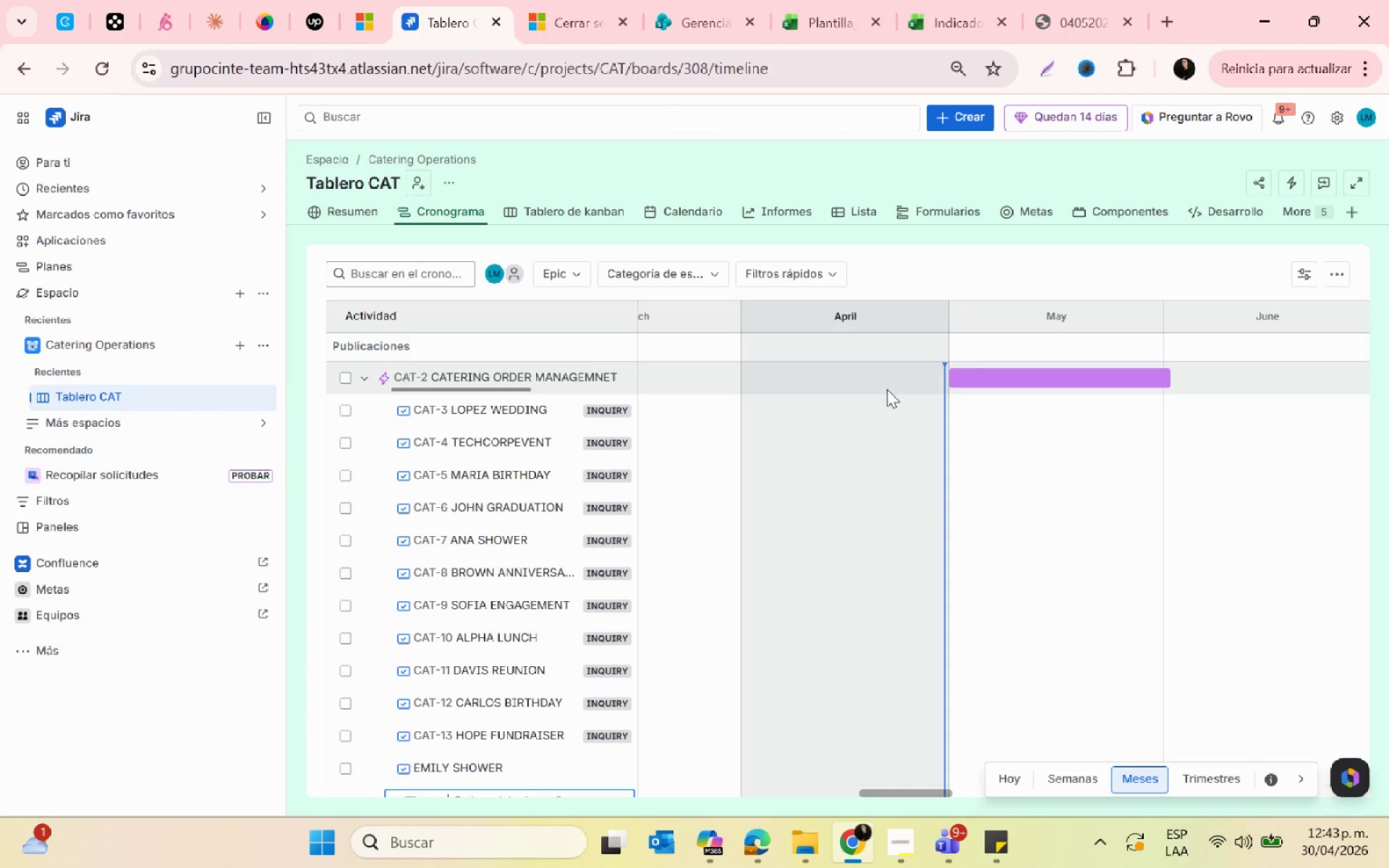 
key(Enter)
 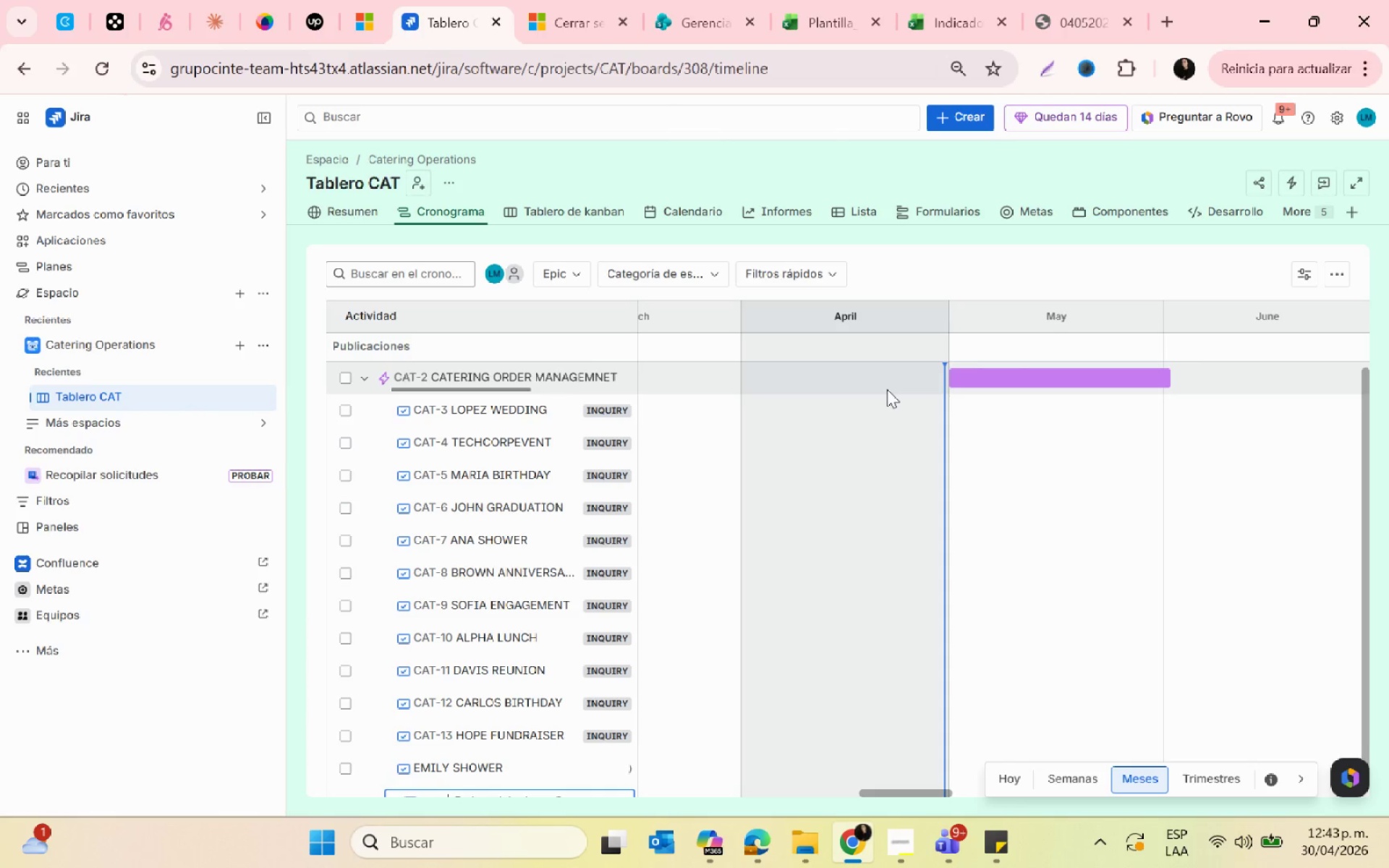 
type(beta office )
 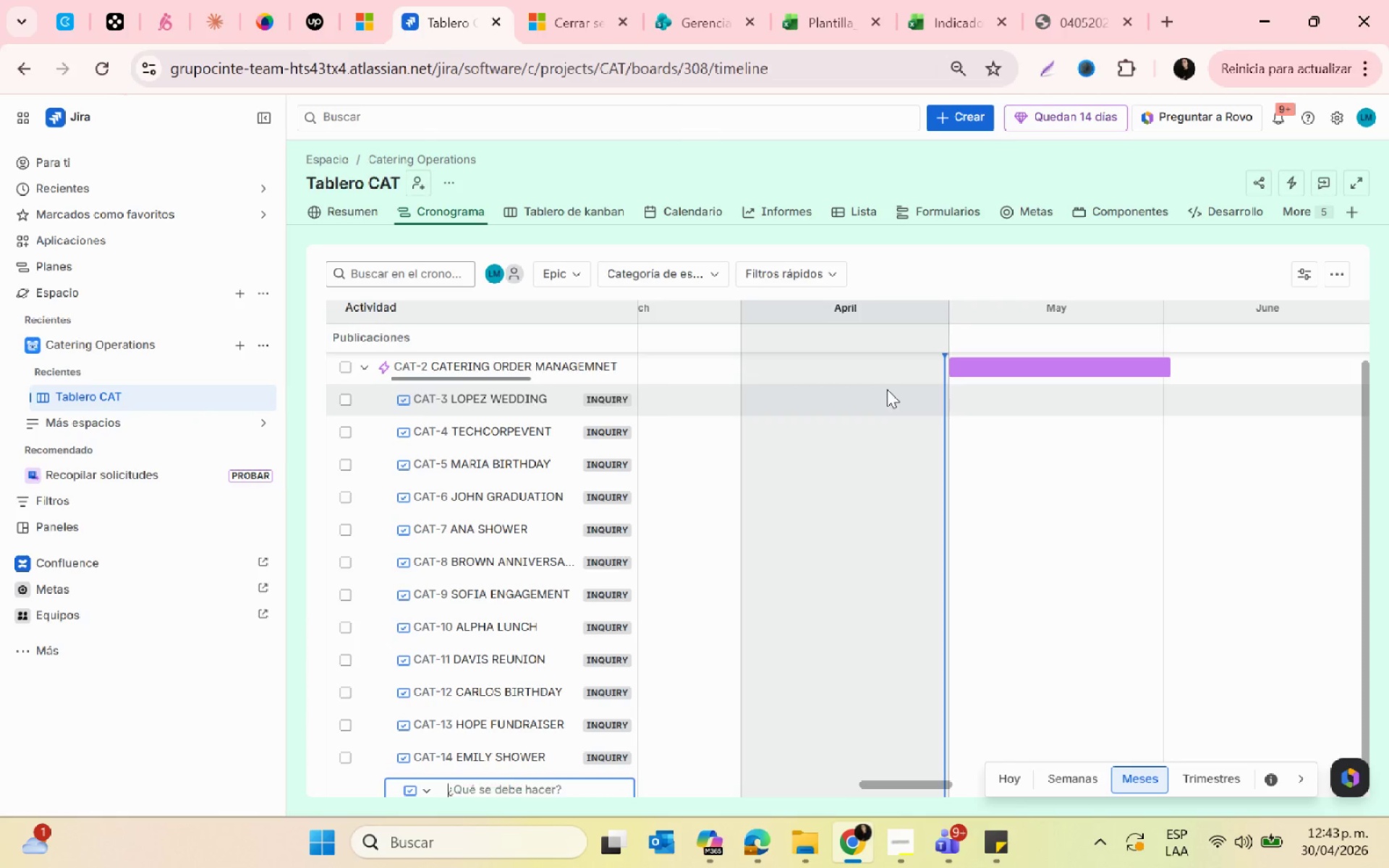 
key(Enter)
 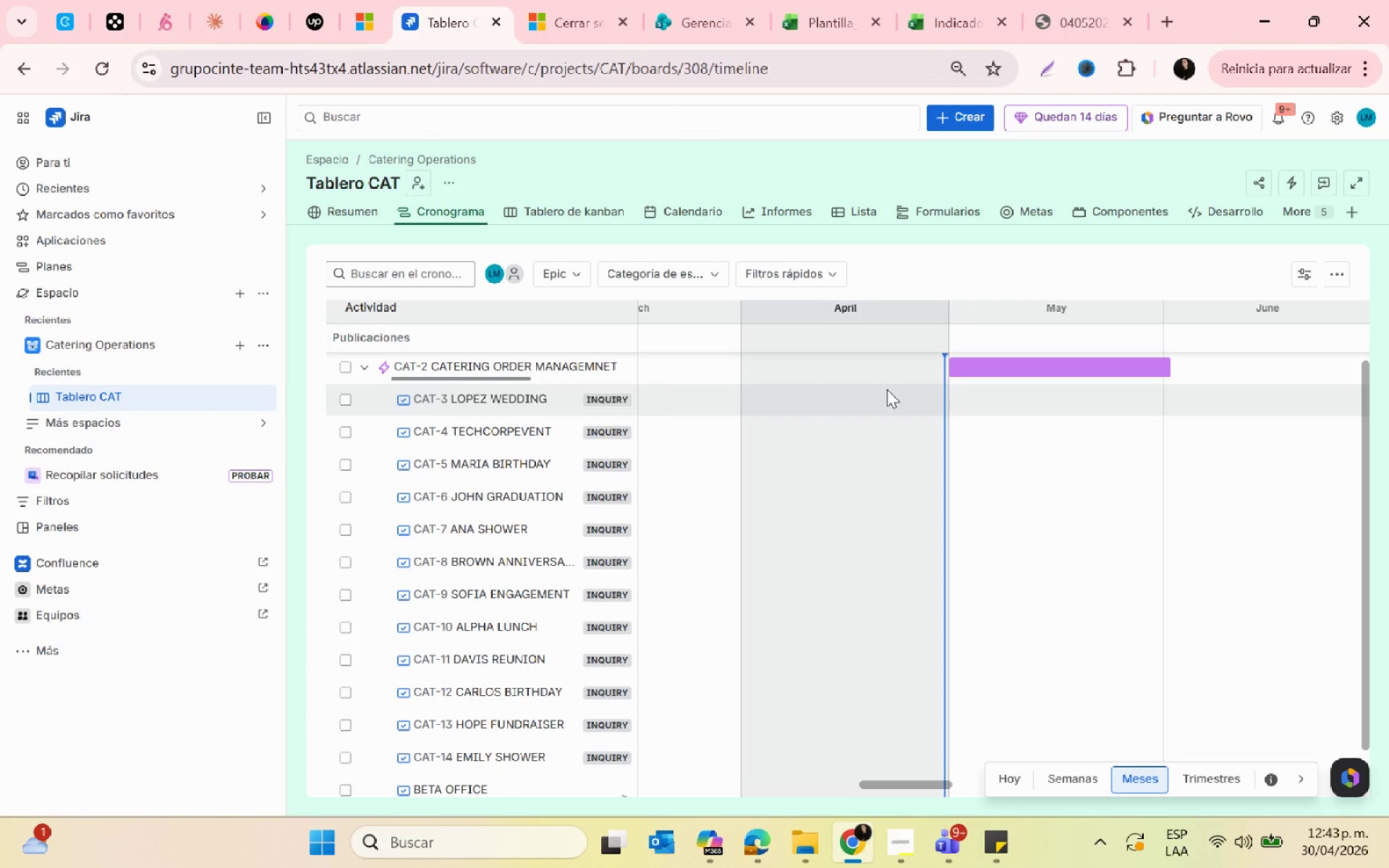 
type(laura gruation)
 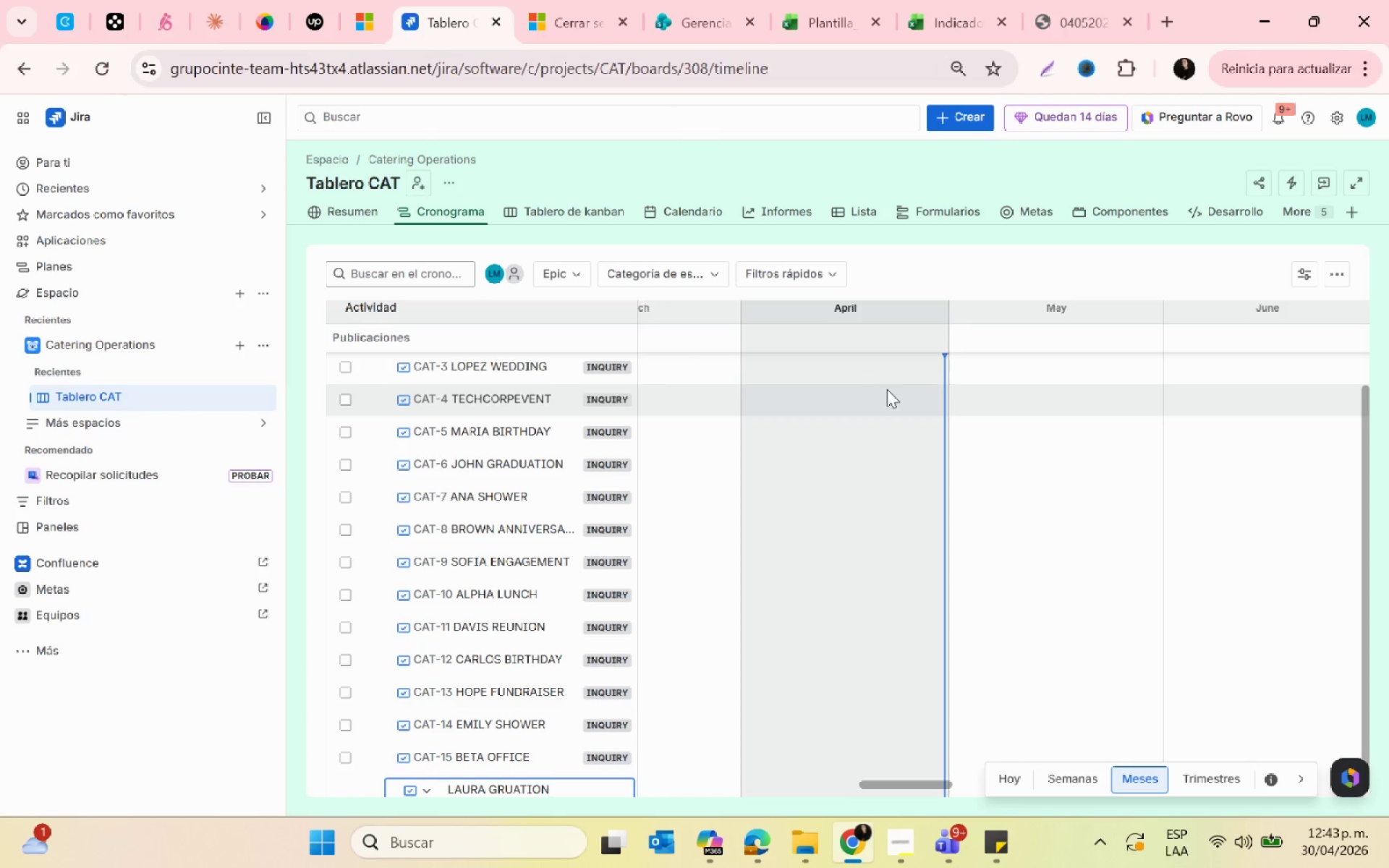 
key(Enter)
 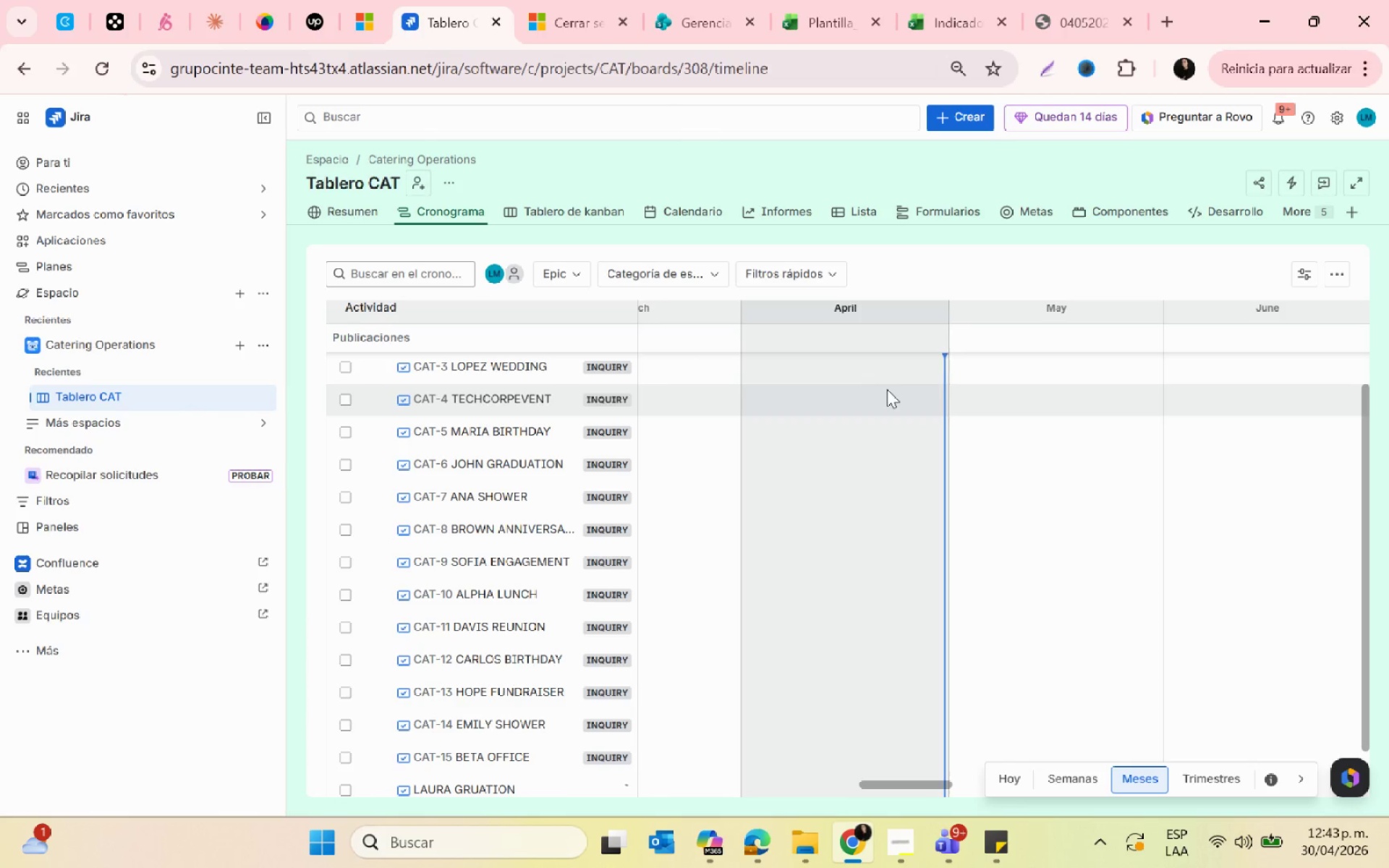 
type(city event )
 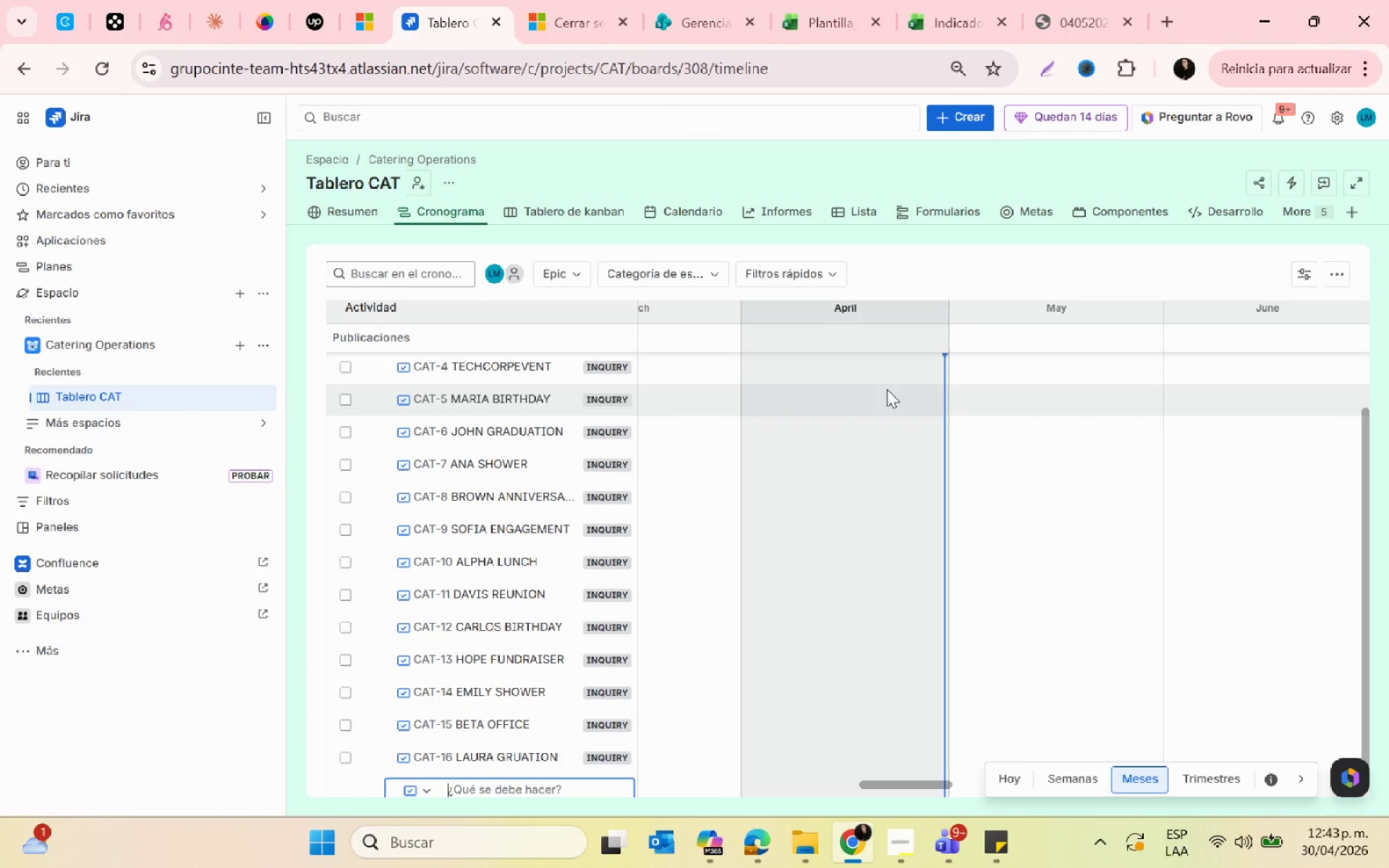 
key(Enter)
 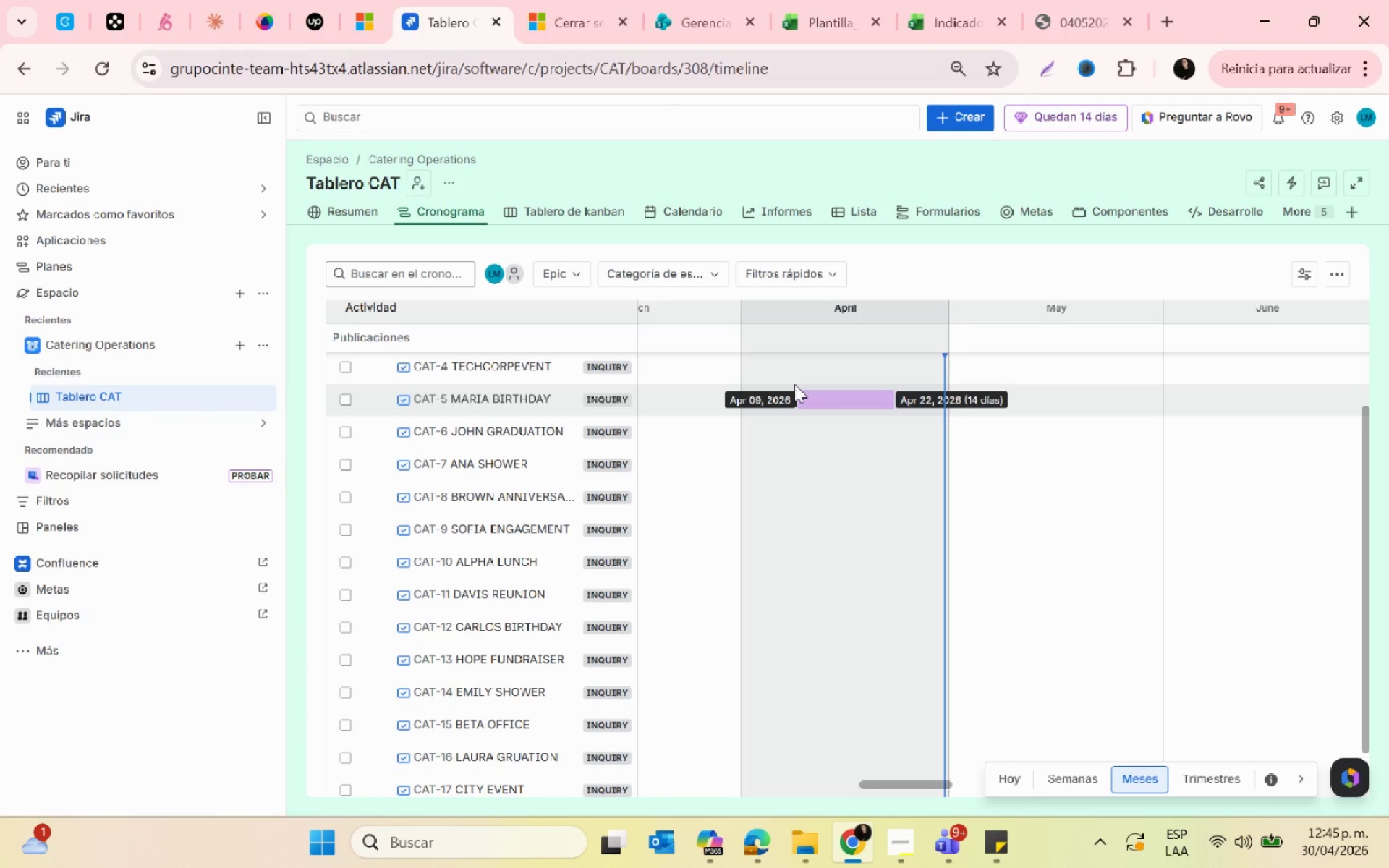 
wait(83.66)
 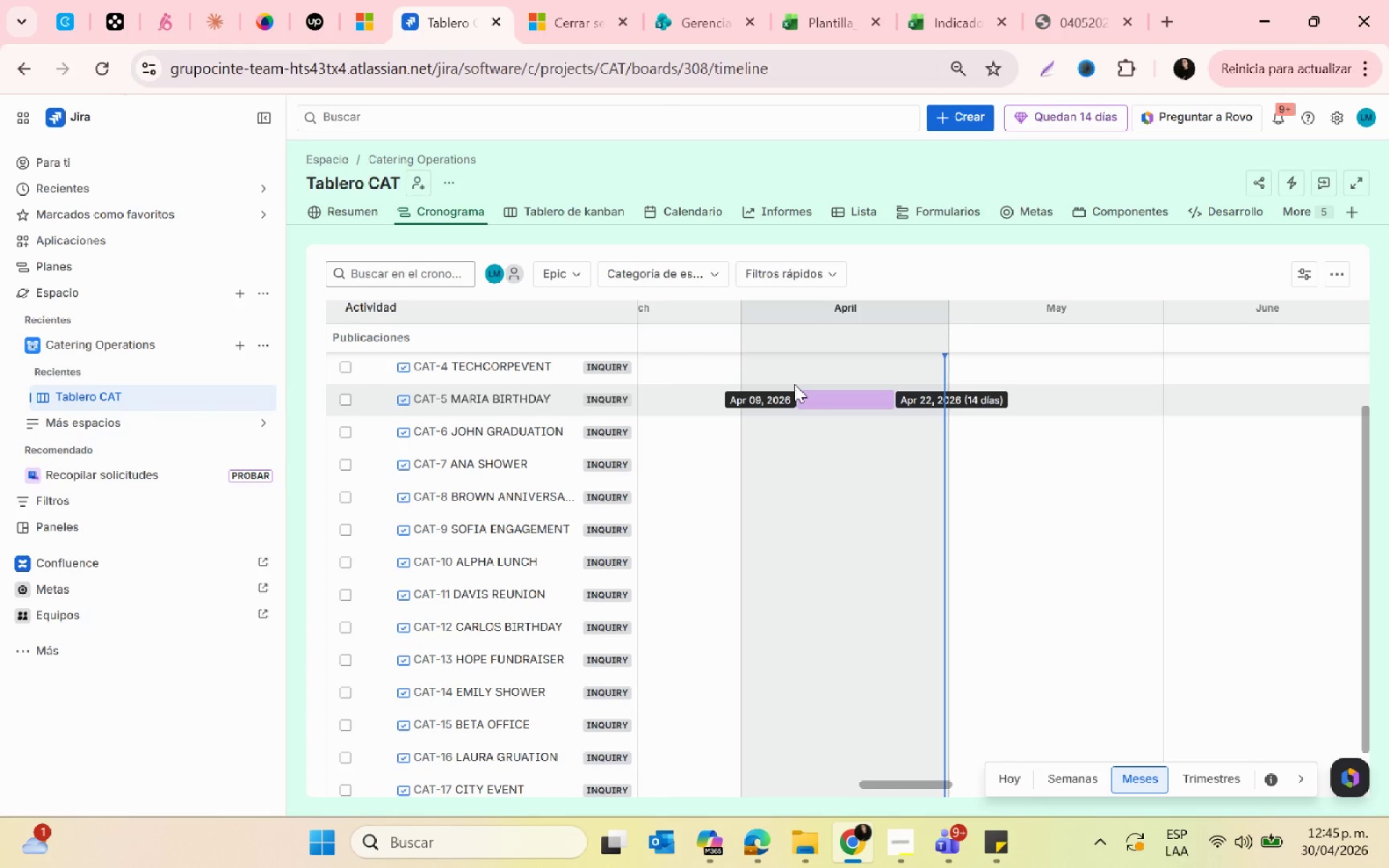 
scroll: coordinate [776, 621], scroll_direction: up, amount: 5.0
 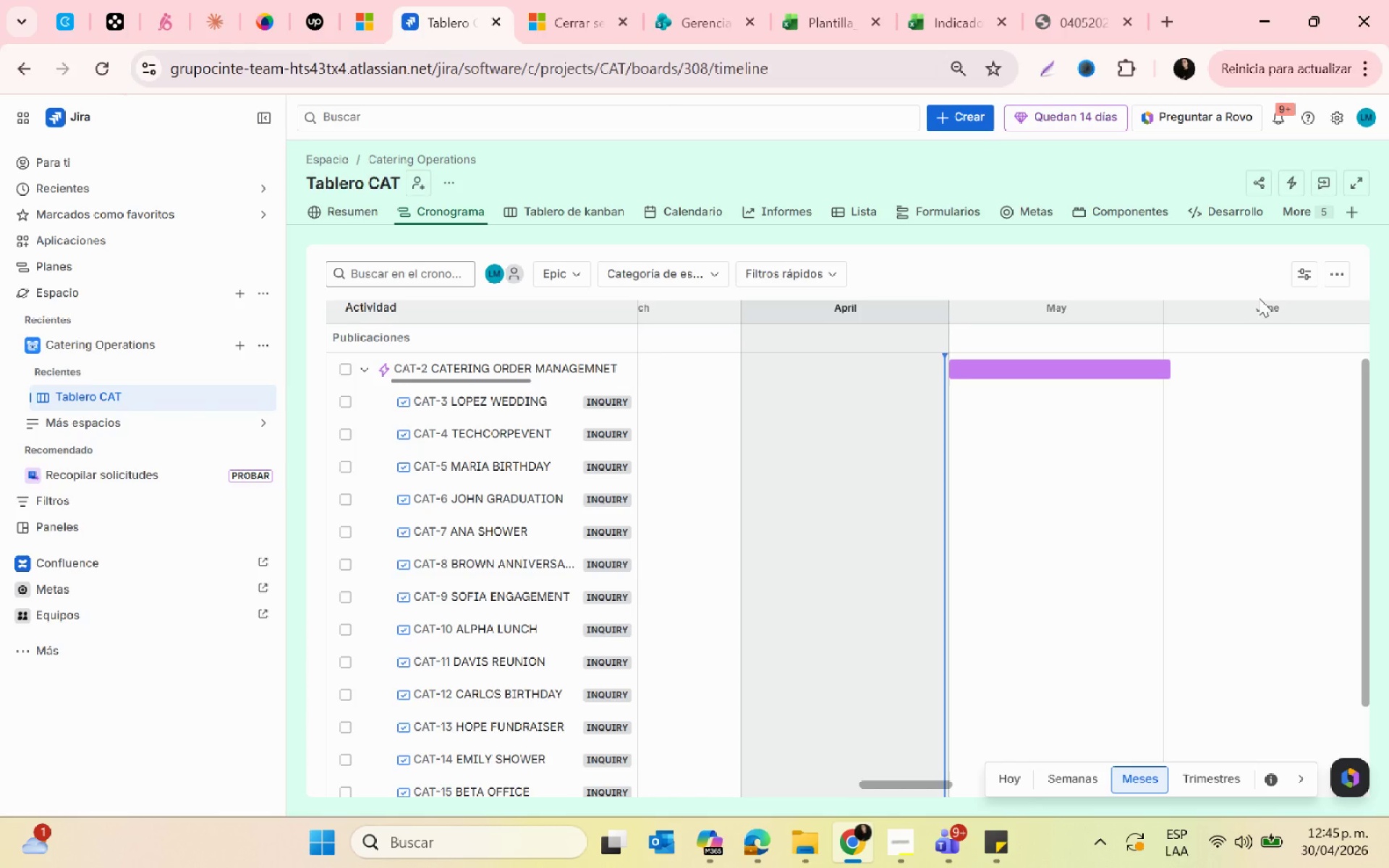 
wait(7.13)
 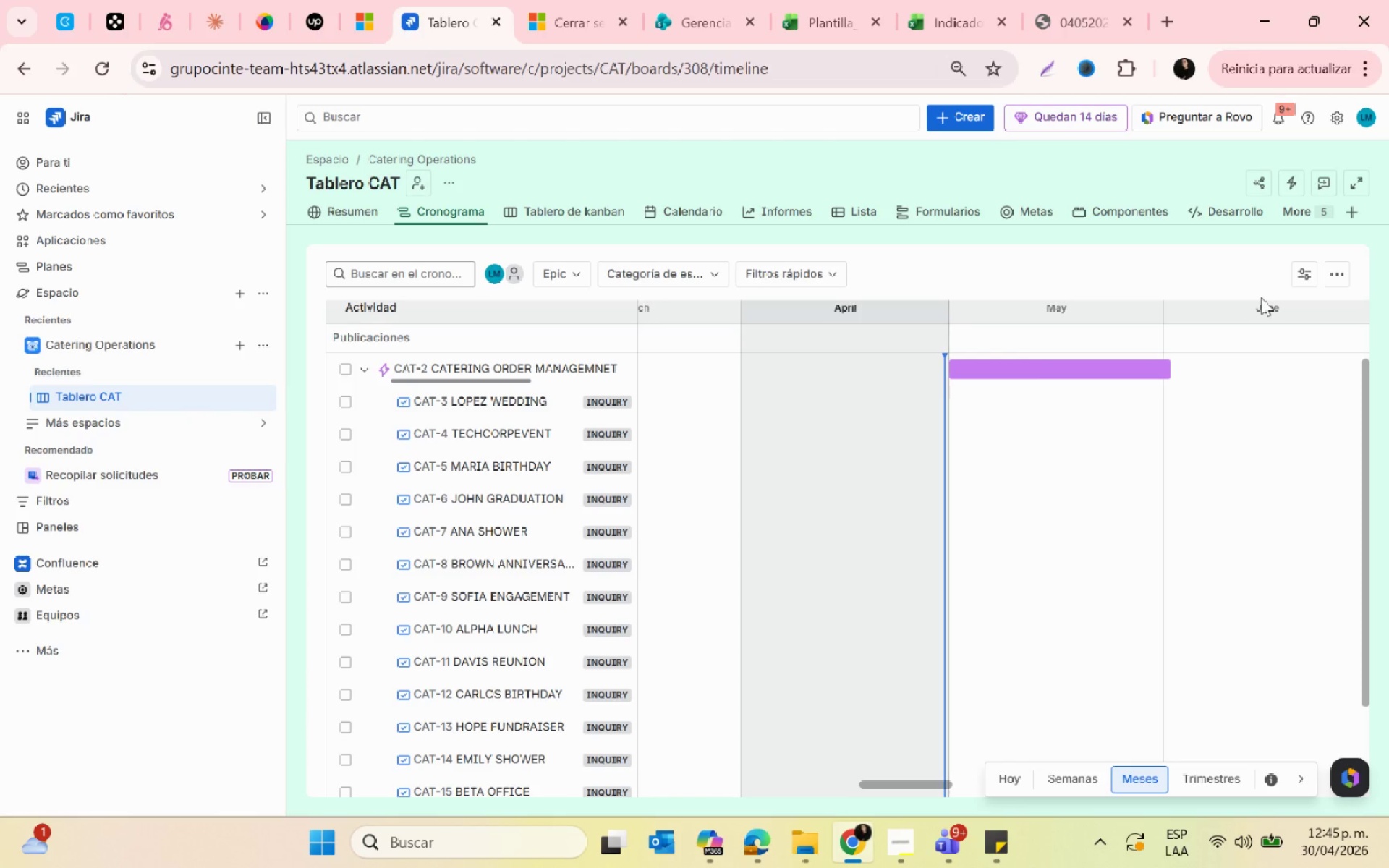 
mouse_move([1116, 373])
 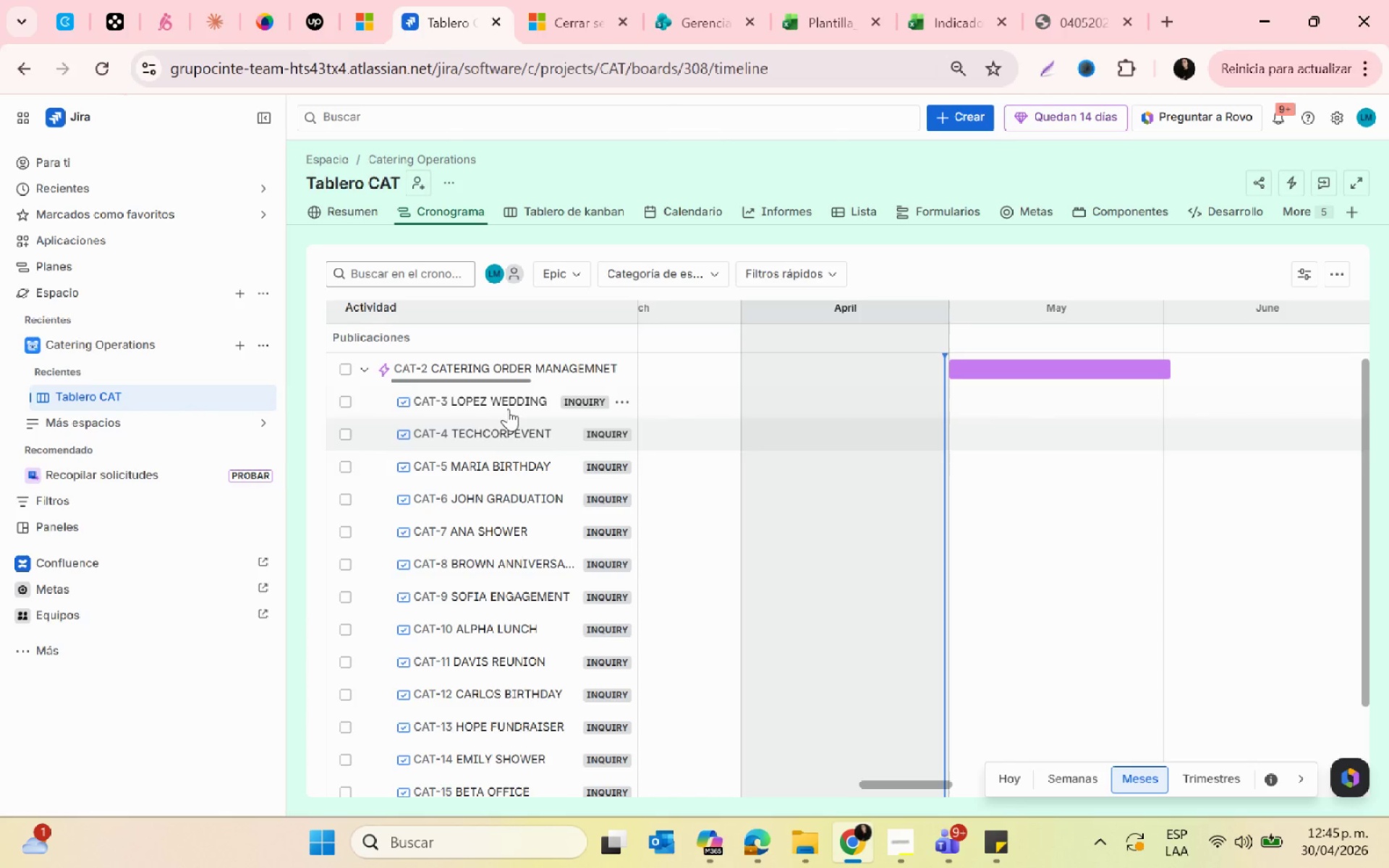 
left_click([506, 408])
 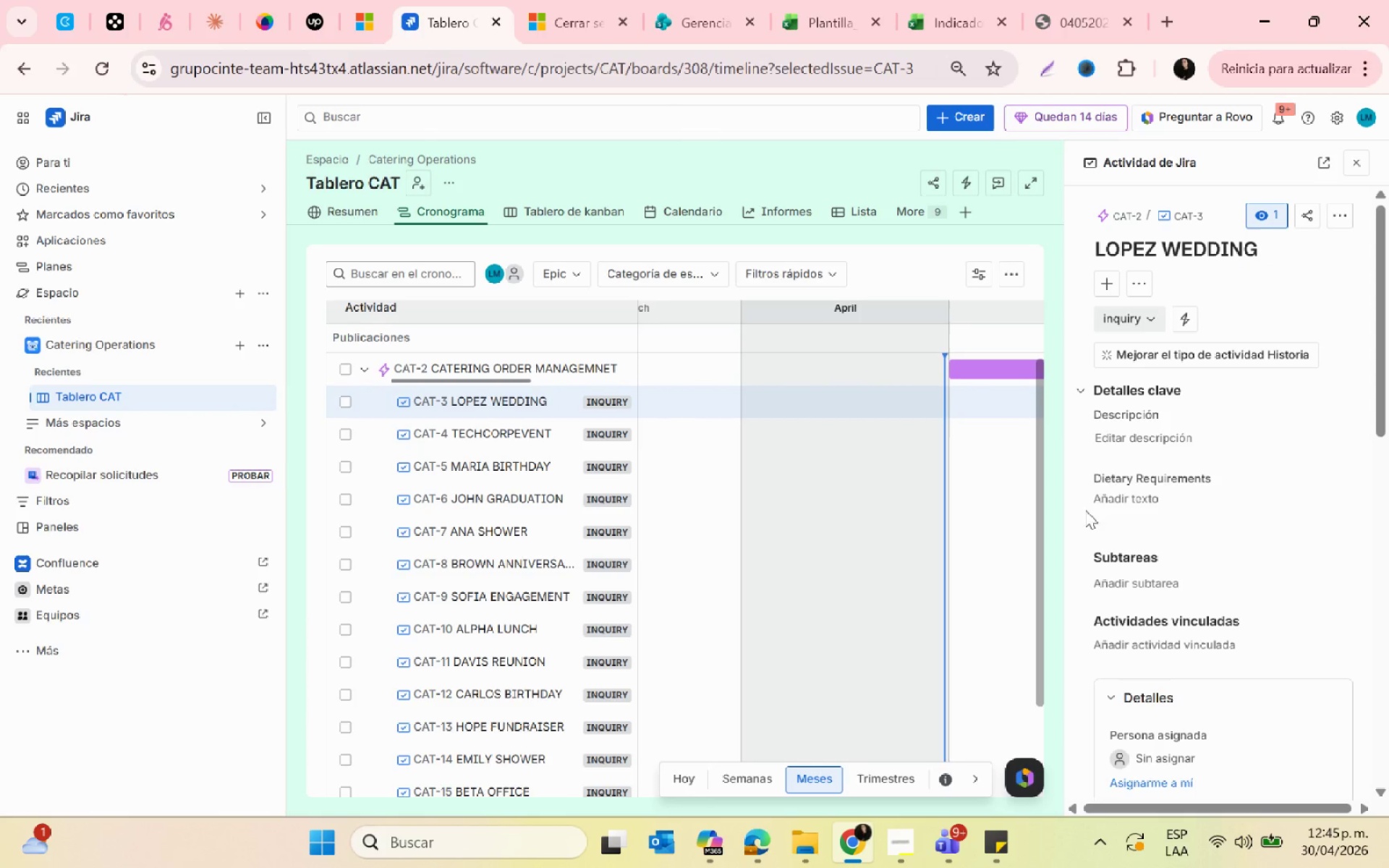 
left_click_drag(start_coordinate=[1064, 496], to_coordinate=[875, 489])
 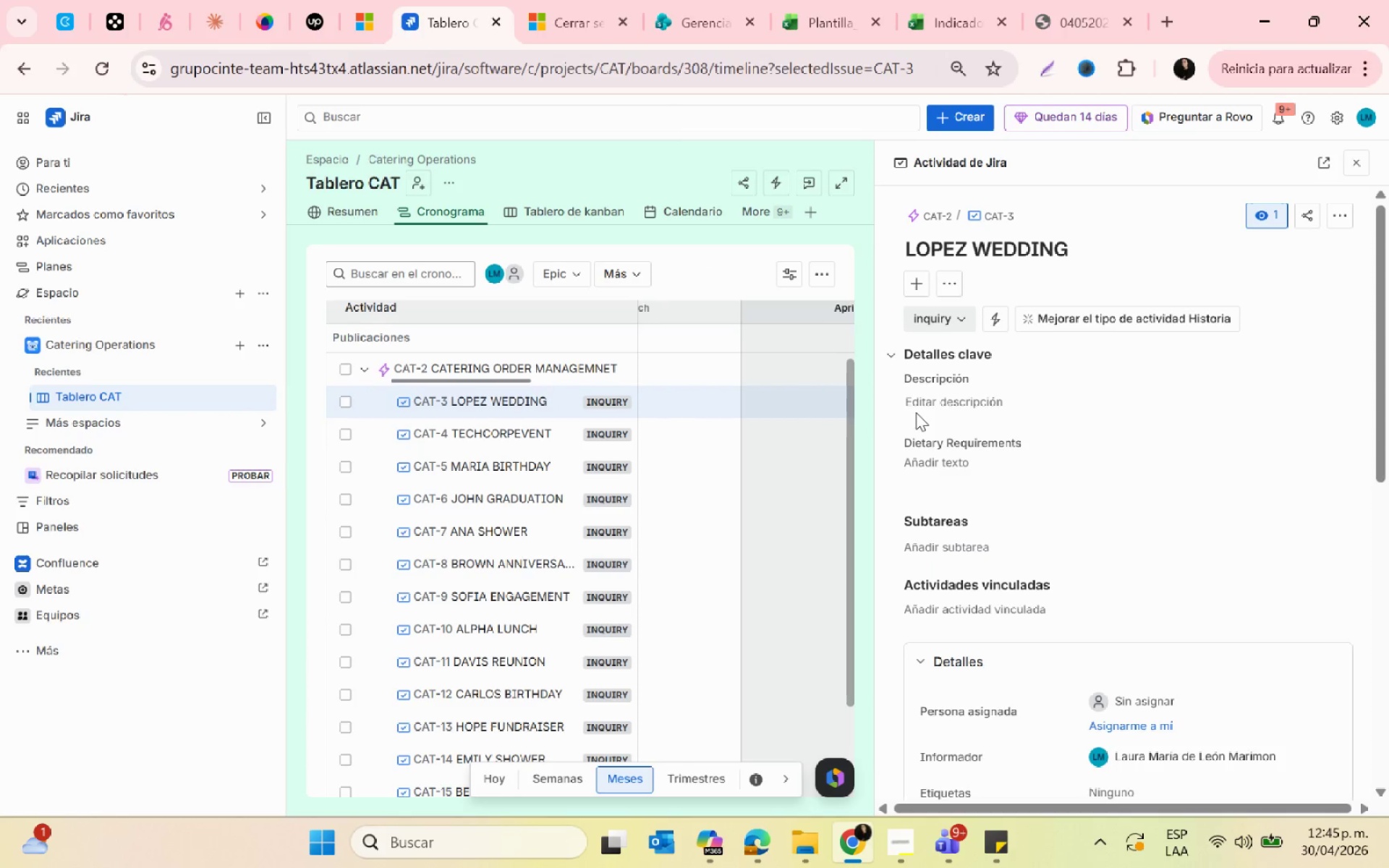 
left_click([916, 411])
 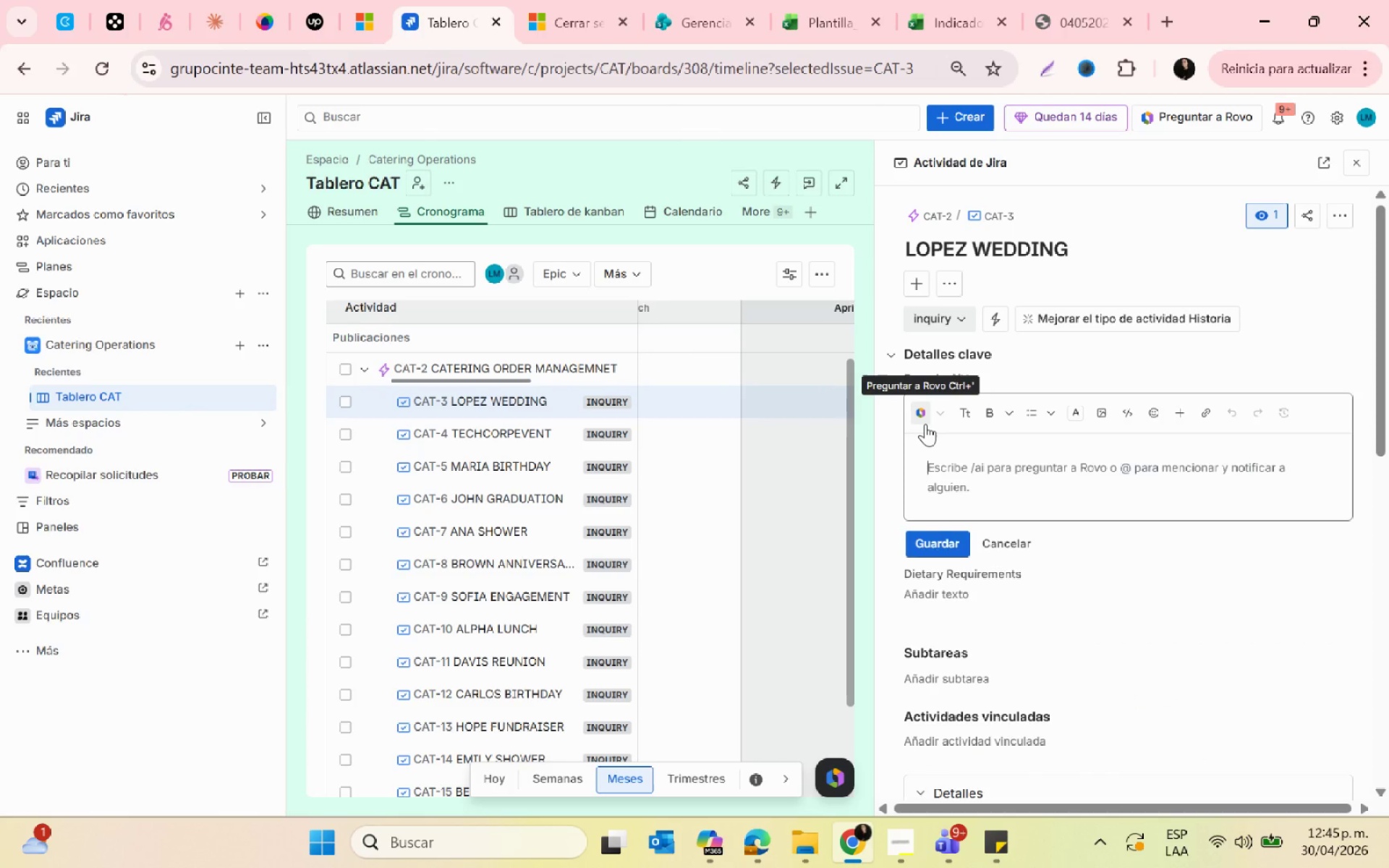 
wait(5.76)
 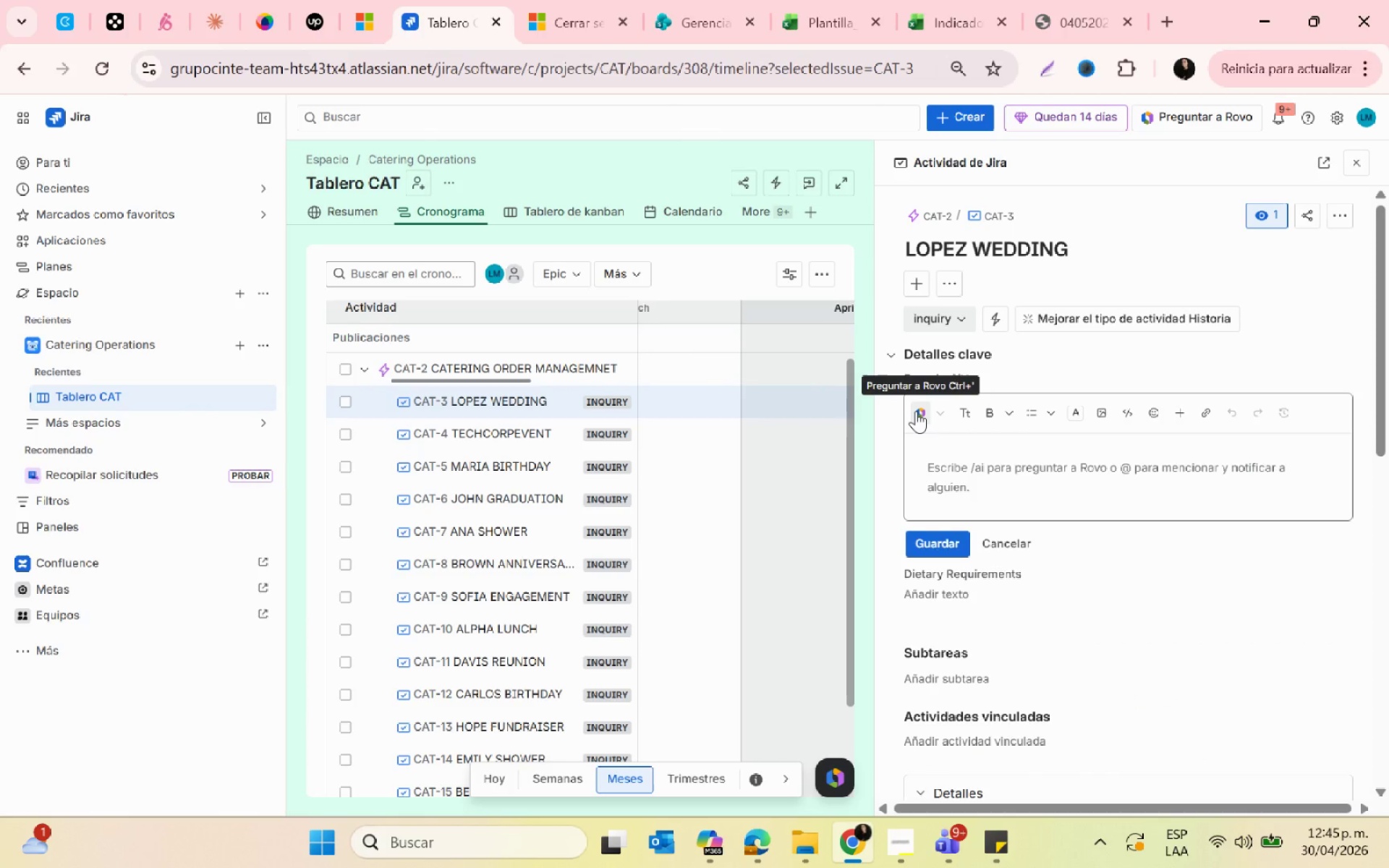 
type(Ge)
key(Backspace)
key(Backspace)
type(vegetarian, gluten-free)
 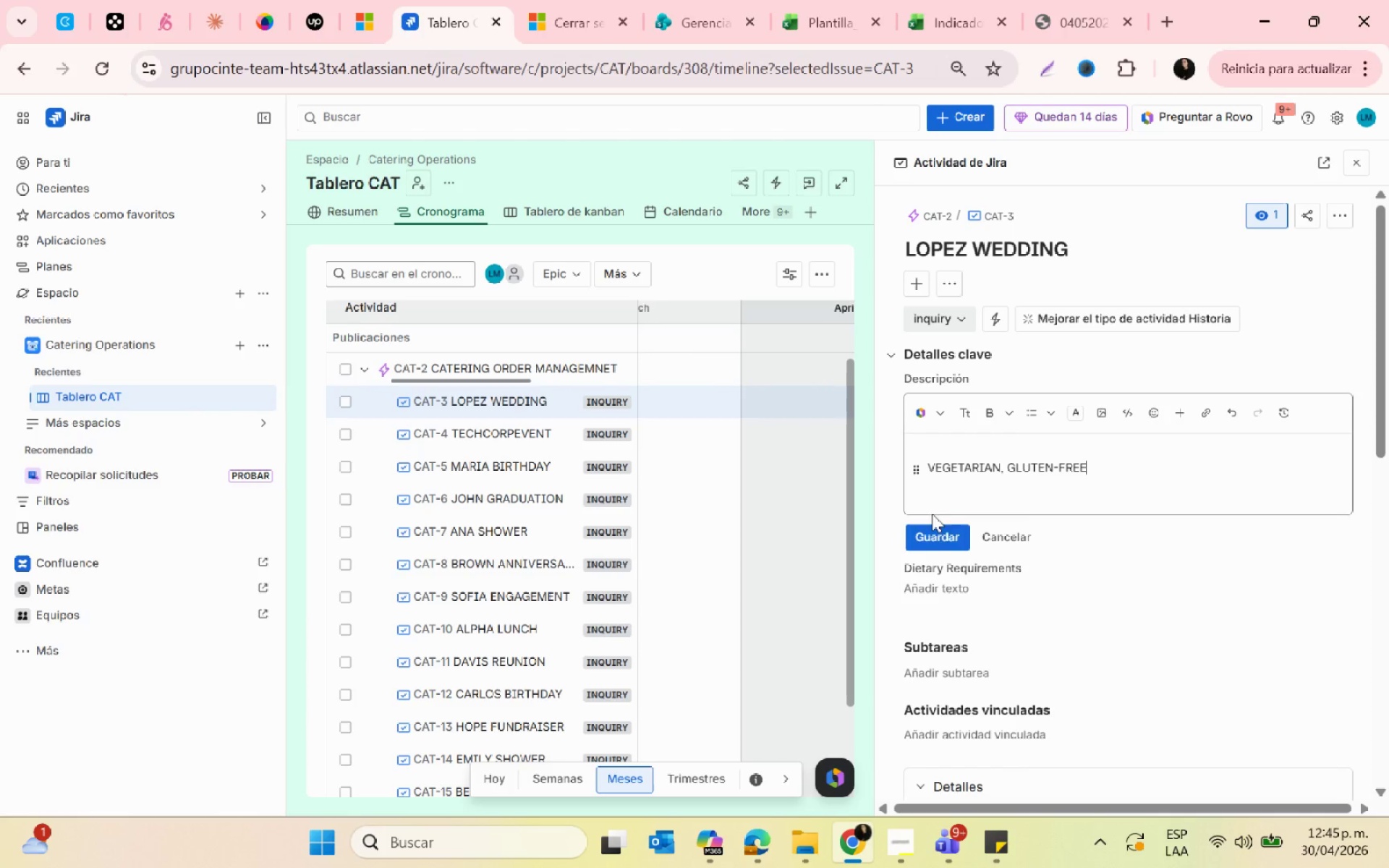 
left_click([933, 535])
 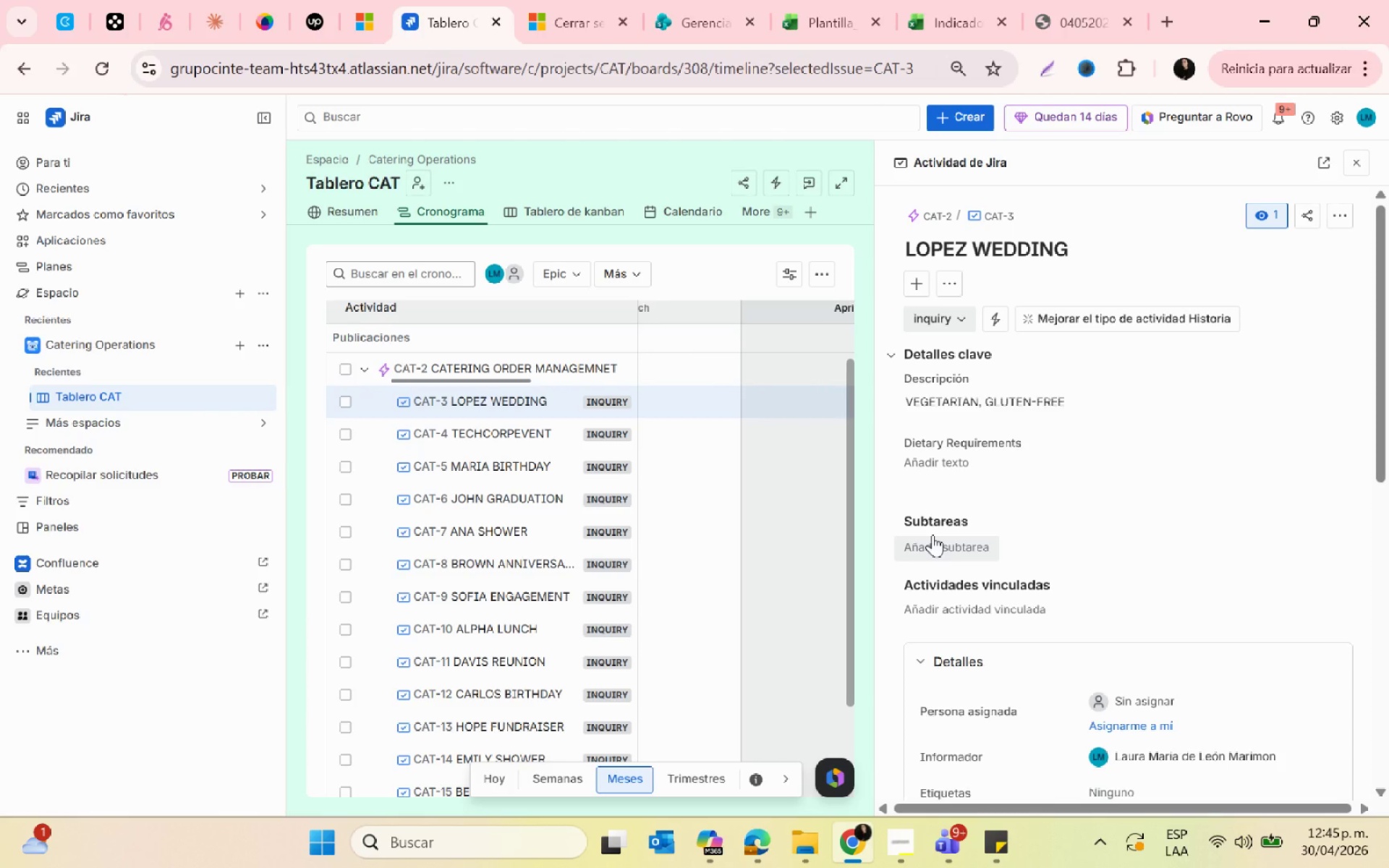 
scroll: coordinate [1141, 609], scroll_direction: down, amount: 3.0
 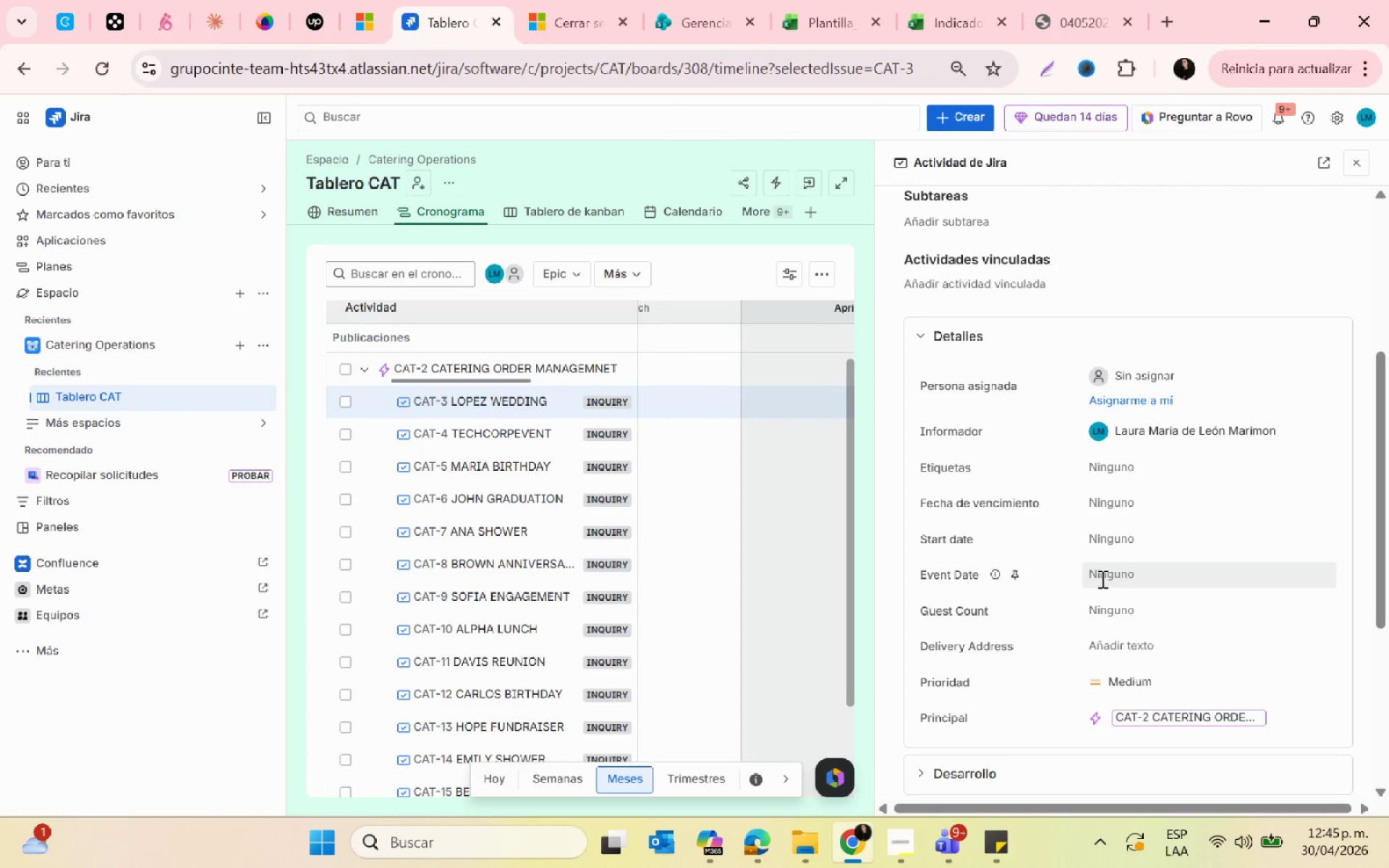 
left_click([1101, 579])
 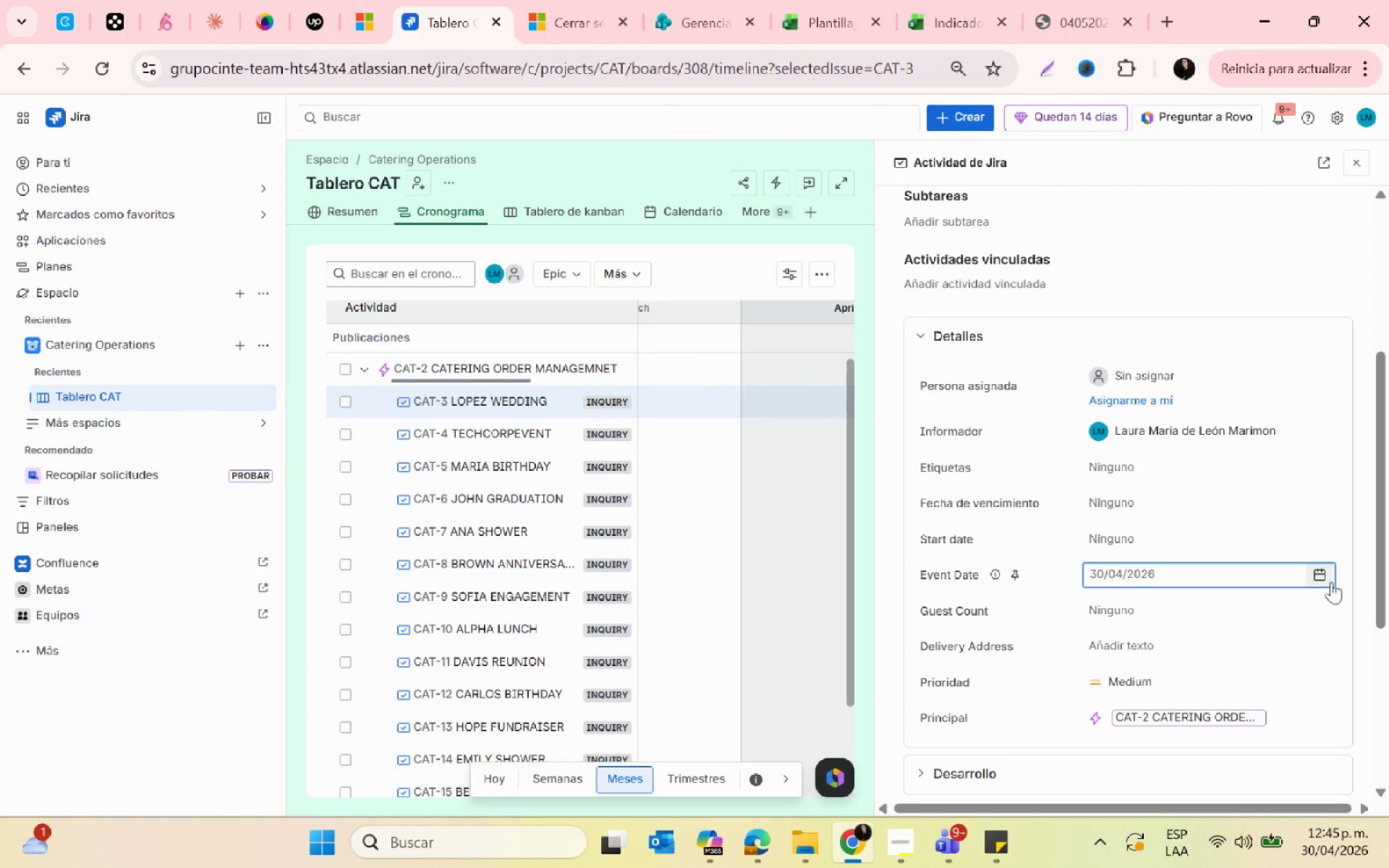 
left_click([1322, 574])
 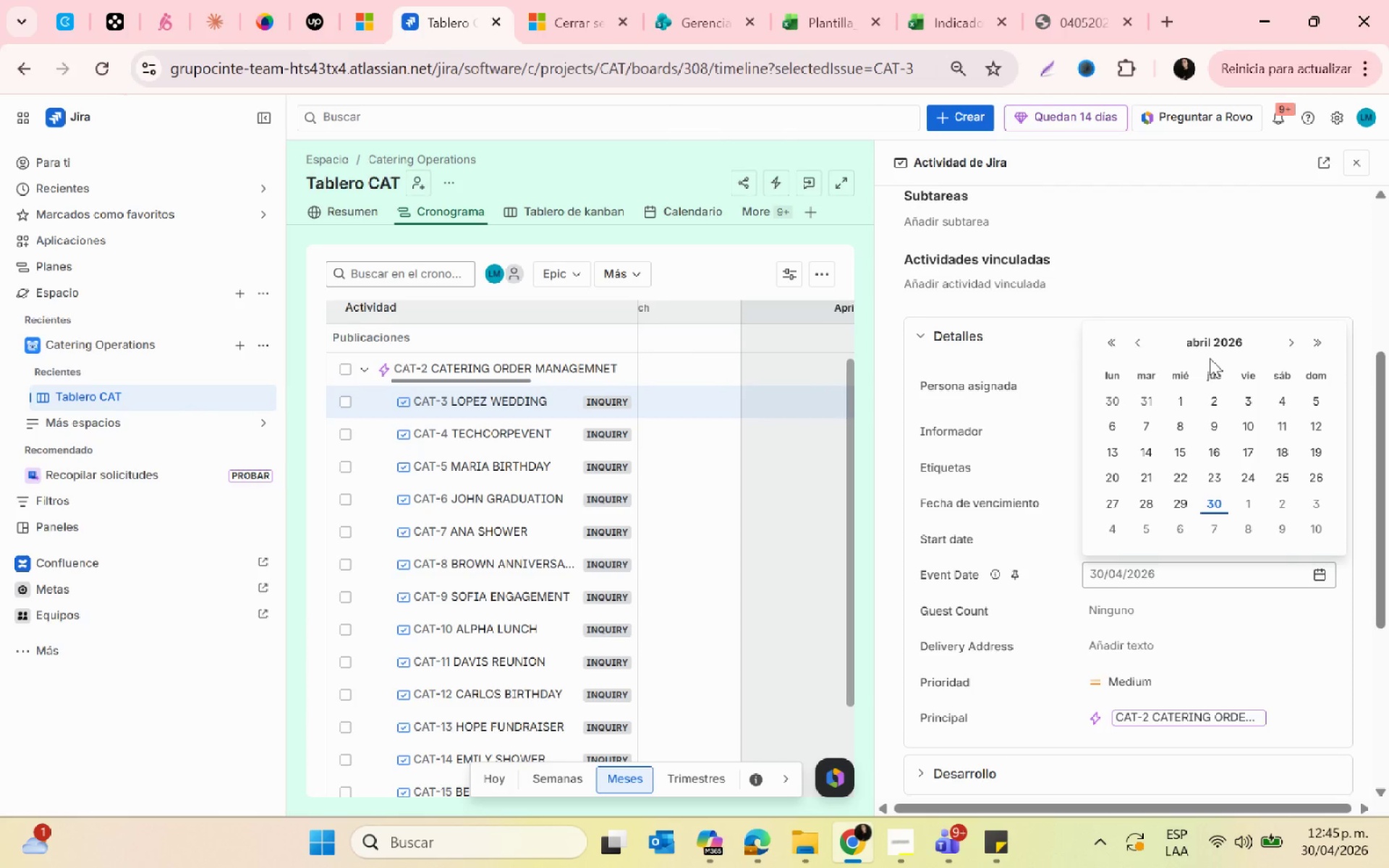 
left_click([1317, 346])
 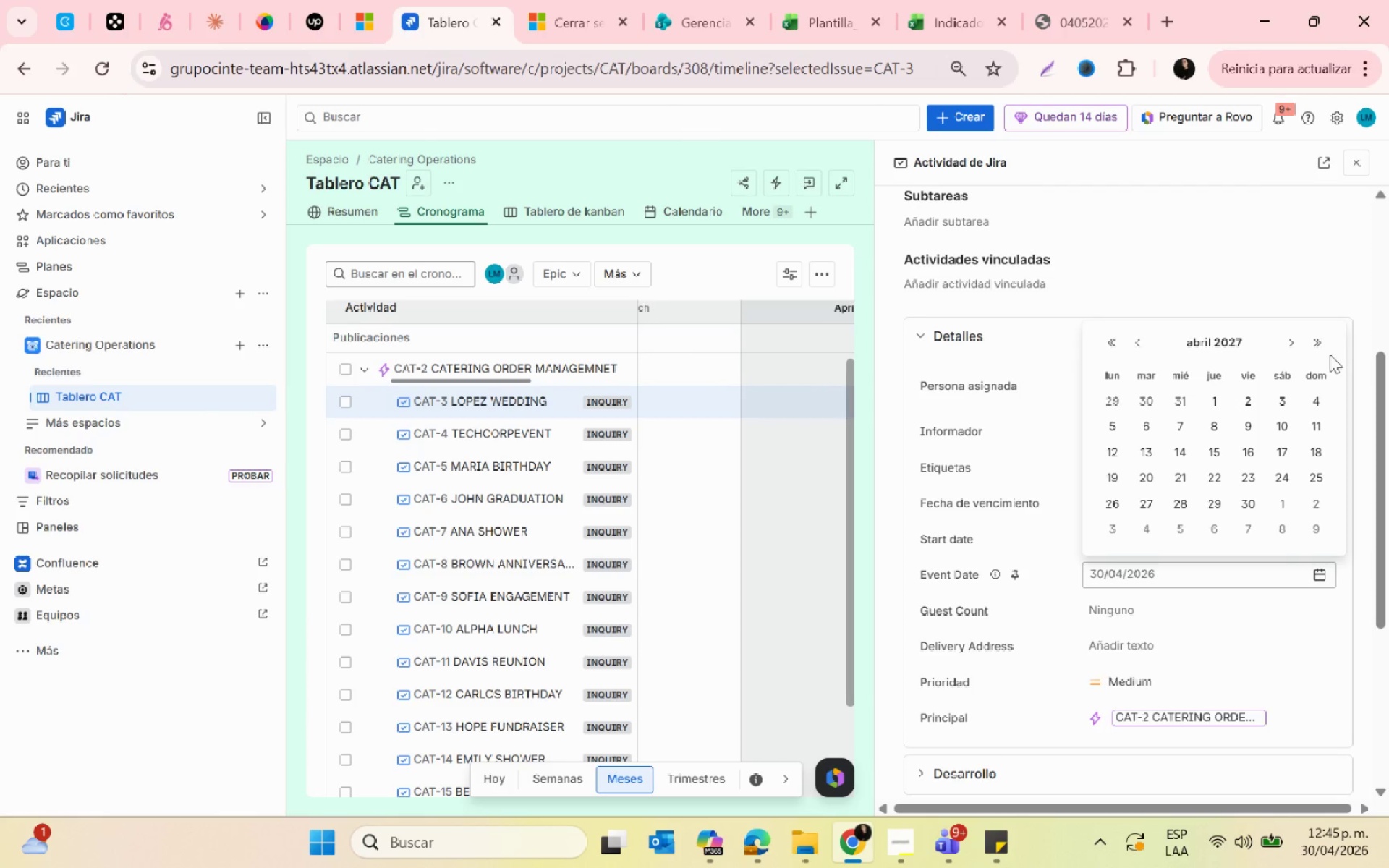 
left_click([1317, 340])
 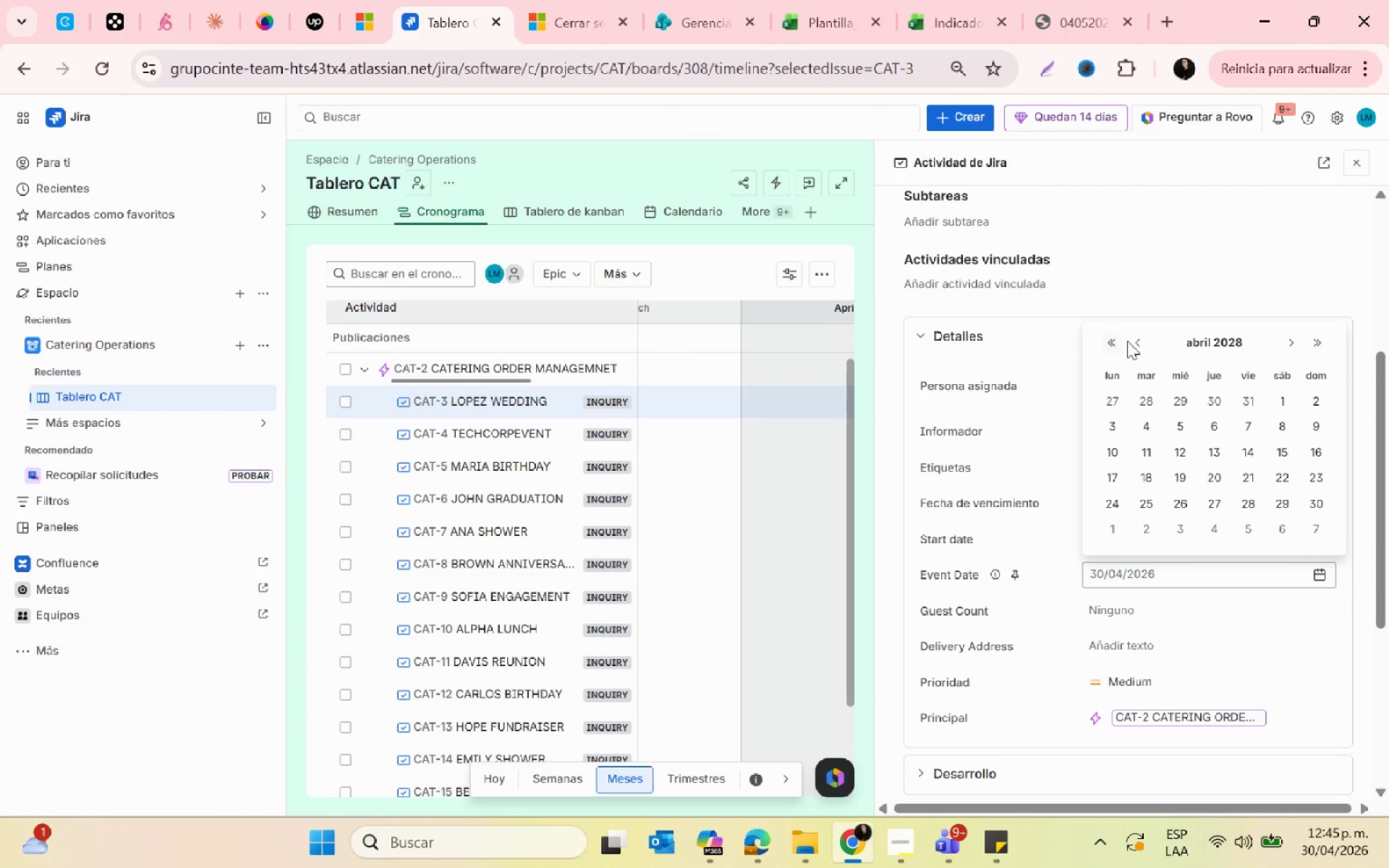 
double_click([1131, 340])
 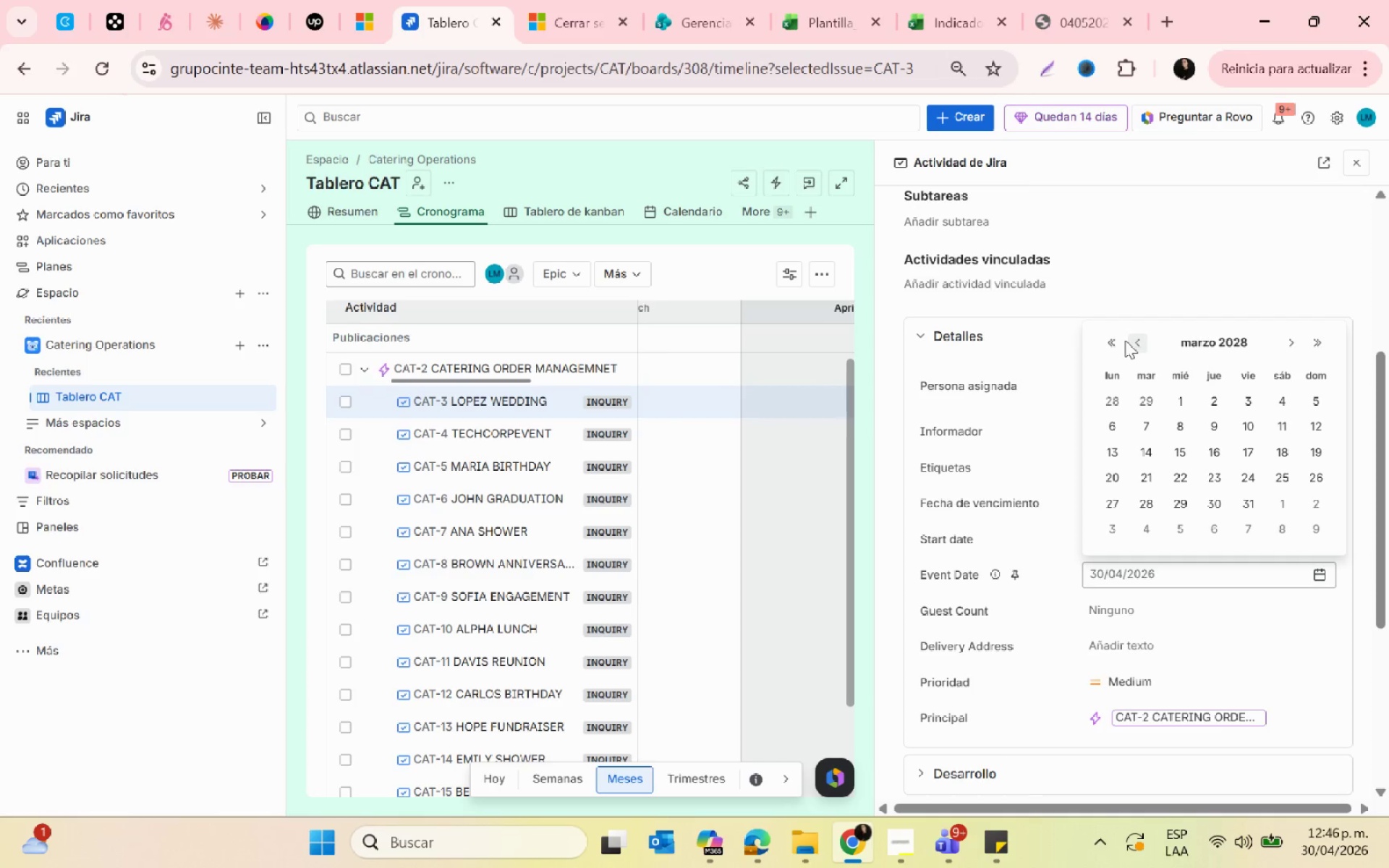 
left_click([1109, 340])
 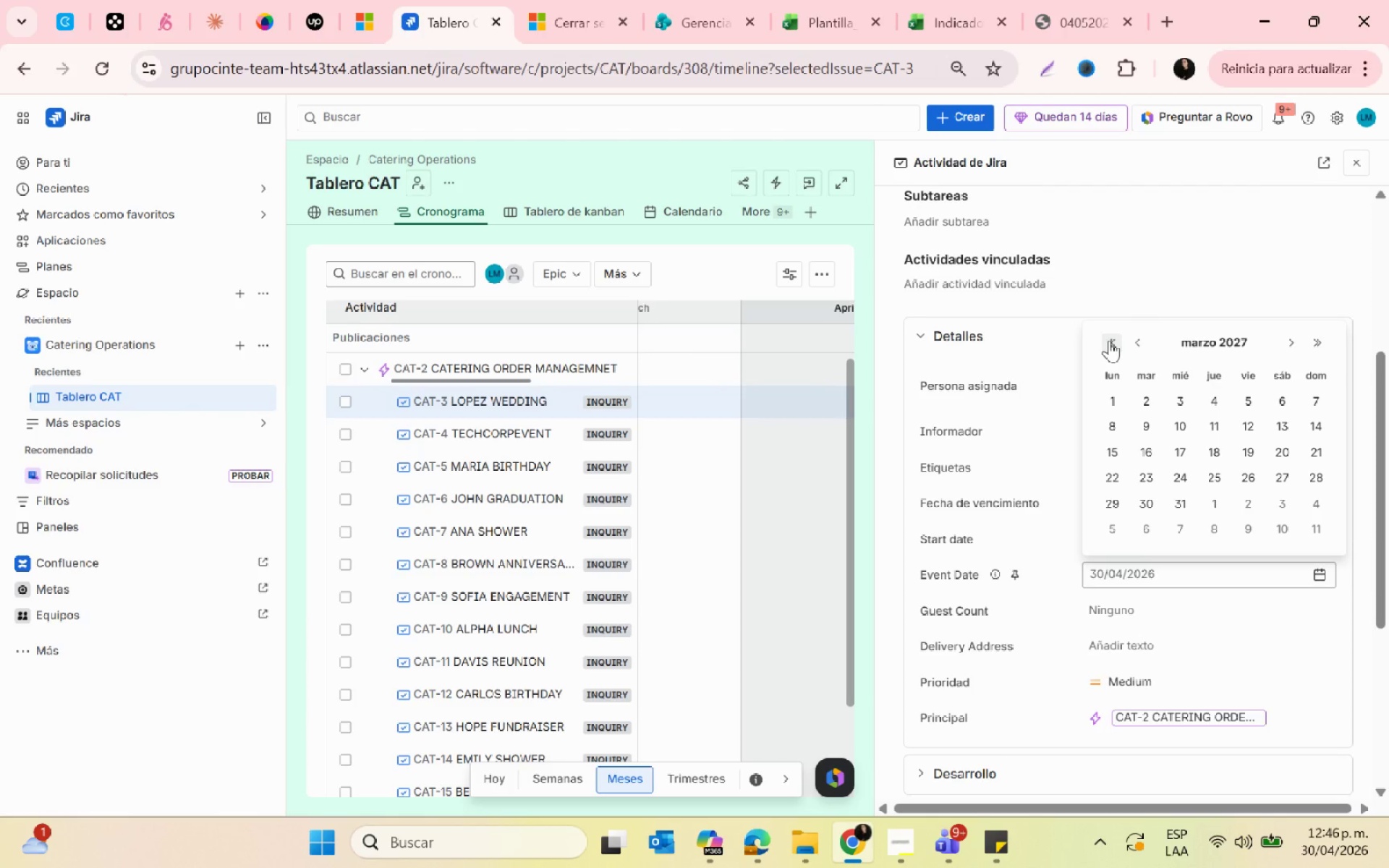 
left_click([1109, 340])
 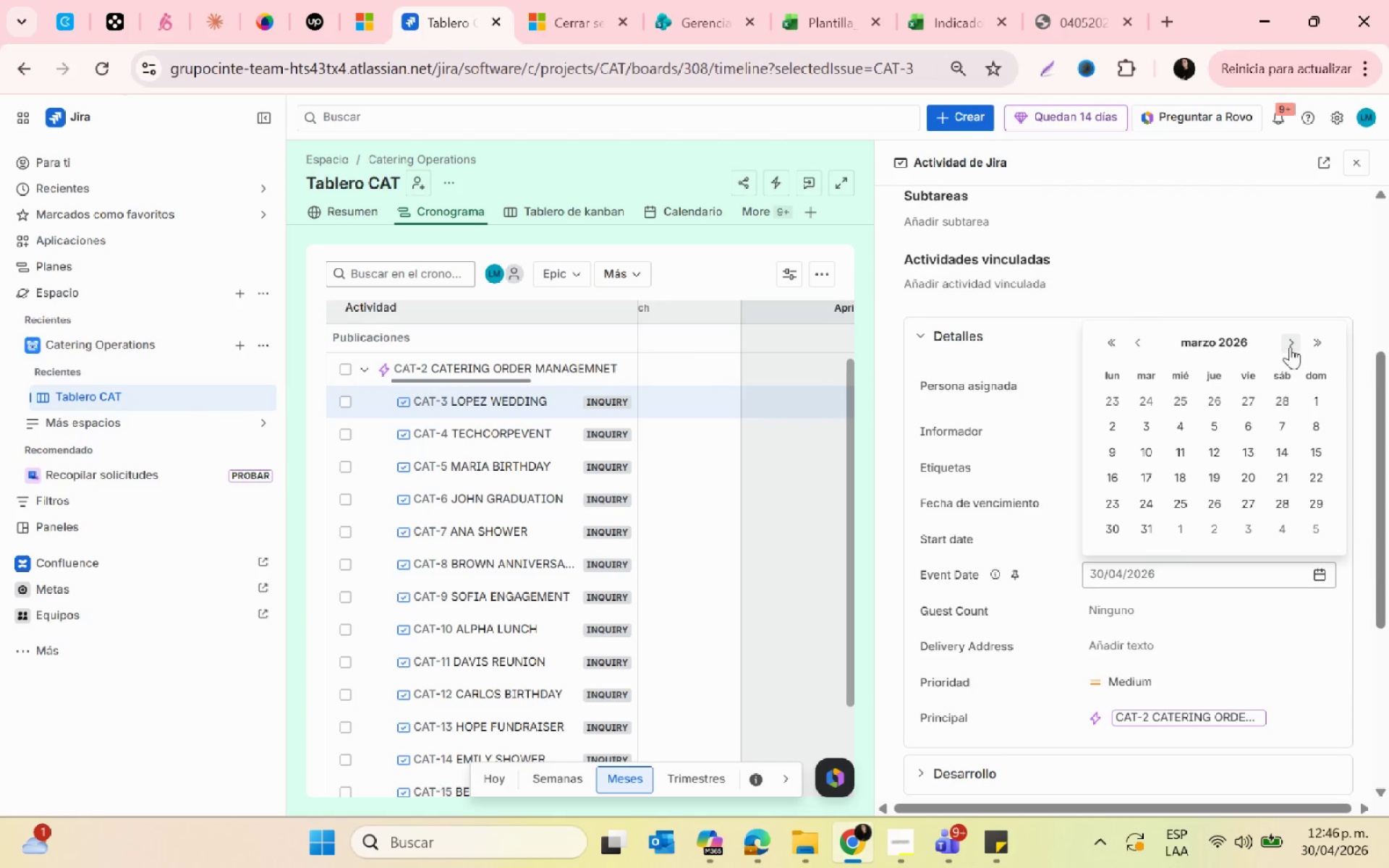 
double_click([1289, 345])
 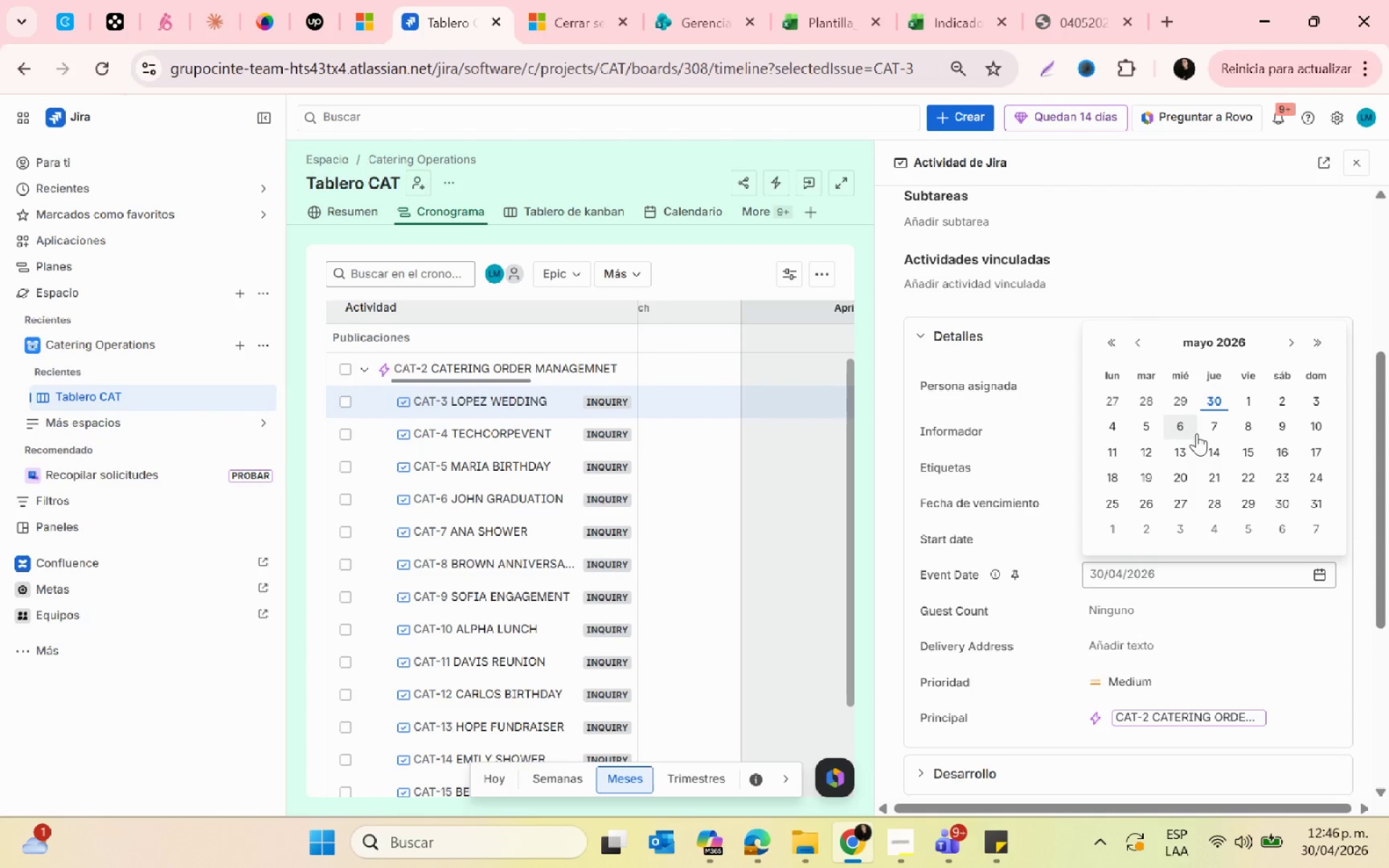 
left_click([1318, 425])
 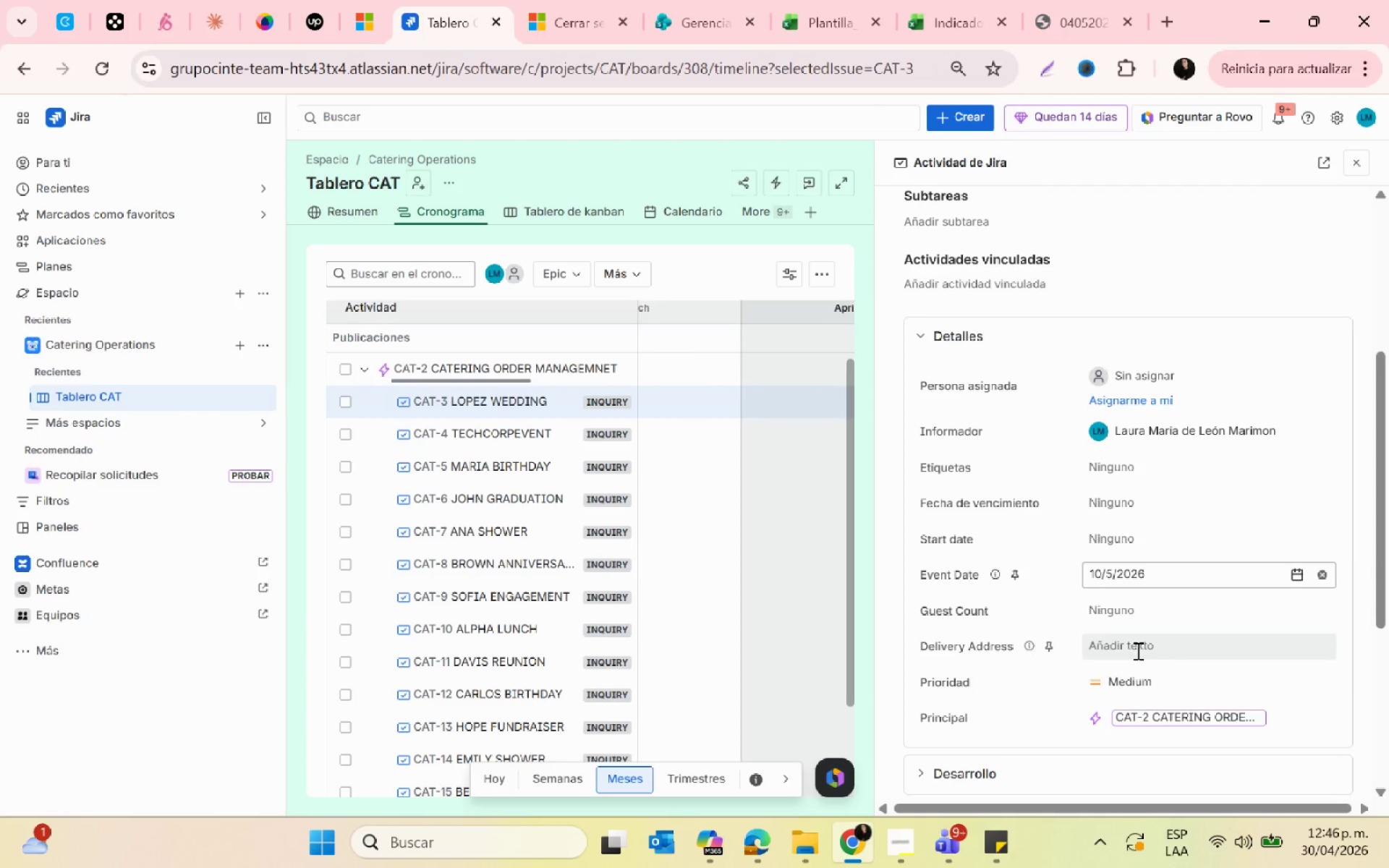 
scroll: coordinate [1135, 647], scroll_direction: down, amount: 1.0
 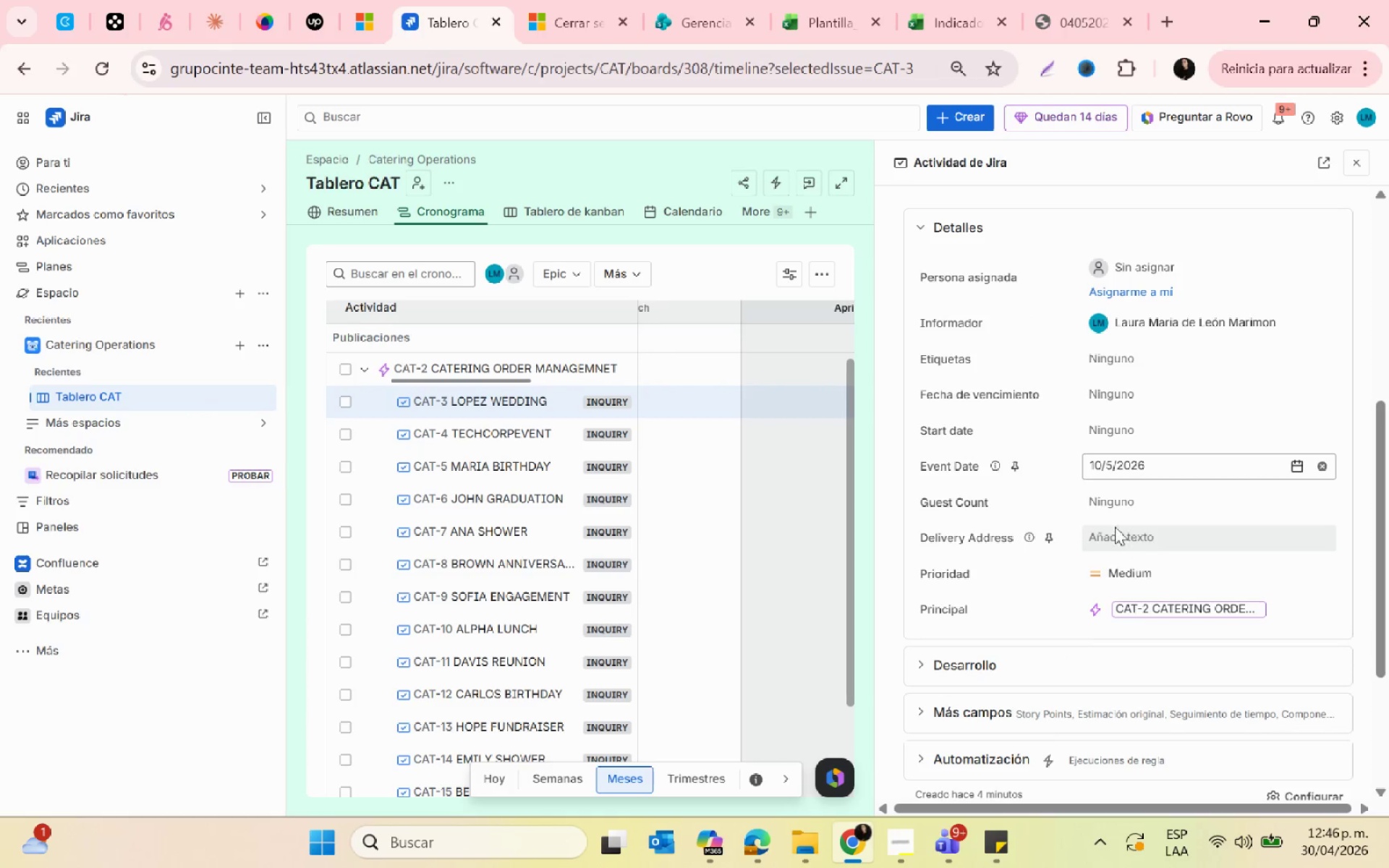 
left_click([1103, 506])
 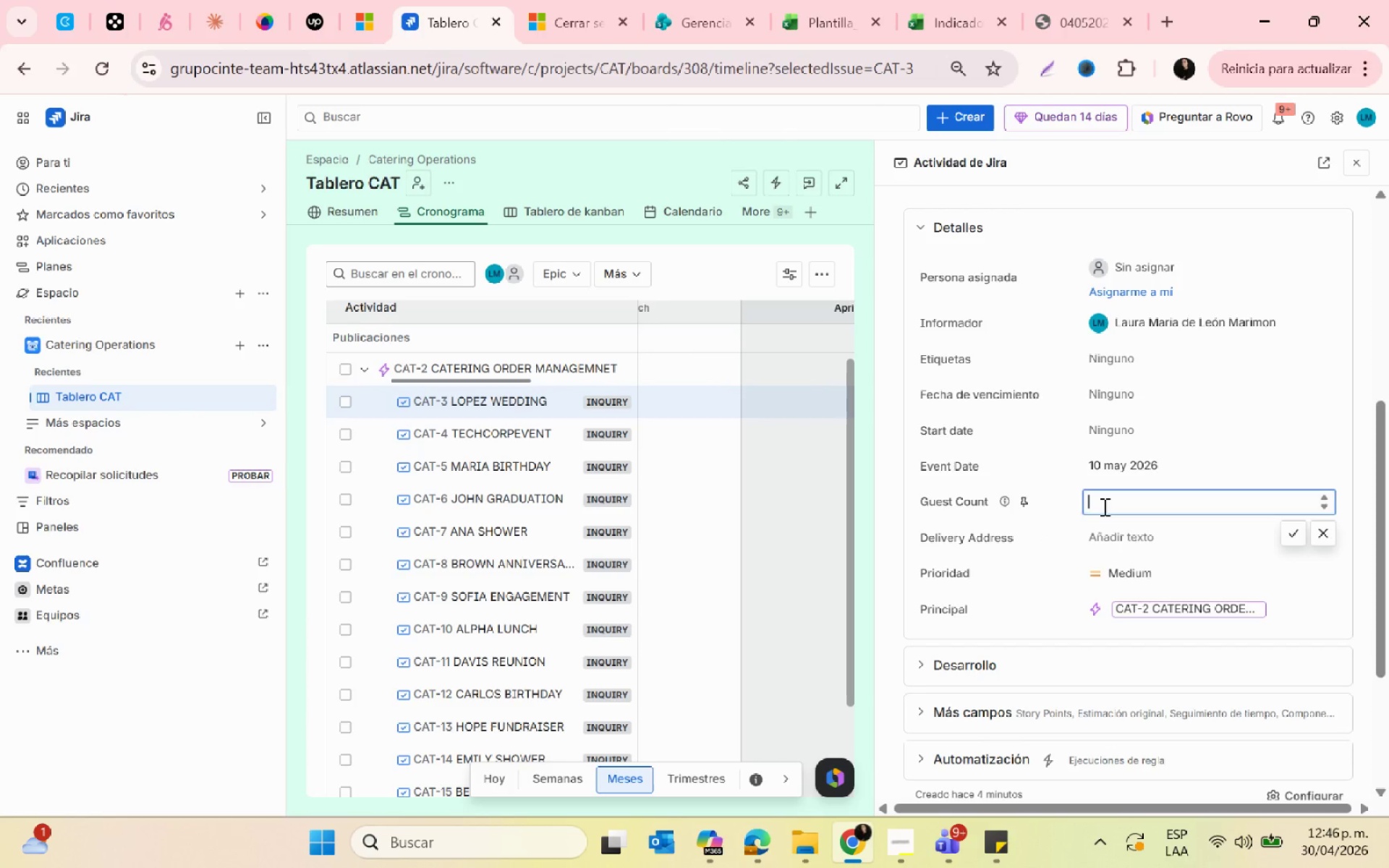 
type(120)
 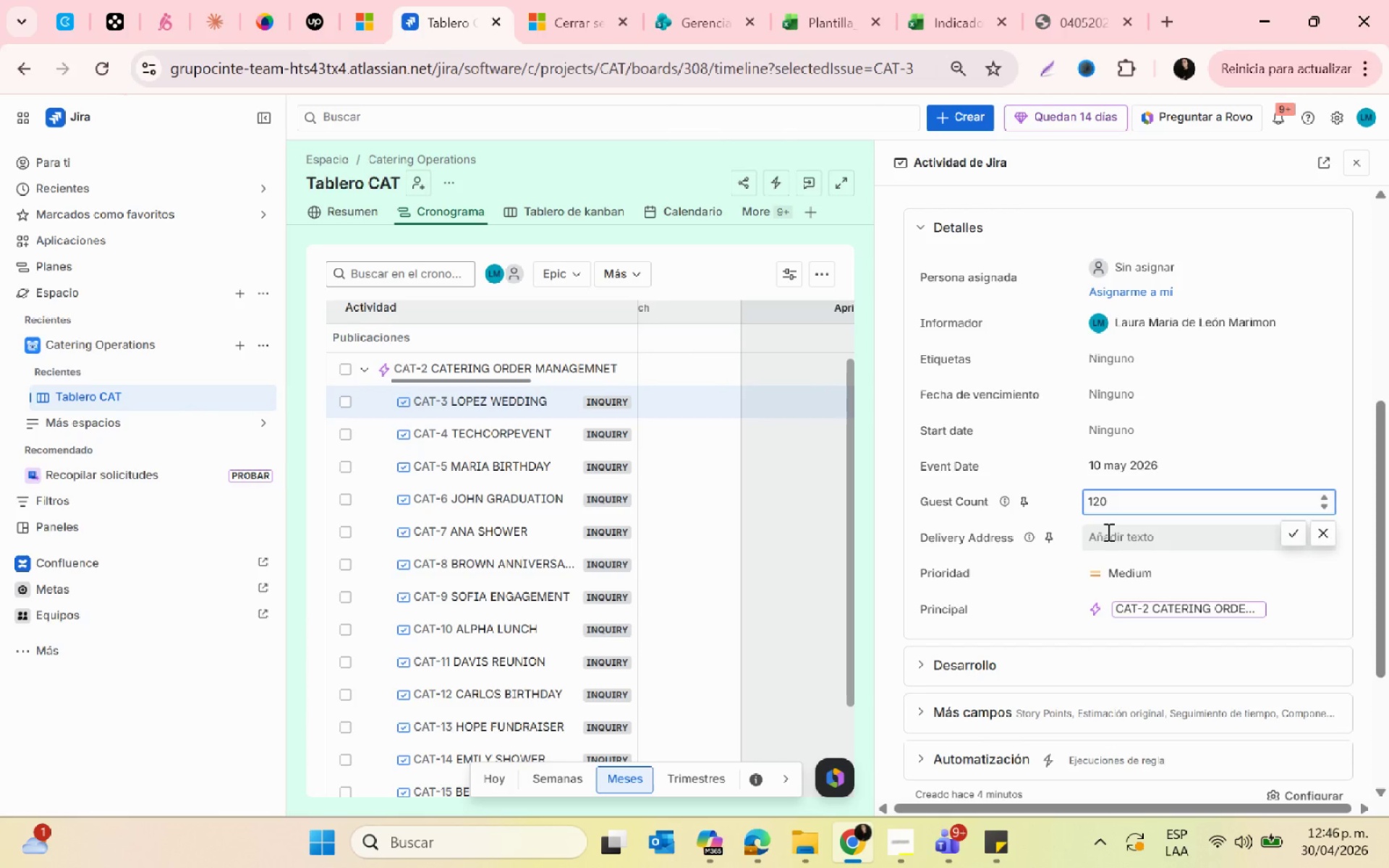 
left_click([1107, 532])
 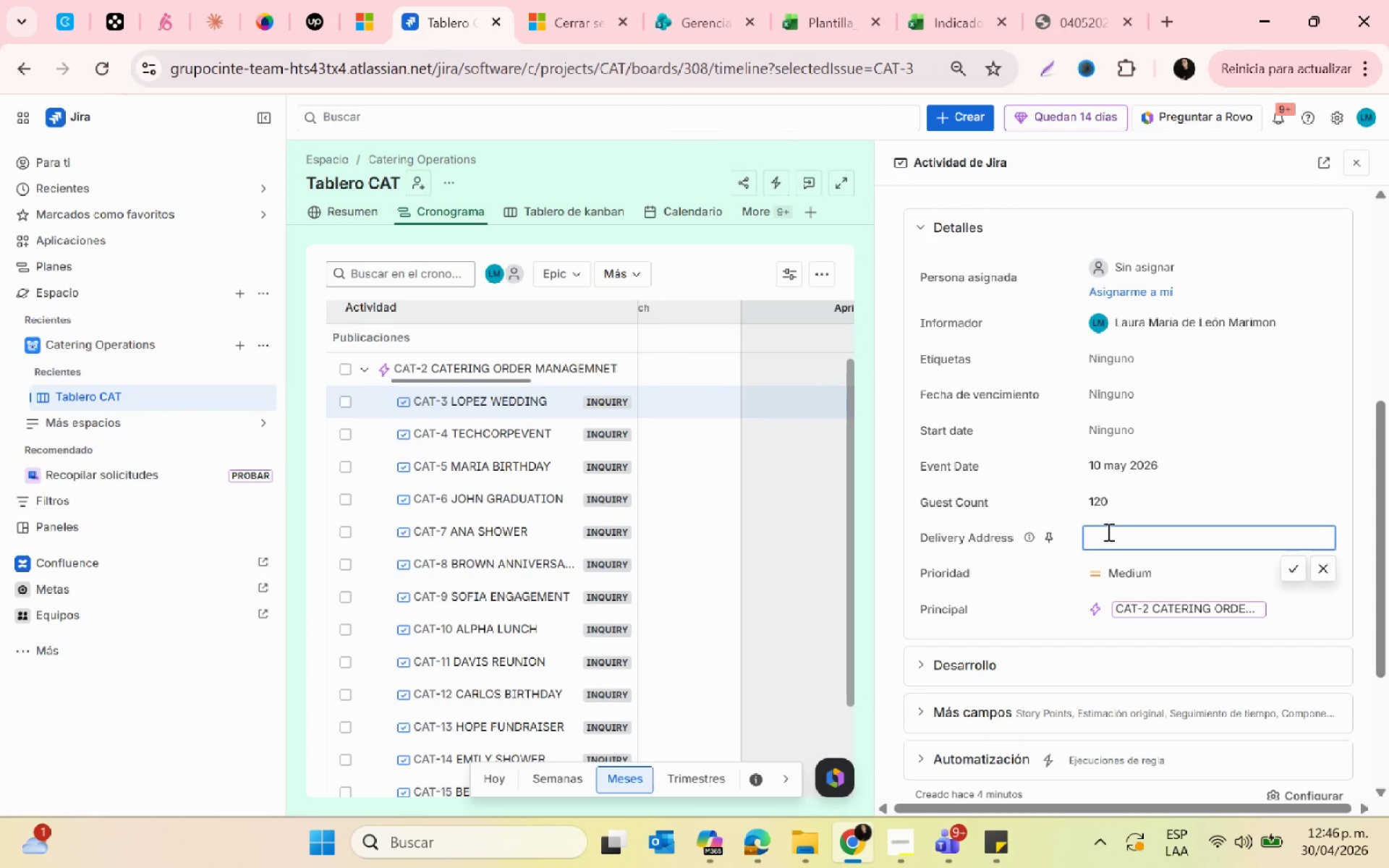 
type(palm ave)
 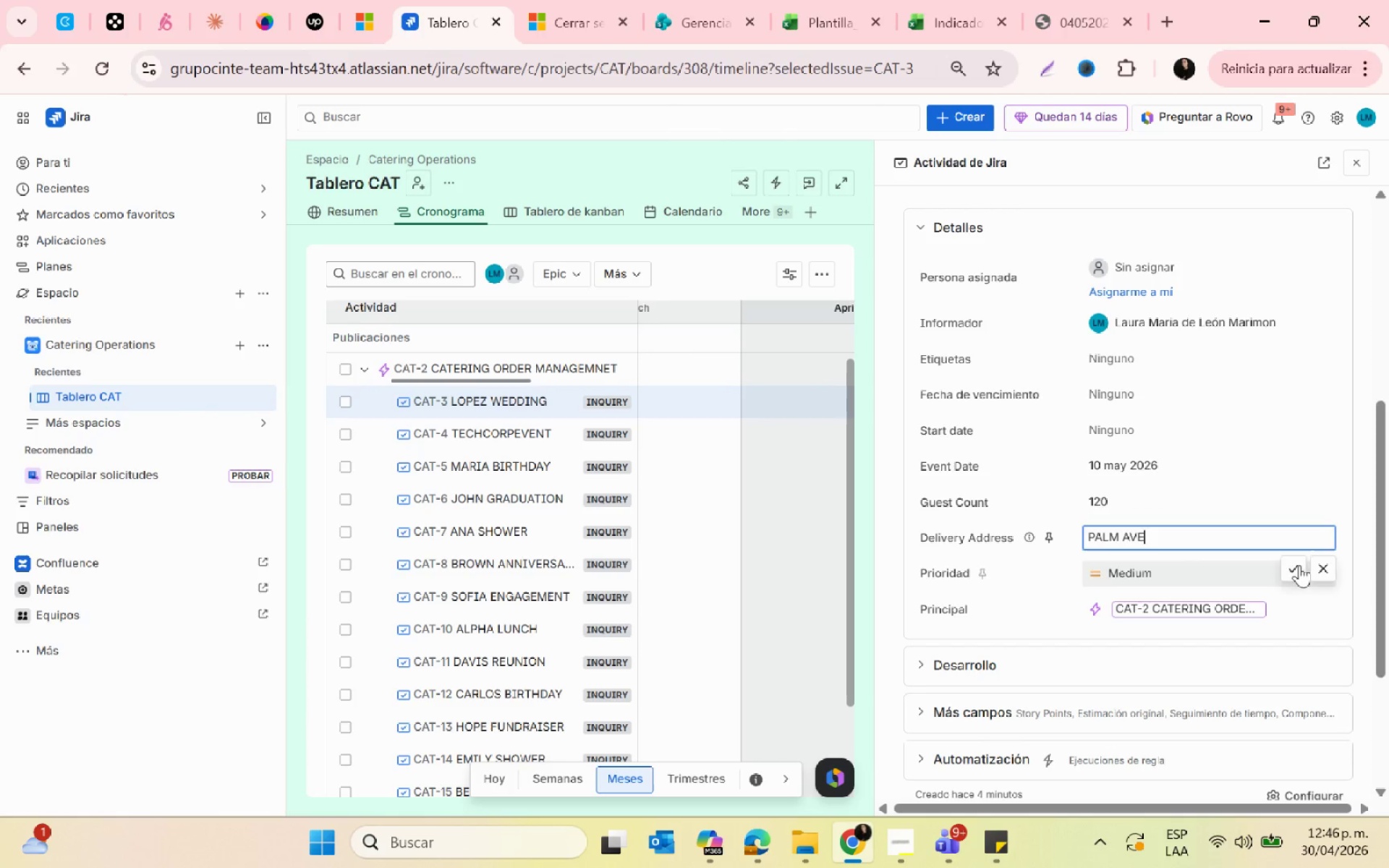 
left_click([1295, 566])
 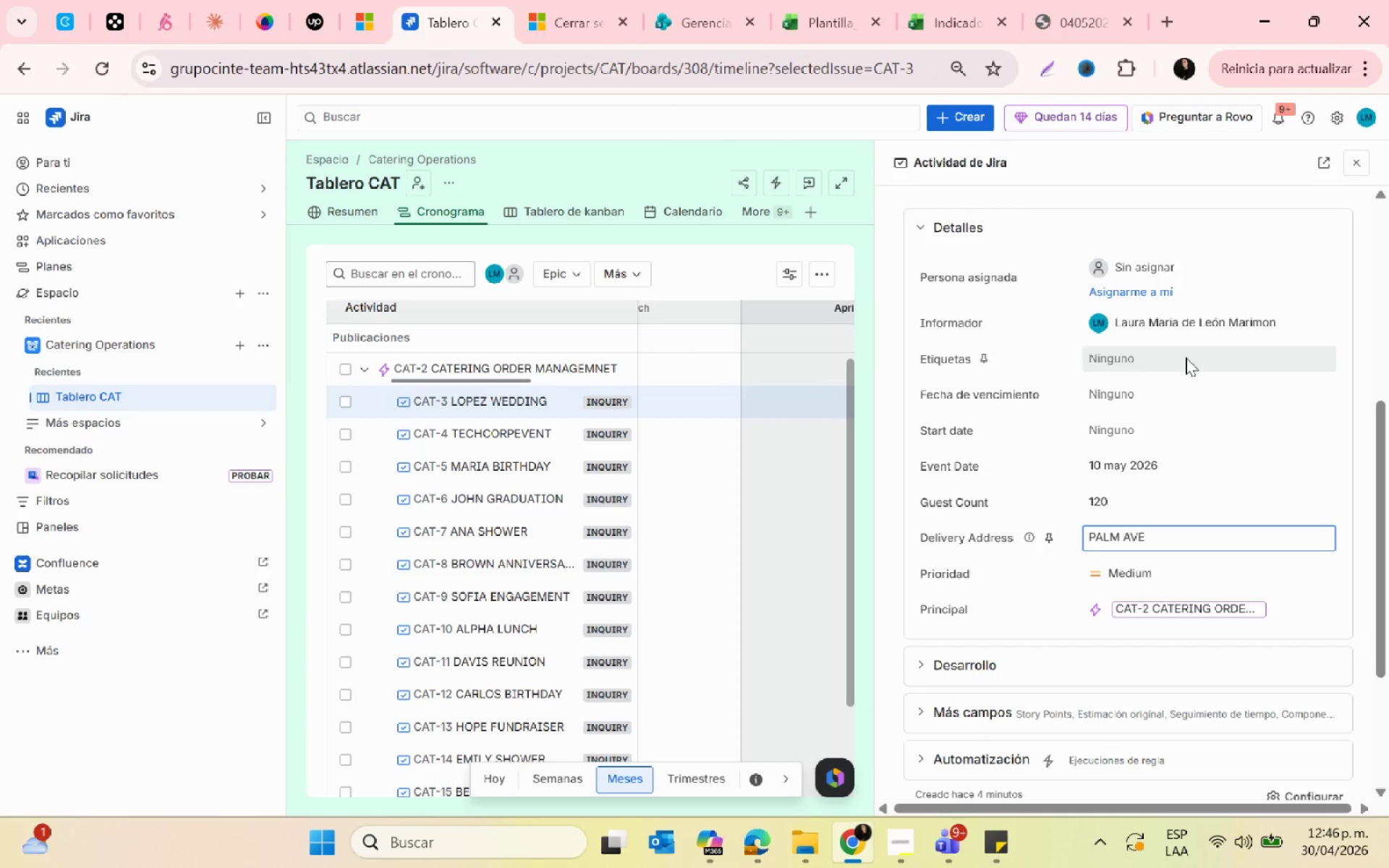 
scroll: coordinate [1144, 487], scroll_direction: up, amount: 6.0
 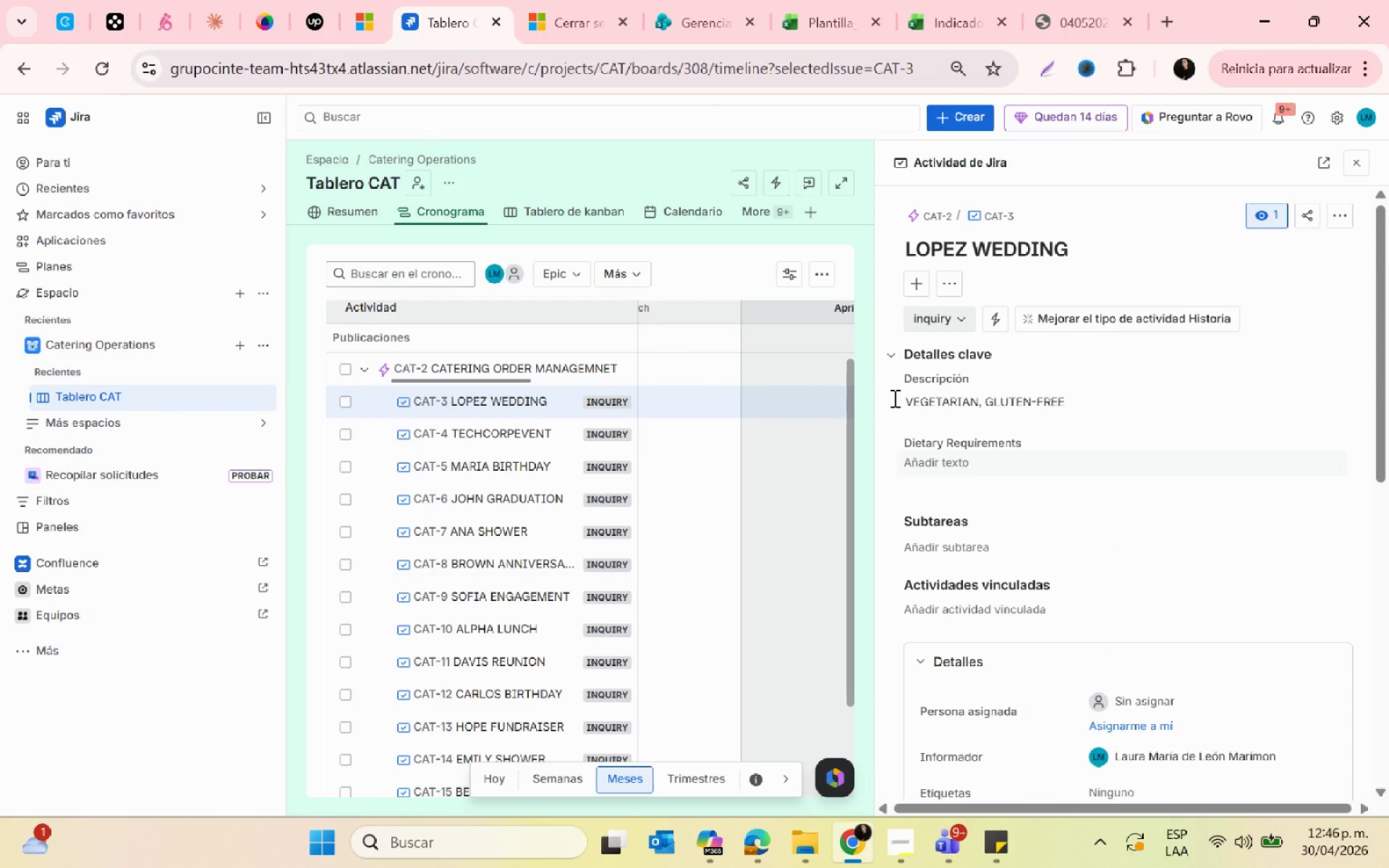 
wait(5.13)
 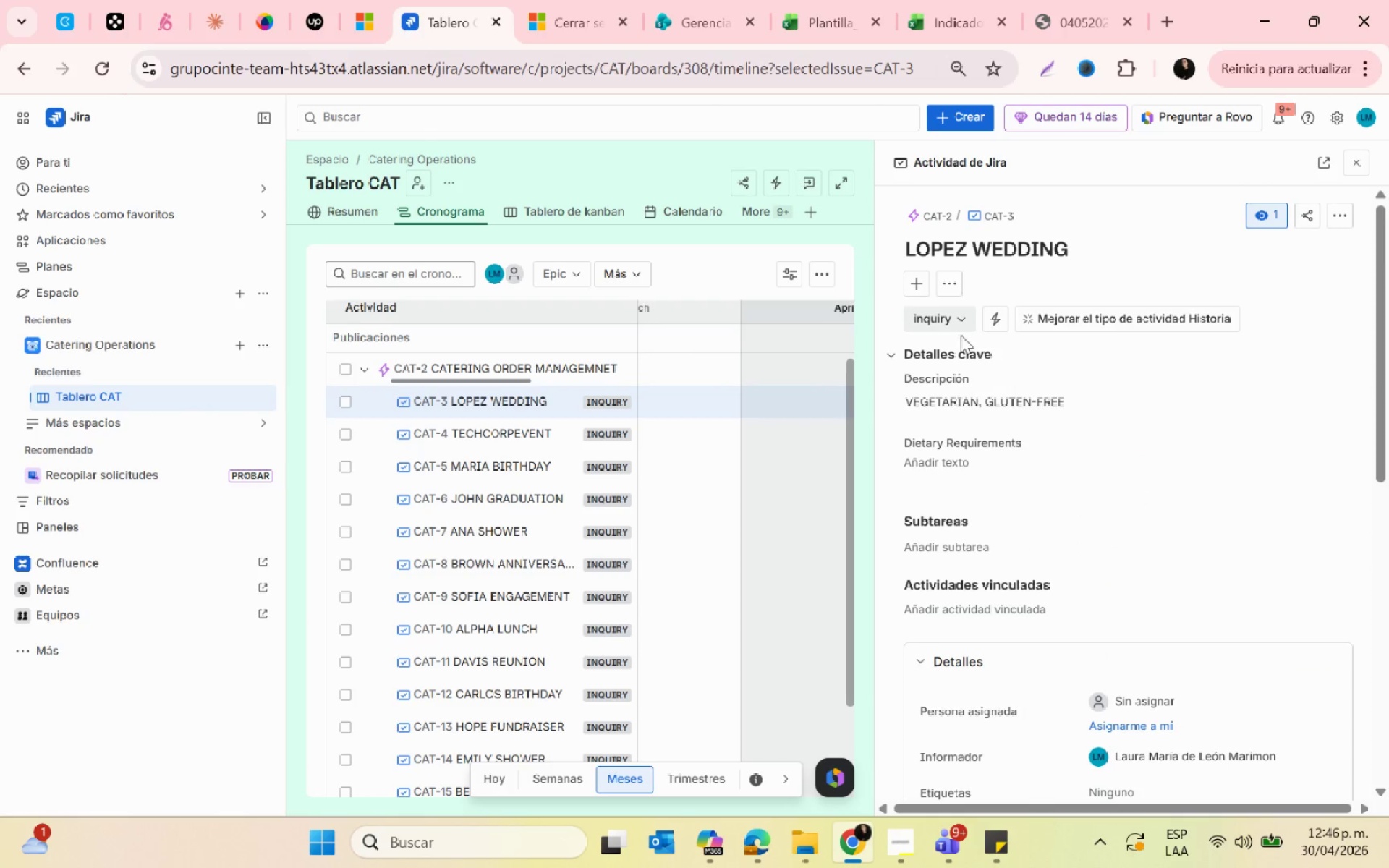 
scroll: coordinate [1158, 566], scroll_direction: up, amount: 2.0
 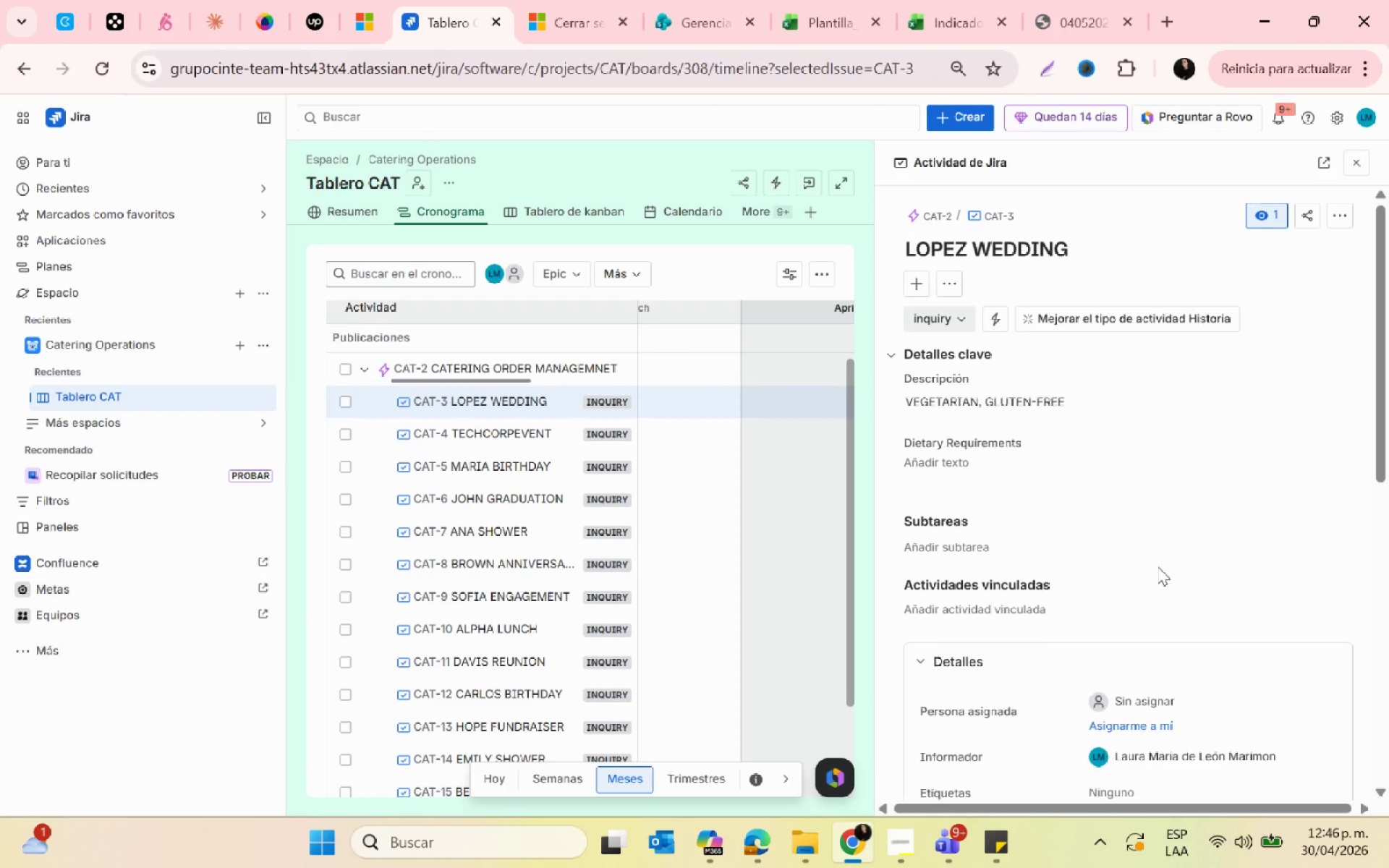 
scroll: coordinate [1158, 566], scroll_direction: down, amount: 1.0
 